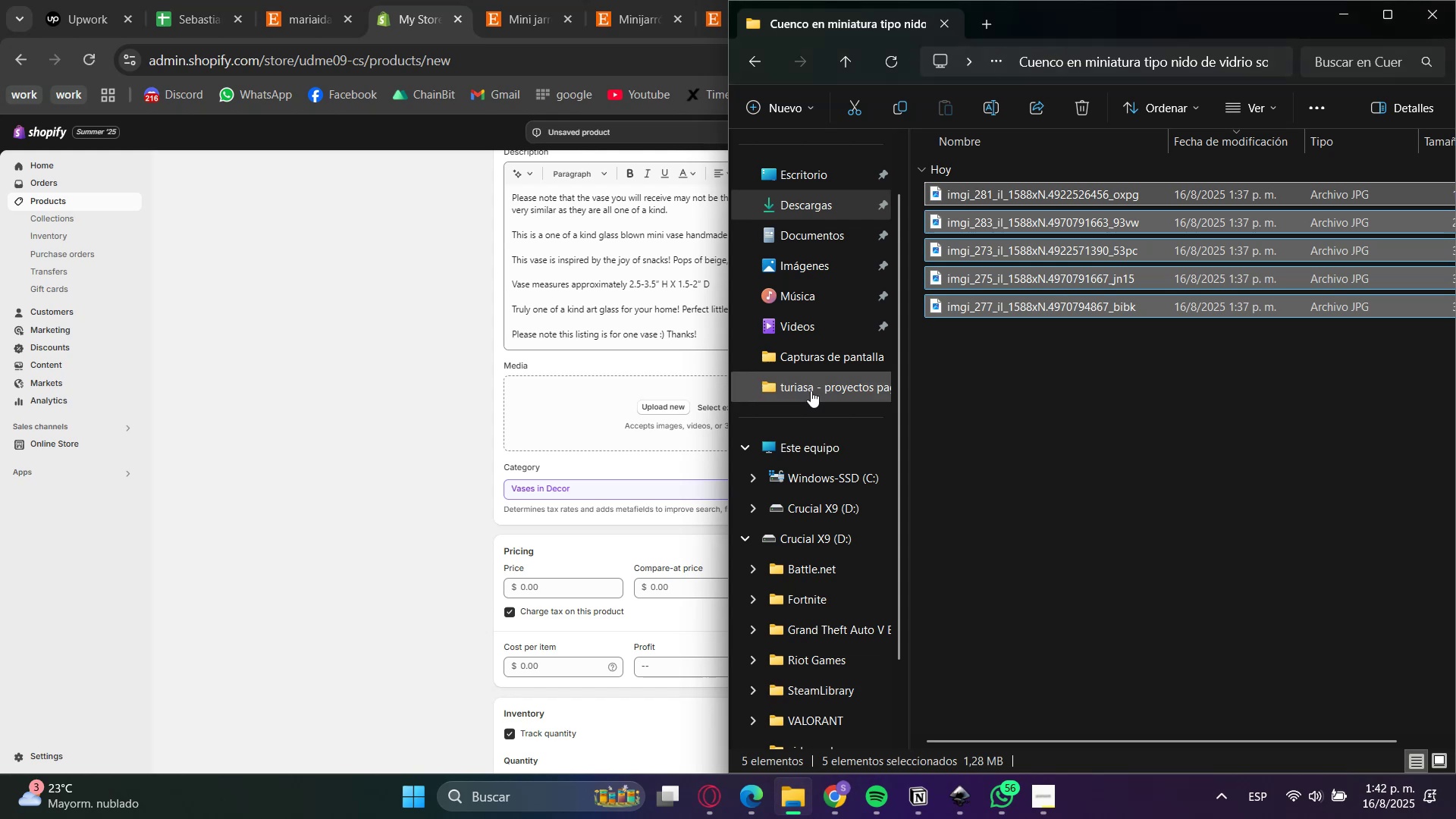 
left_click([799, 201])
 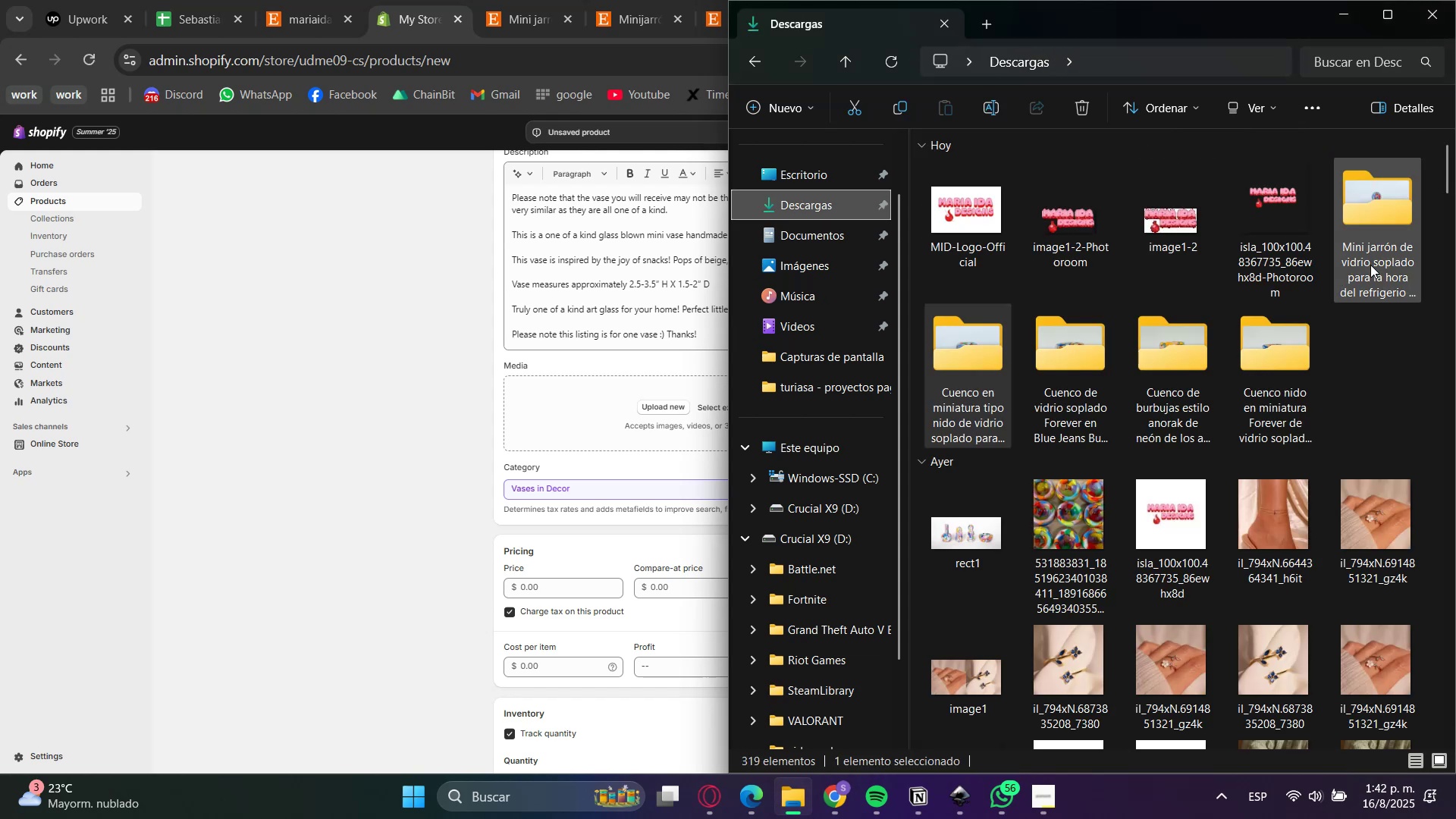 
double_click([1419, 237])
 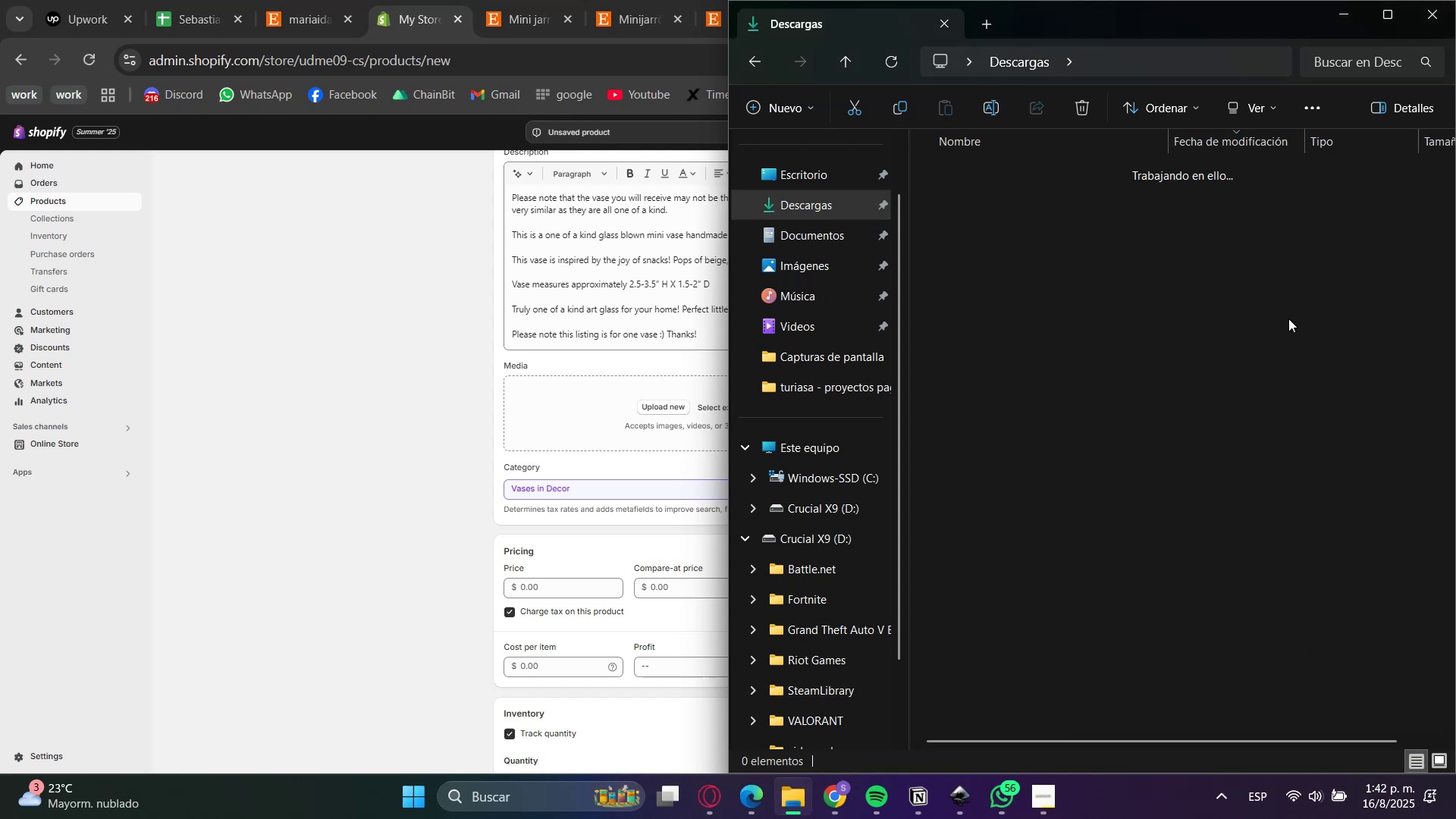 
left_click_drag(start_coordinate=[1165, 484], to_coordinate=[1057, 150])
 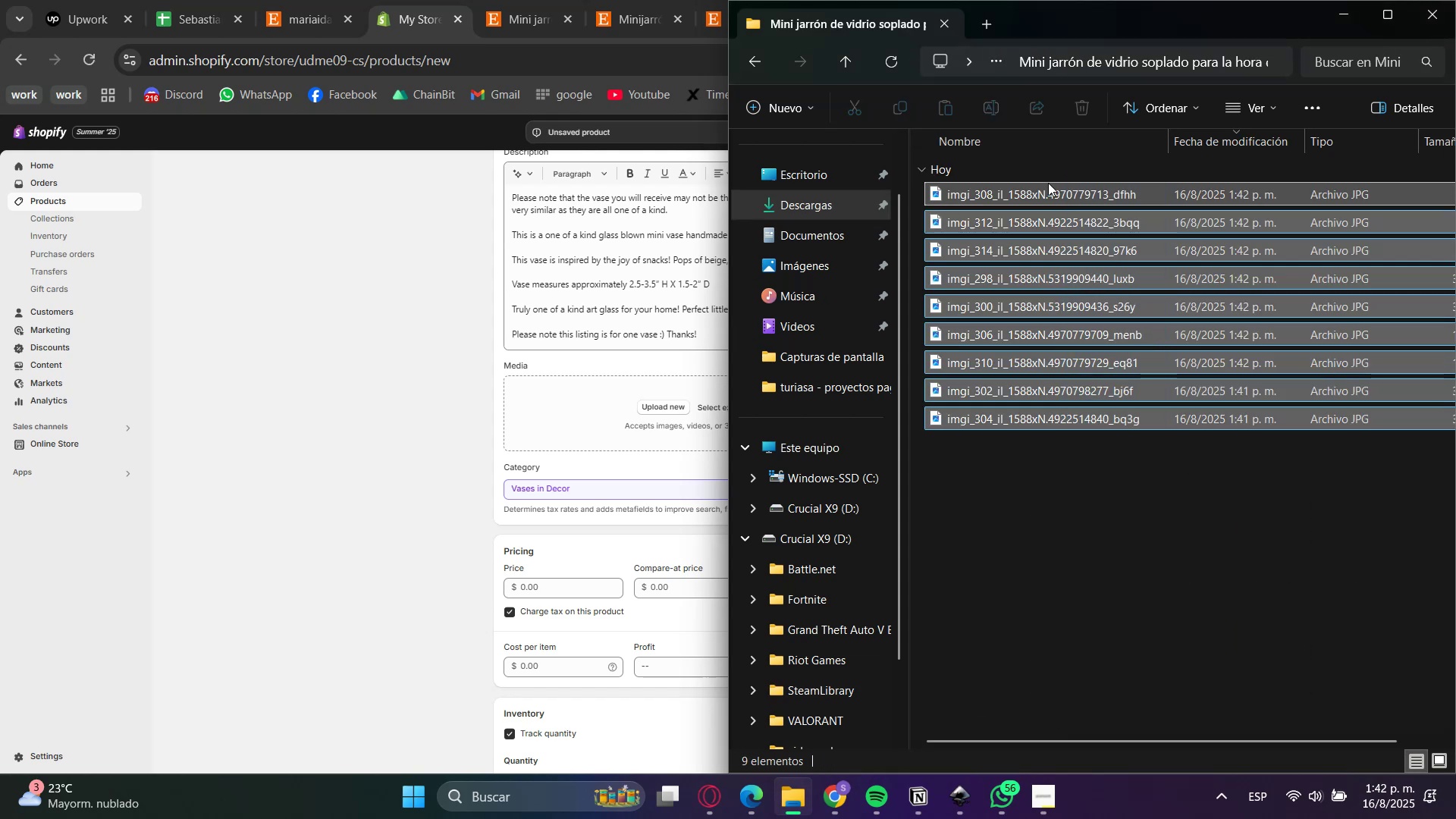 
left_click_drag(start_coordinate=[1045, 193], to_coordinate=[579, 410])
 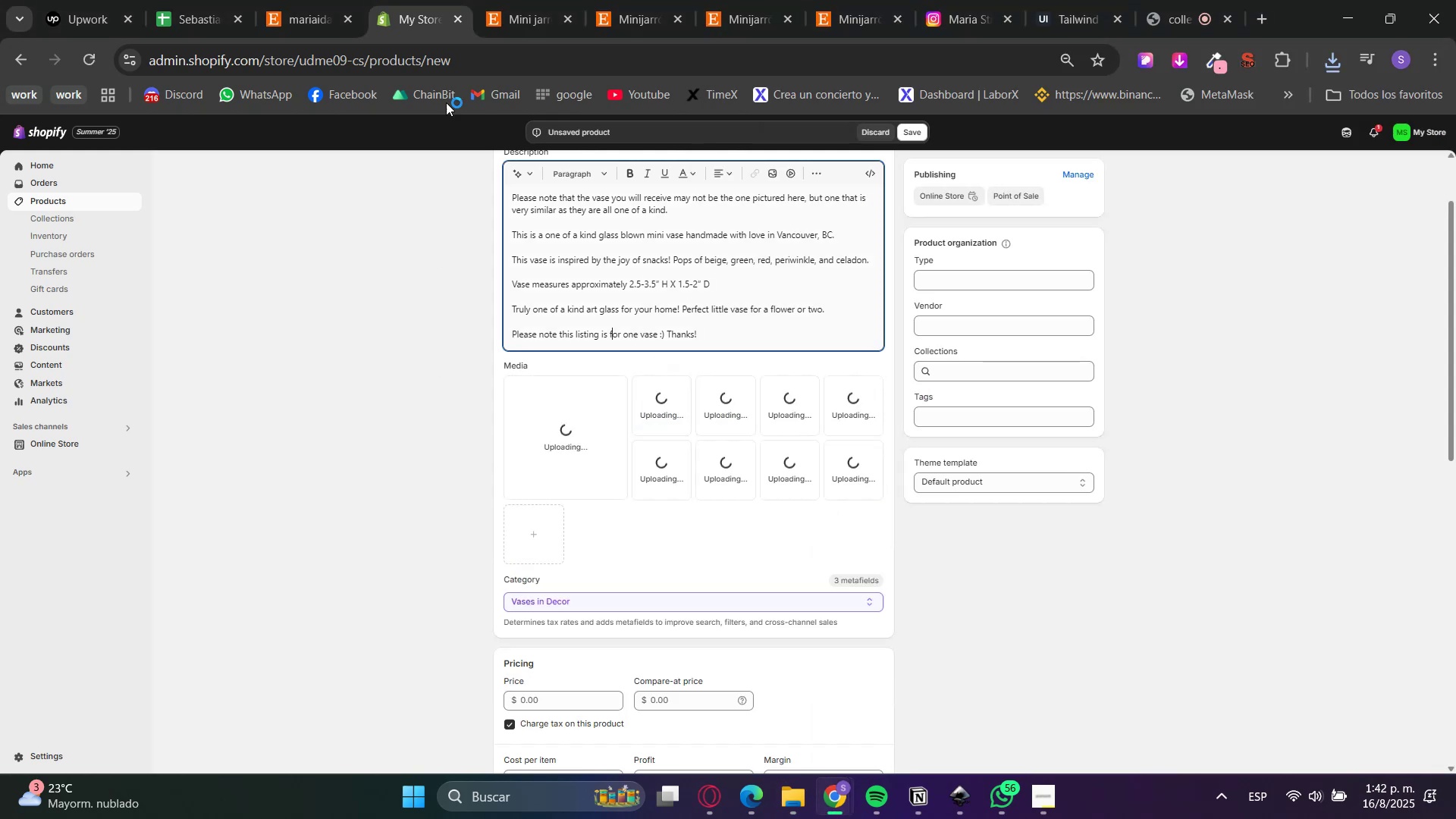 
left_click([527, 0])
 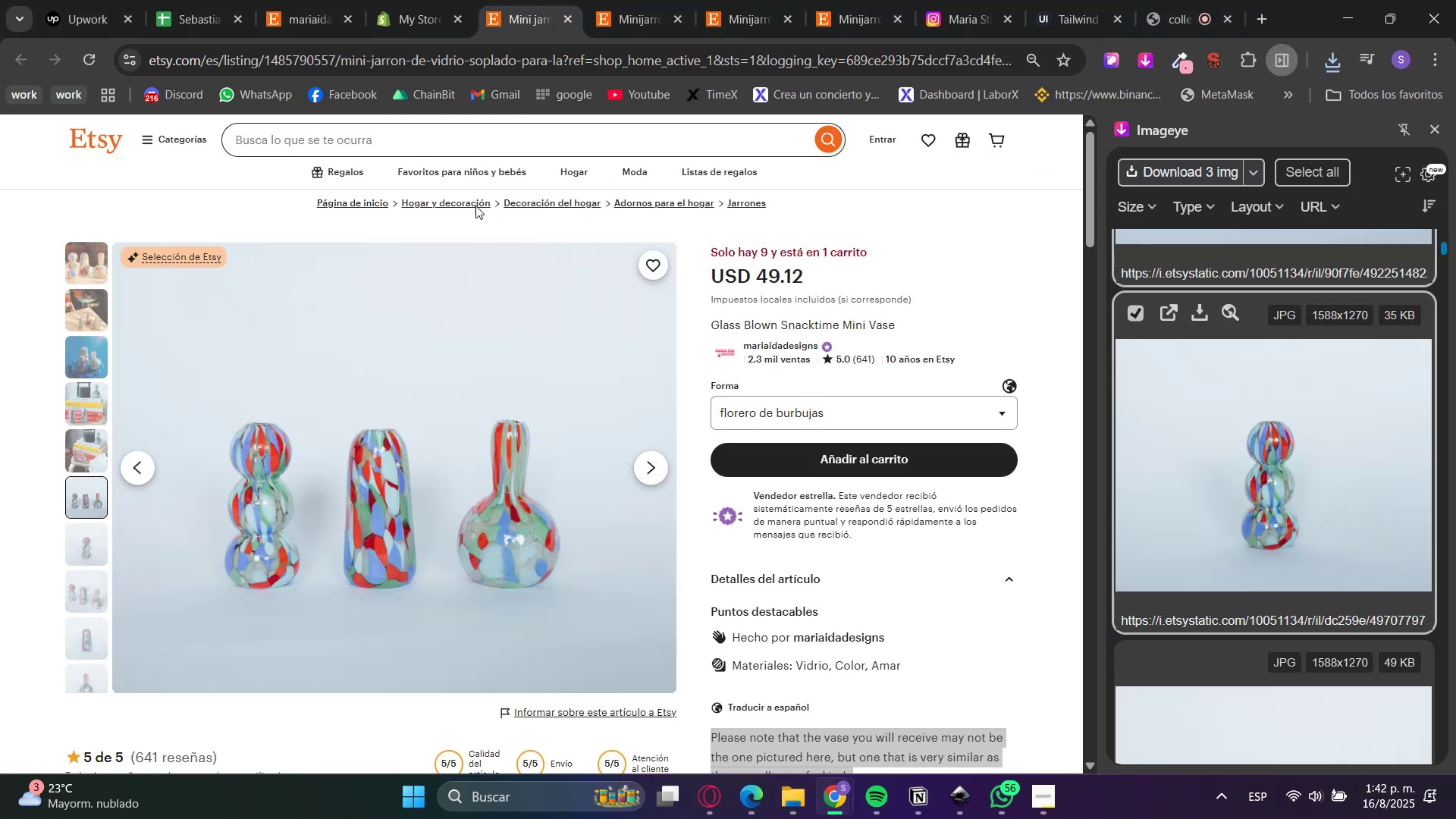 
left_click([447, 0])
 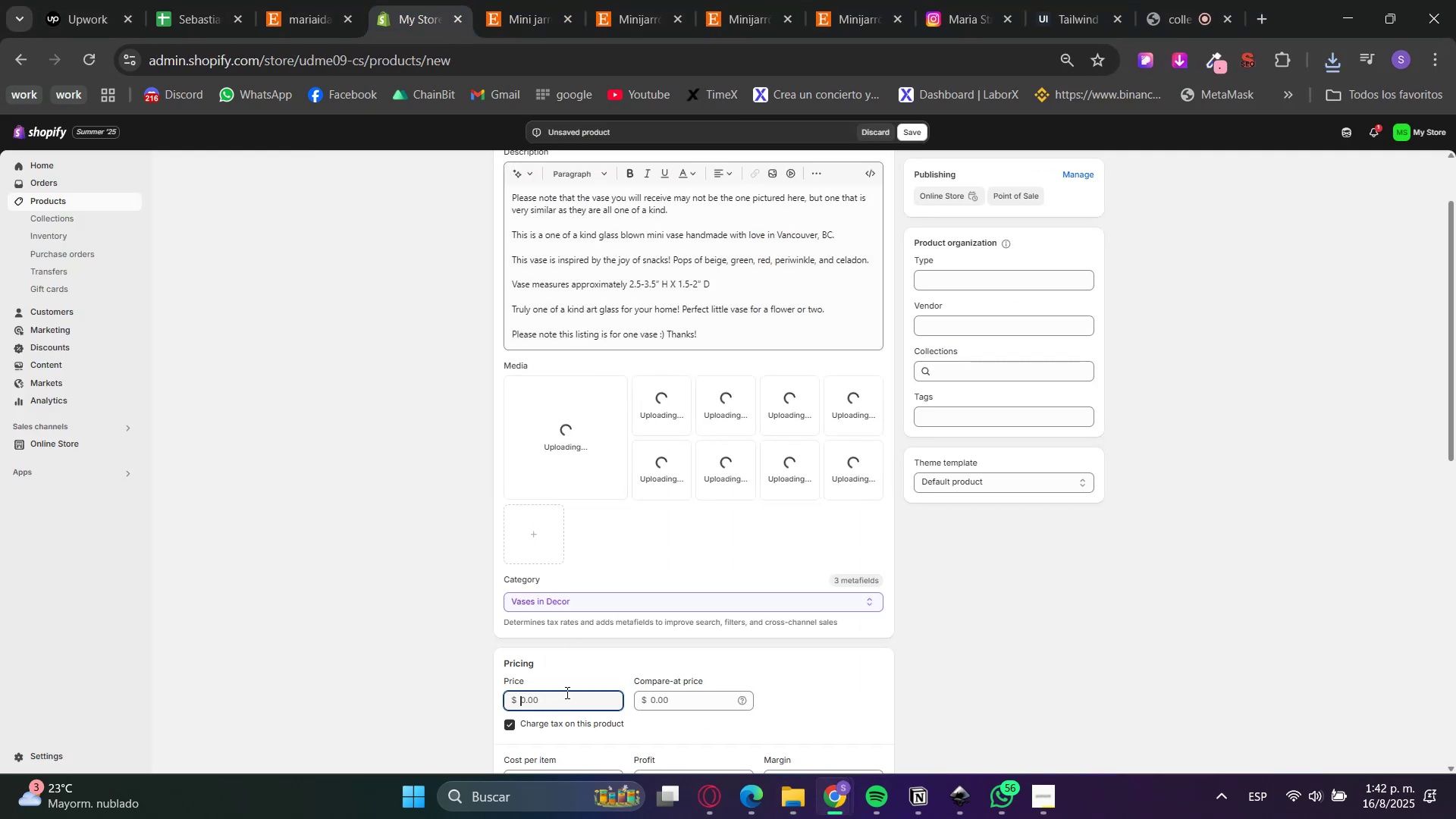 
key(Numpad4)
 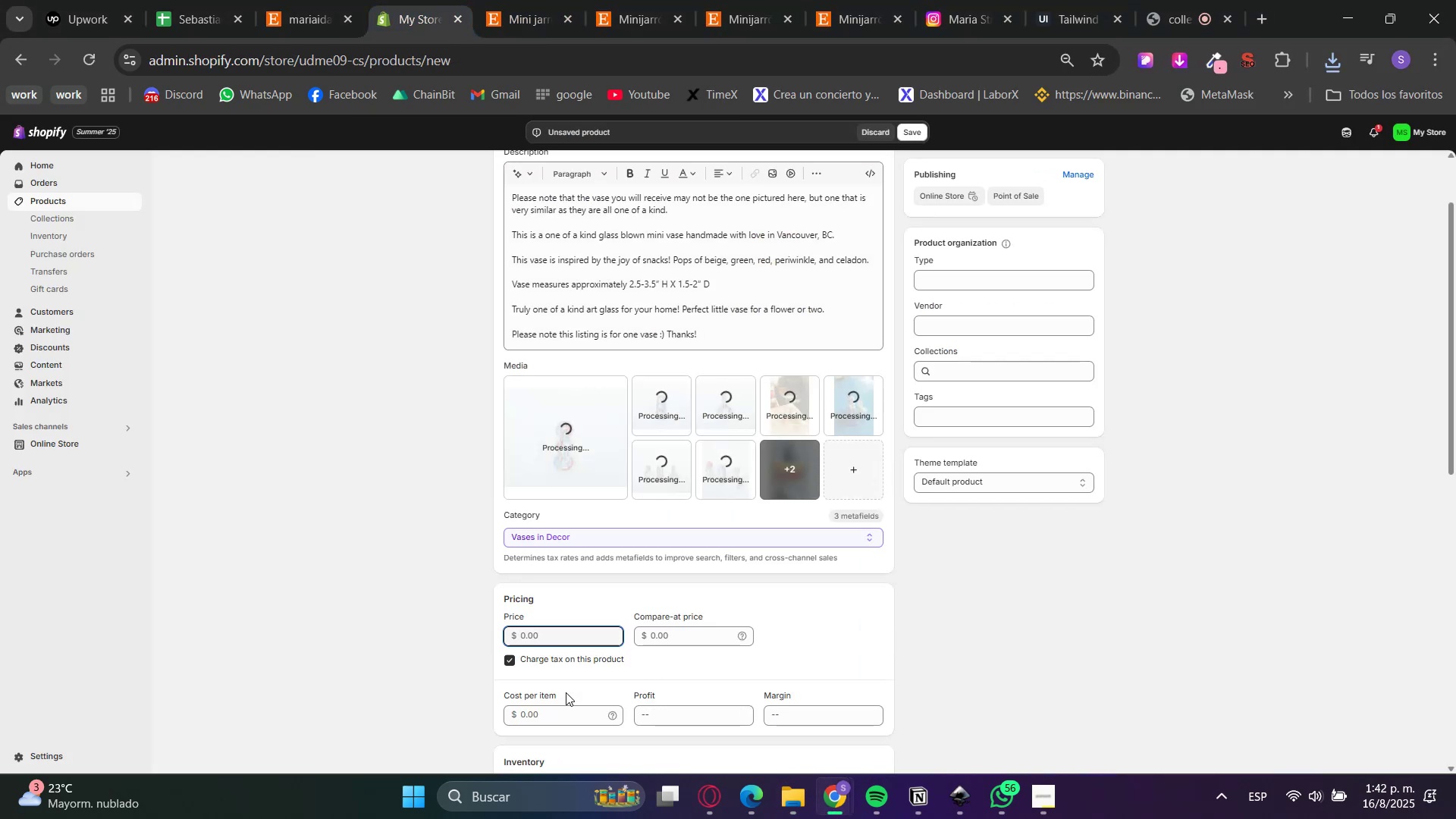 
key(Numpad9)
 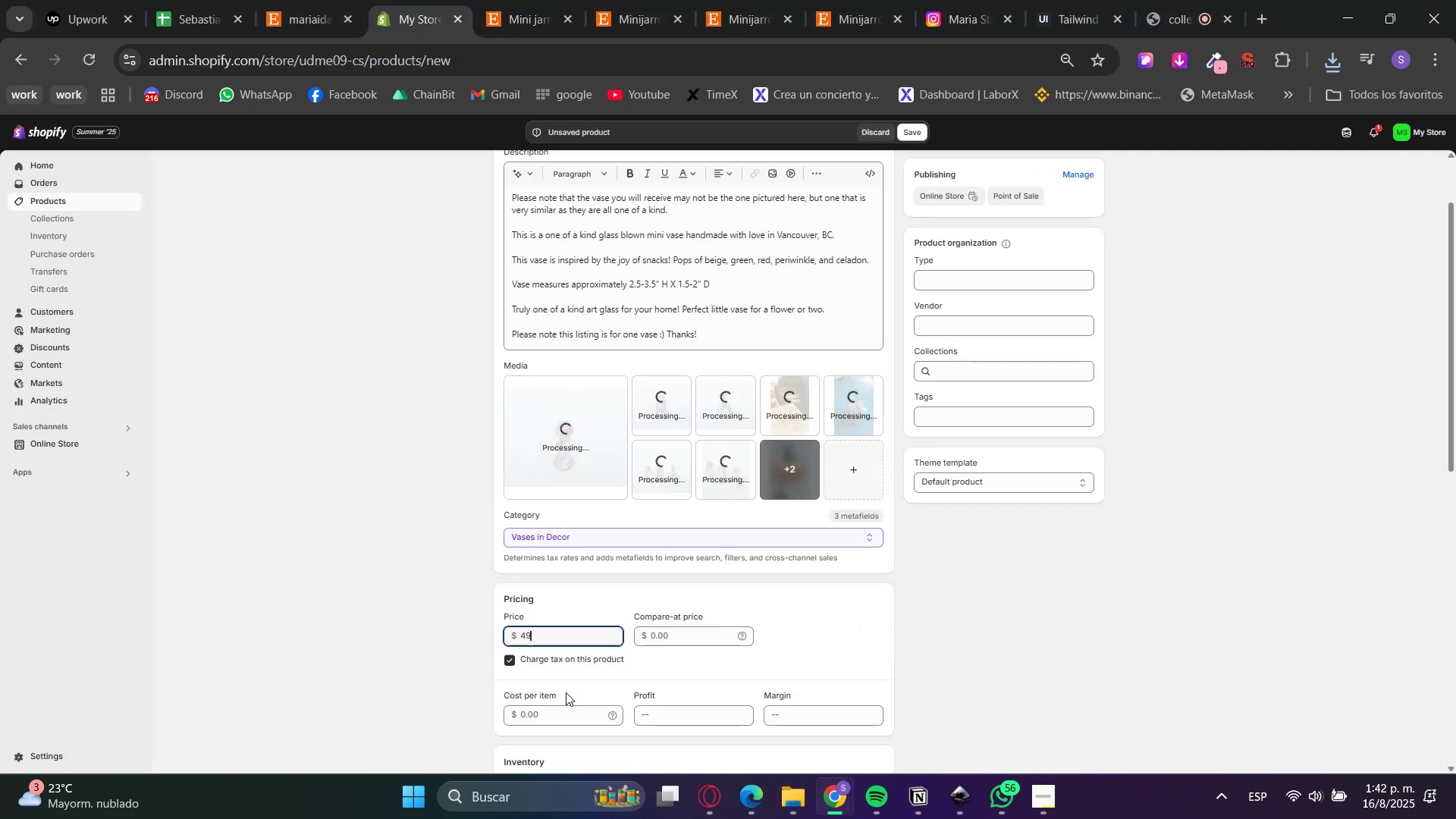 
key(NumpadDecimal)
 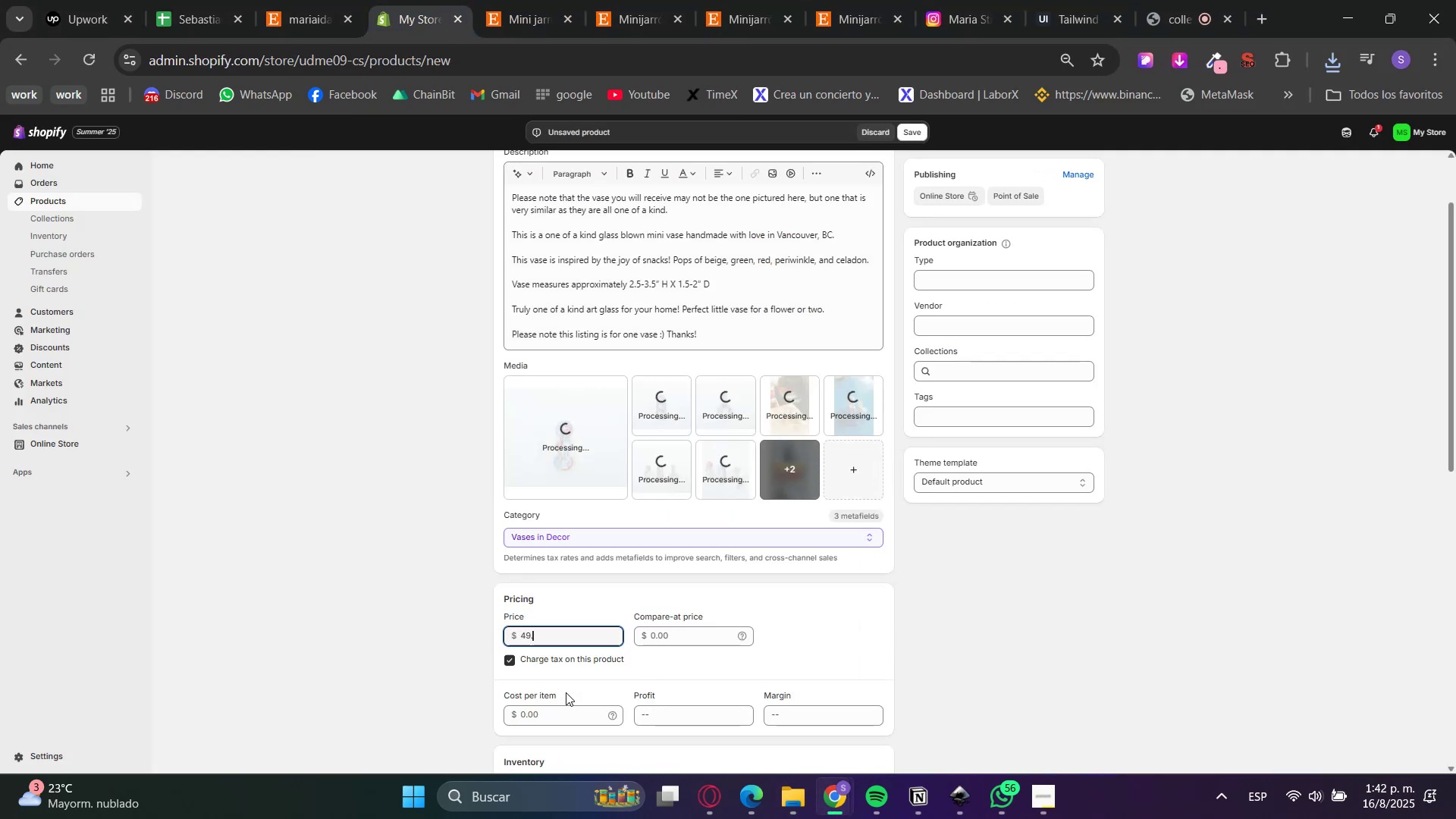 
key(Numpad1)
 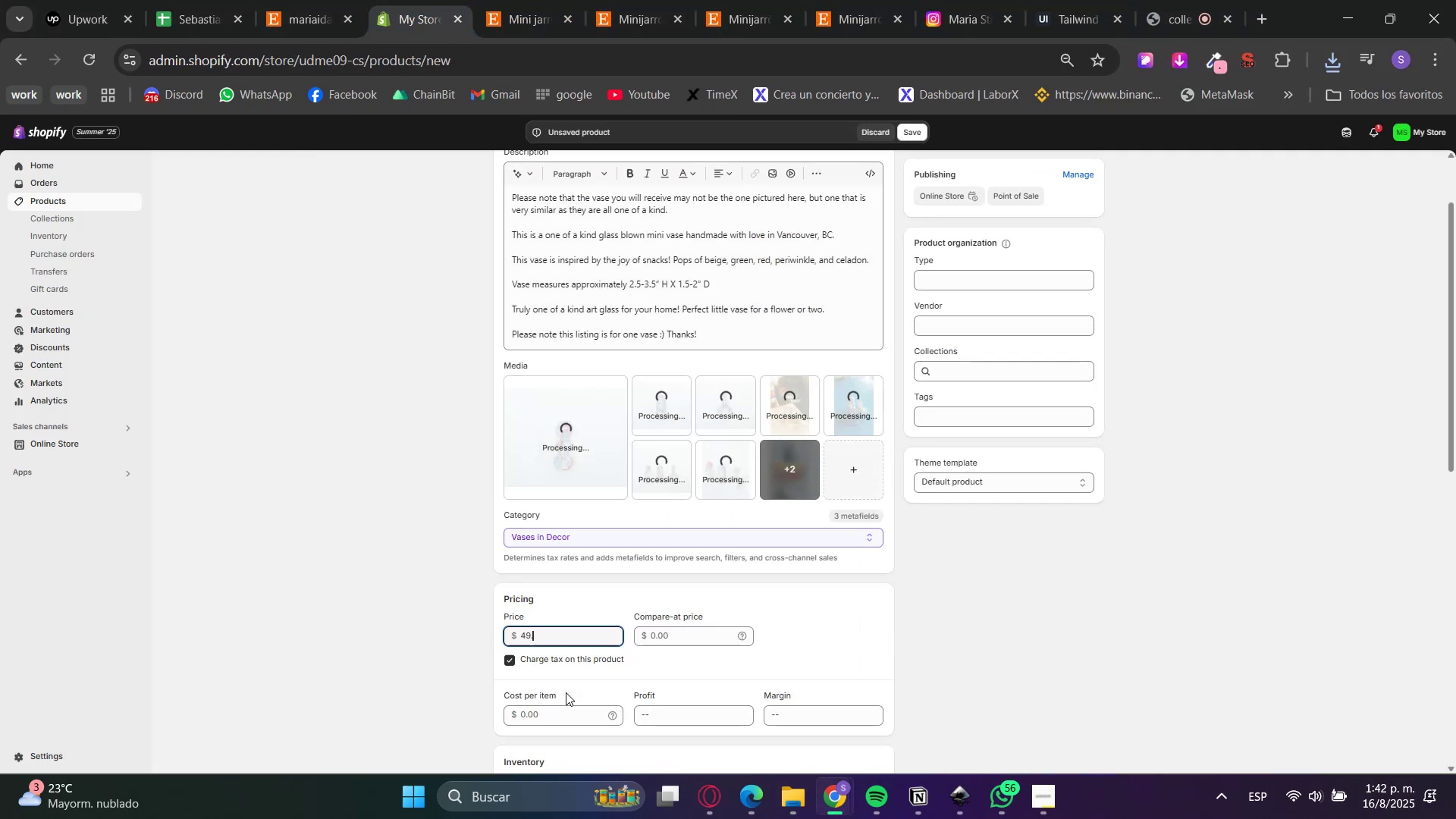 
key(Numpad2)
 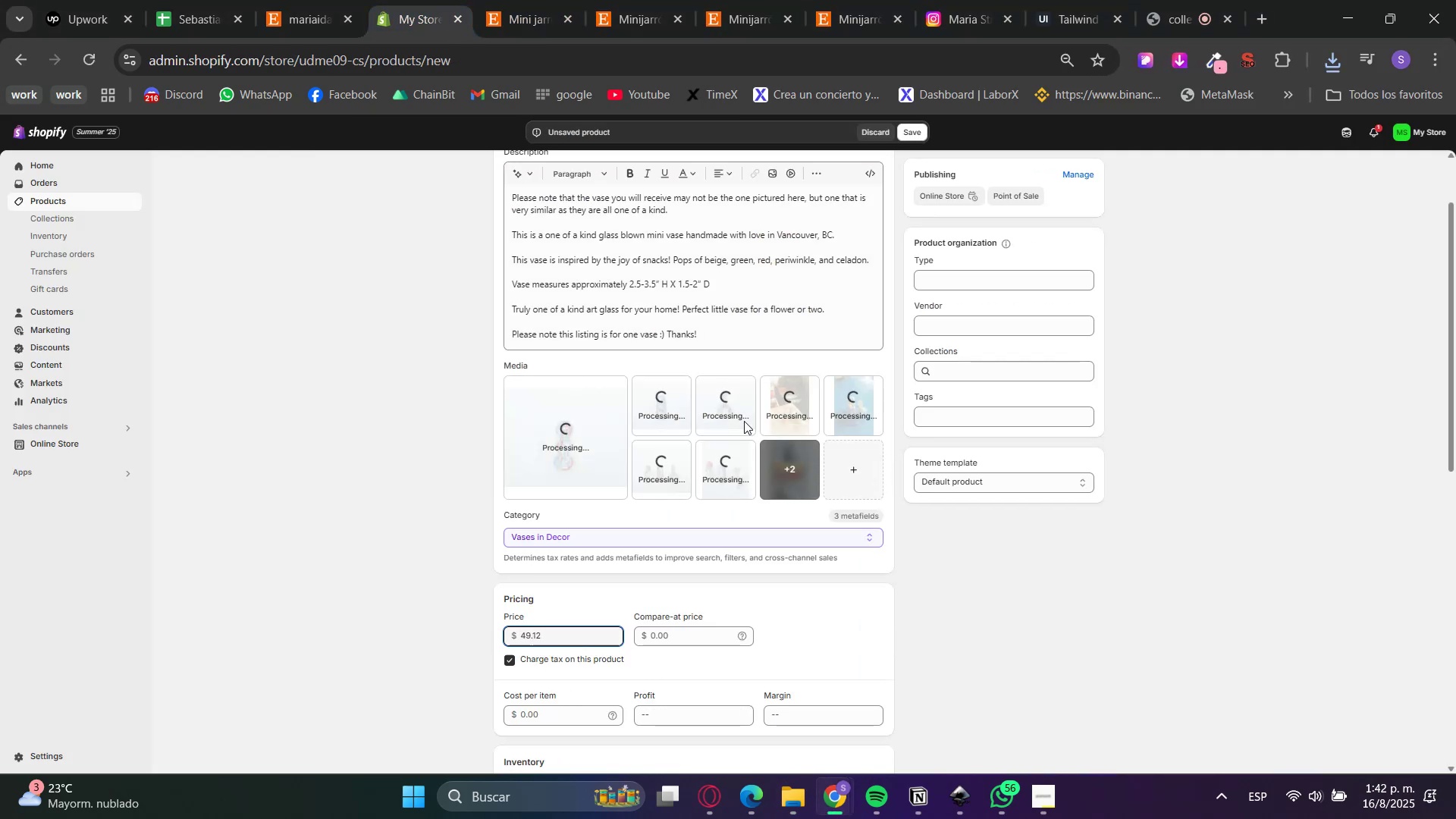 
left_click([987, 372])
 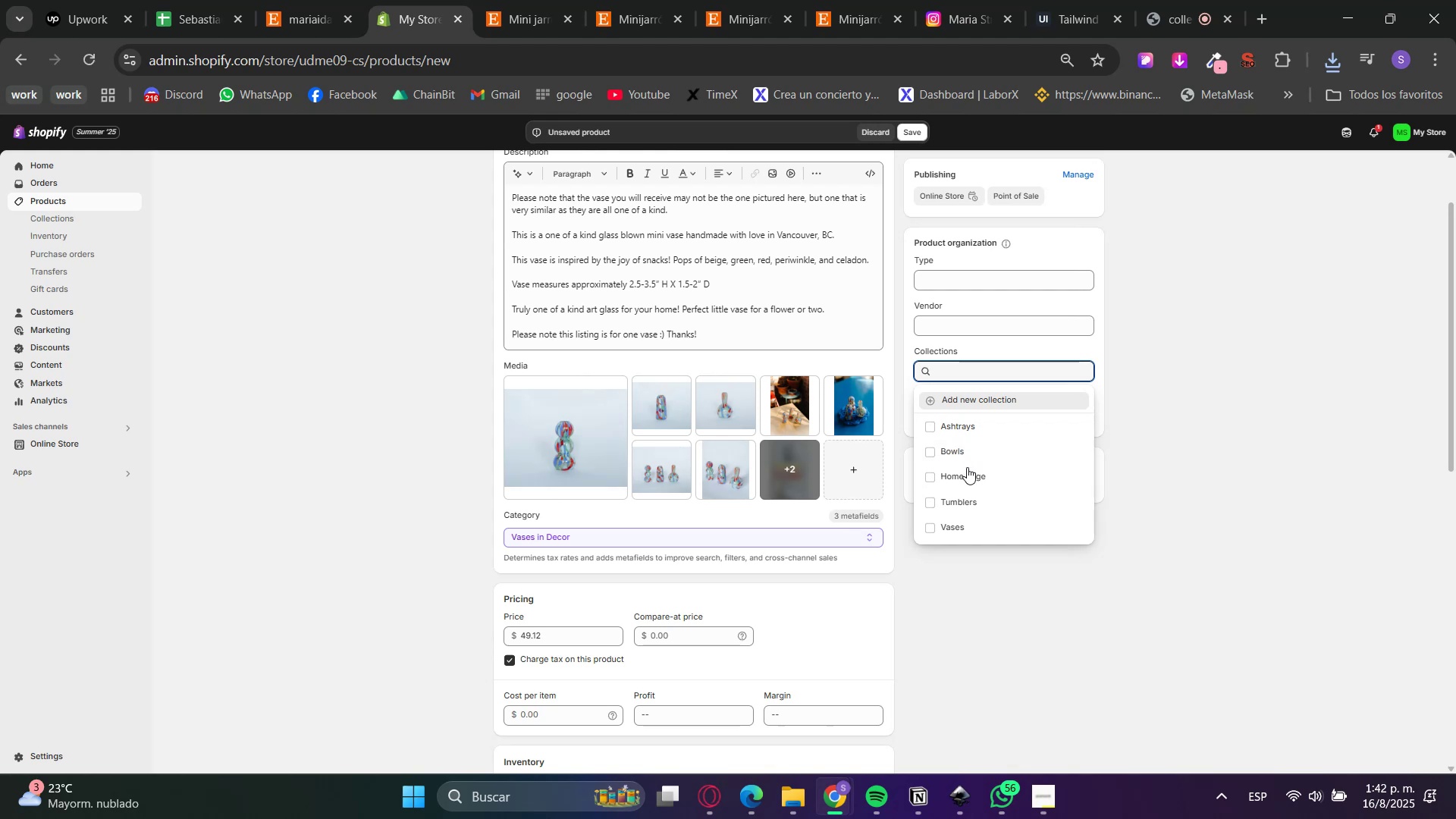 
left_click([965, 531])
 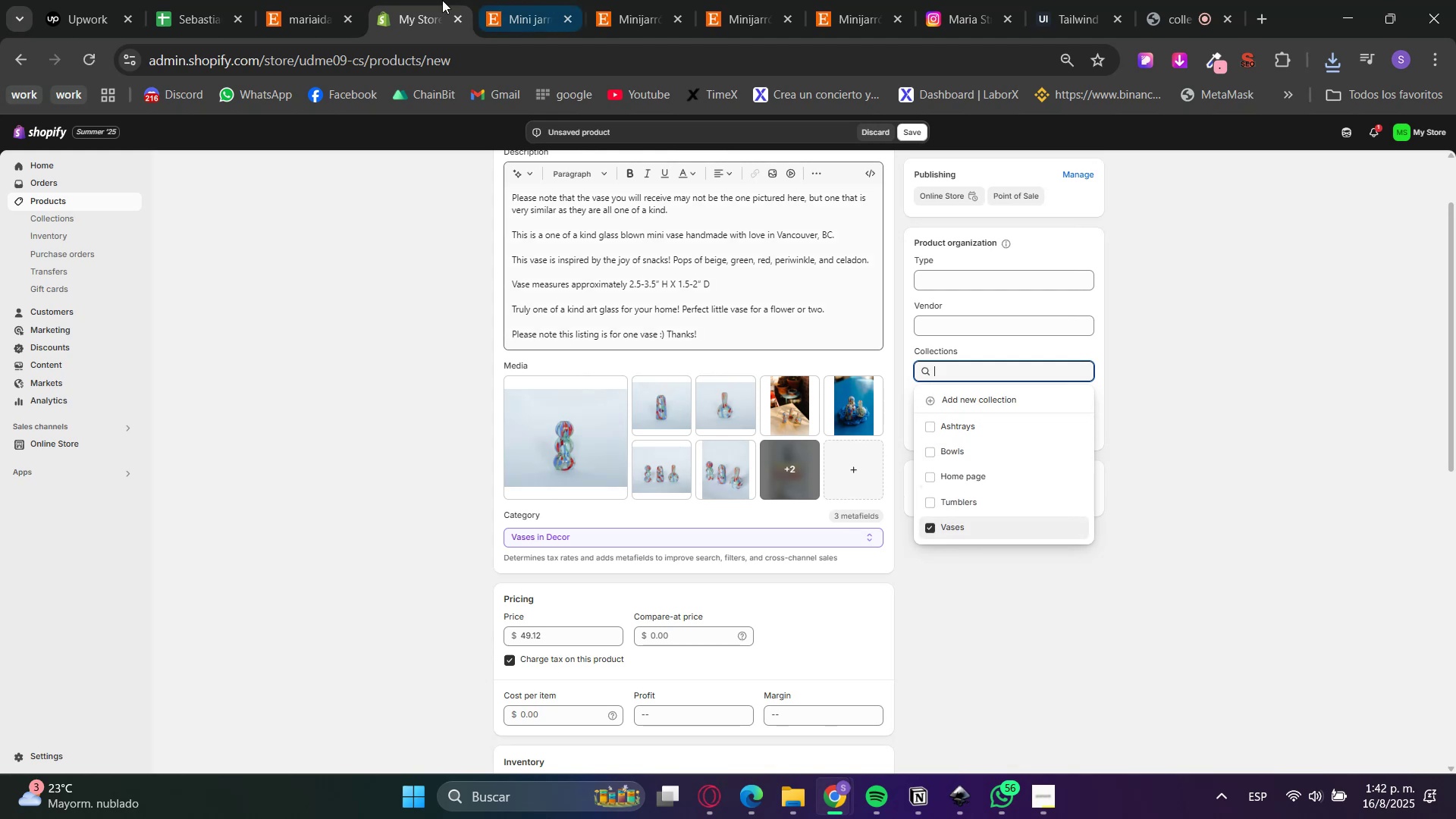 
left_click([333, 0])
 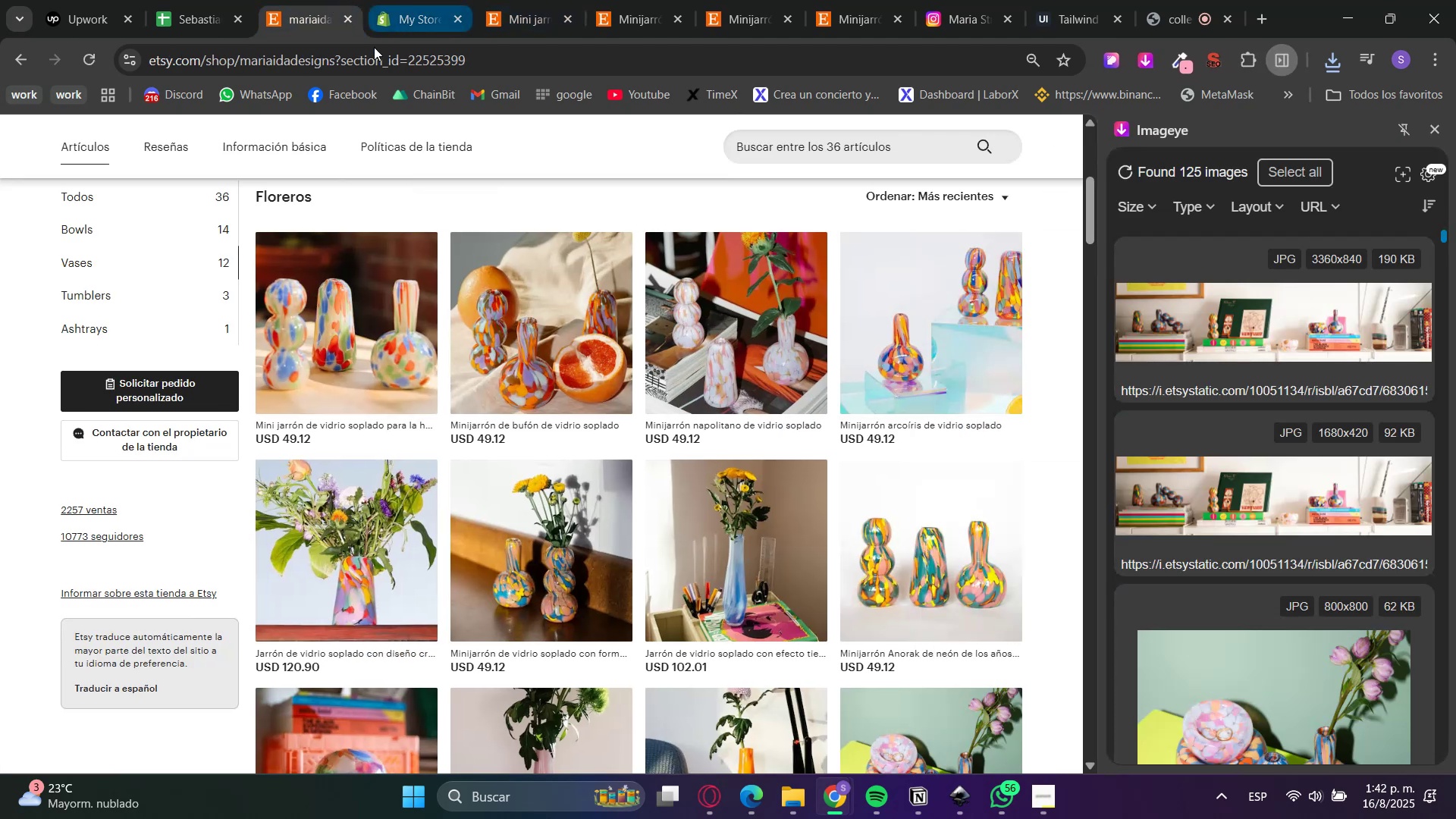 
left_click([417, 0])
 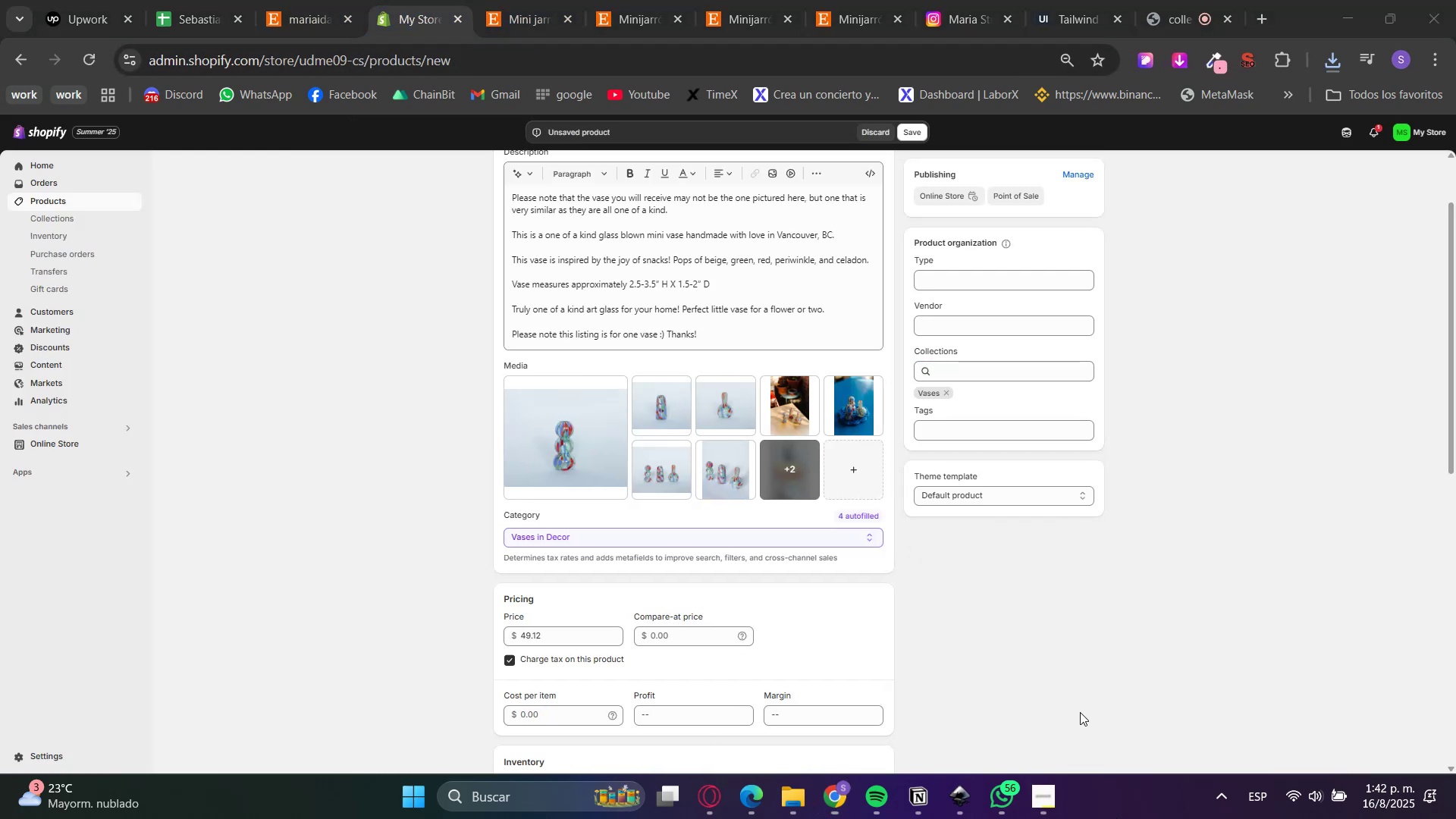 
left_click_drag(start_coordinate=[674, 478], to_coordinate=[560, 455])
 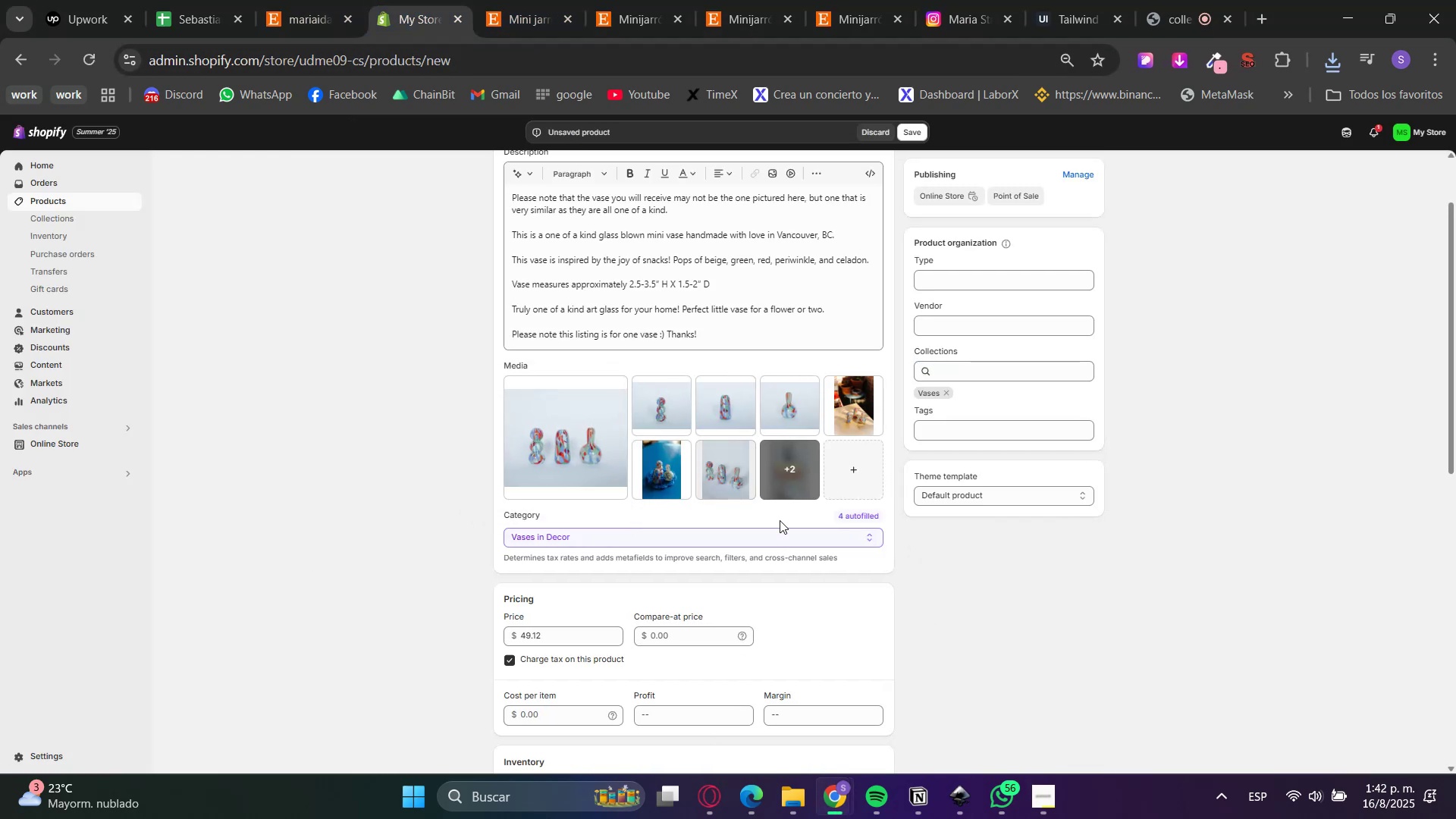 
left_click([779, 479])
 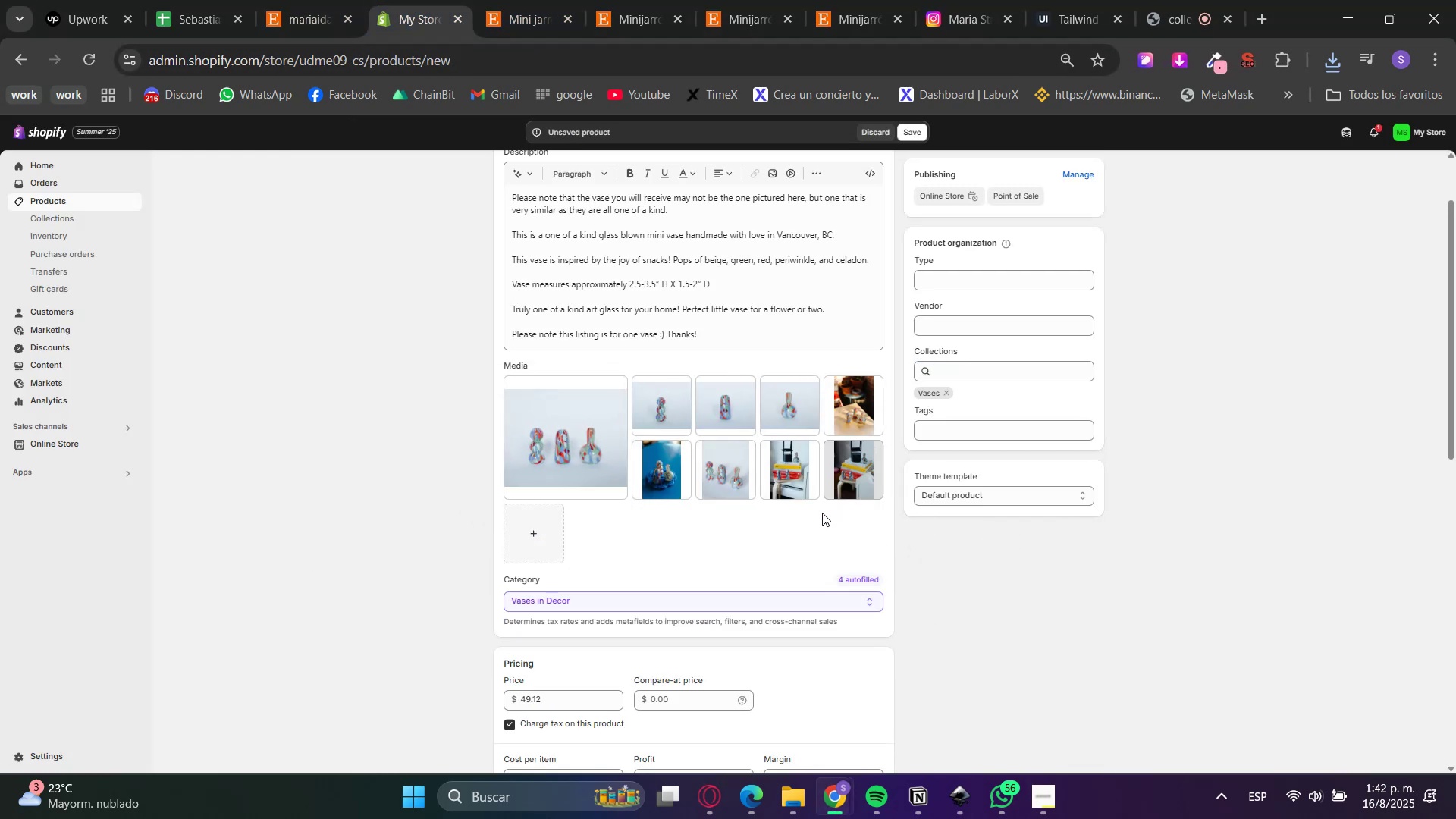 
left_click_drag(start_coordinate=[723, 484], to_coordinate=[864, 419])
 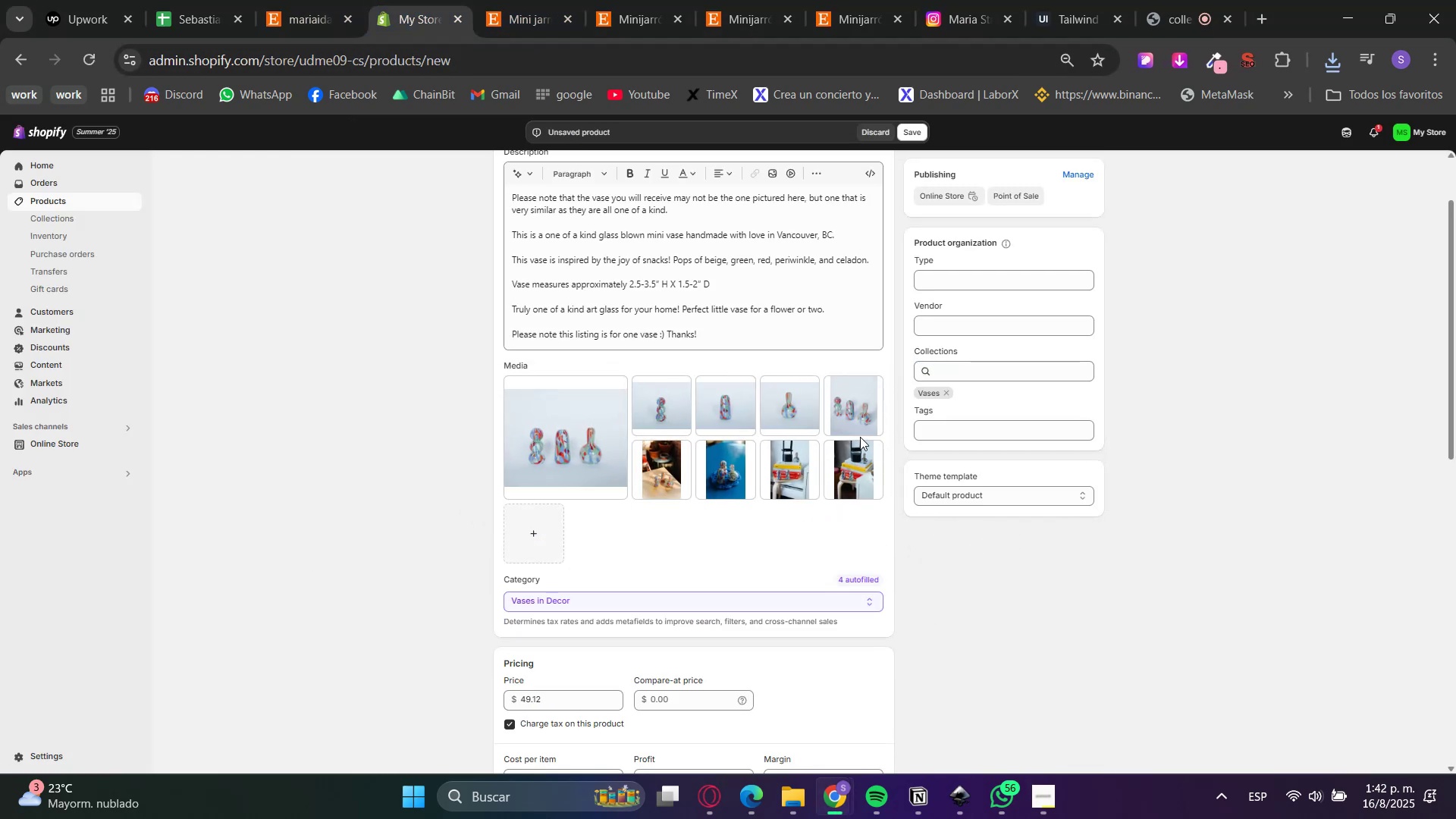 
scroll: coordinate [500, 535], scroll_direction: down, amount: 4.0
 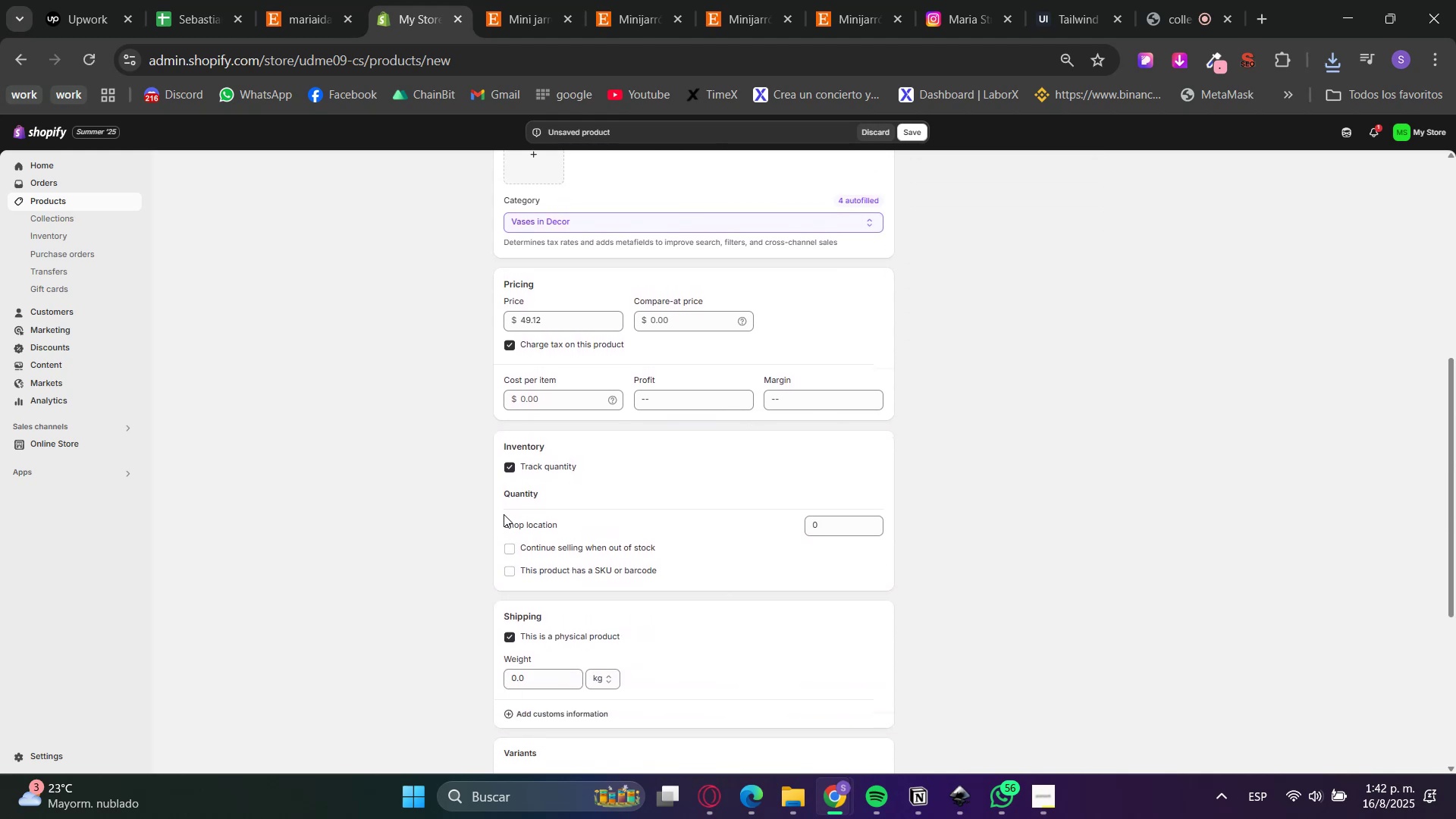 
left_click([516, 466])
 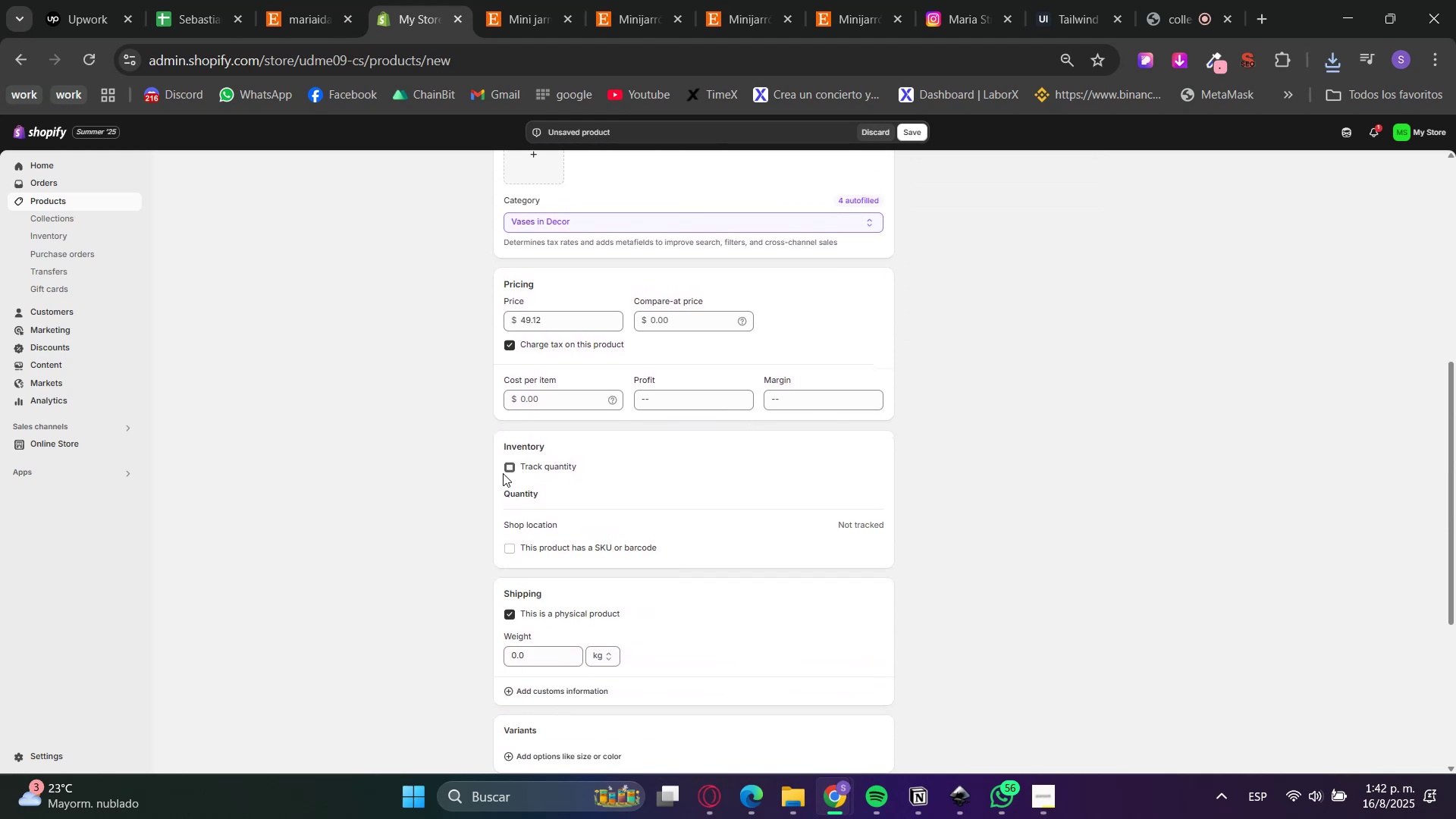 
scroll: coordinate [445, 508], scroll_direction: down, amount: 2.0
 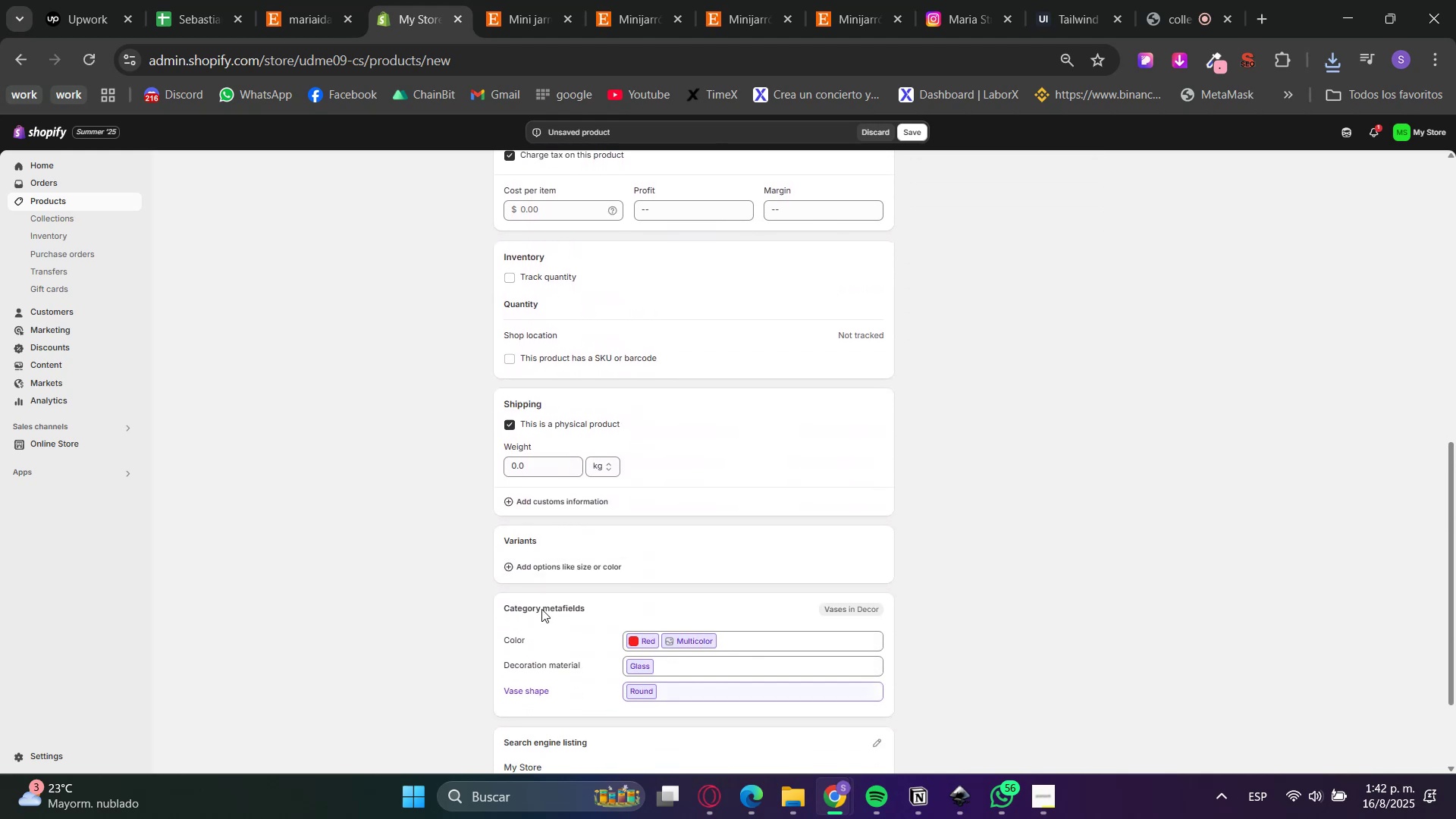 
left_click([573, 566])
 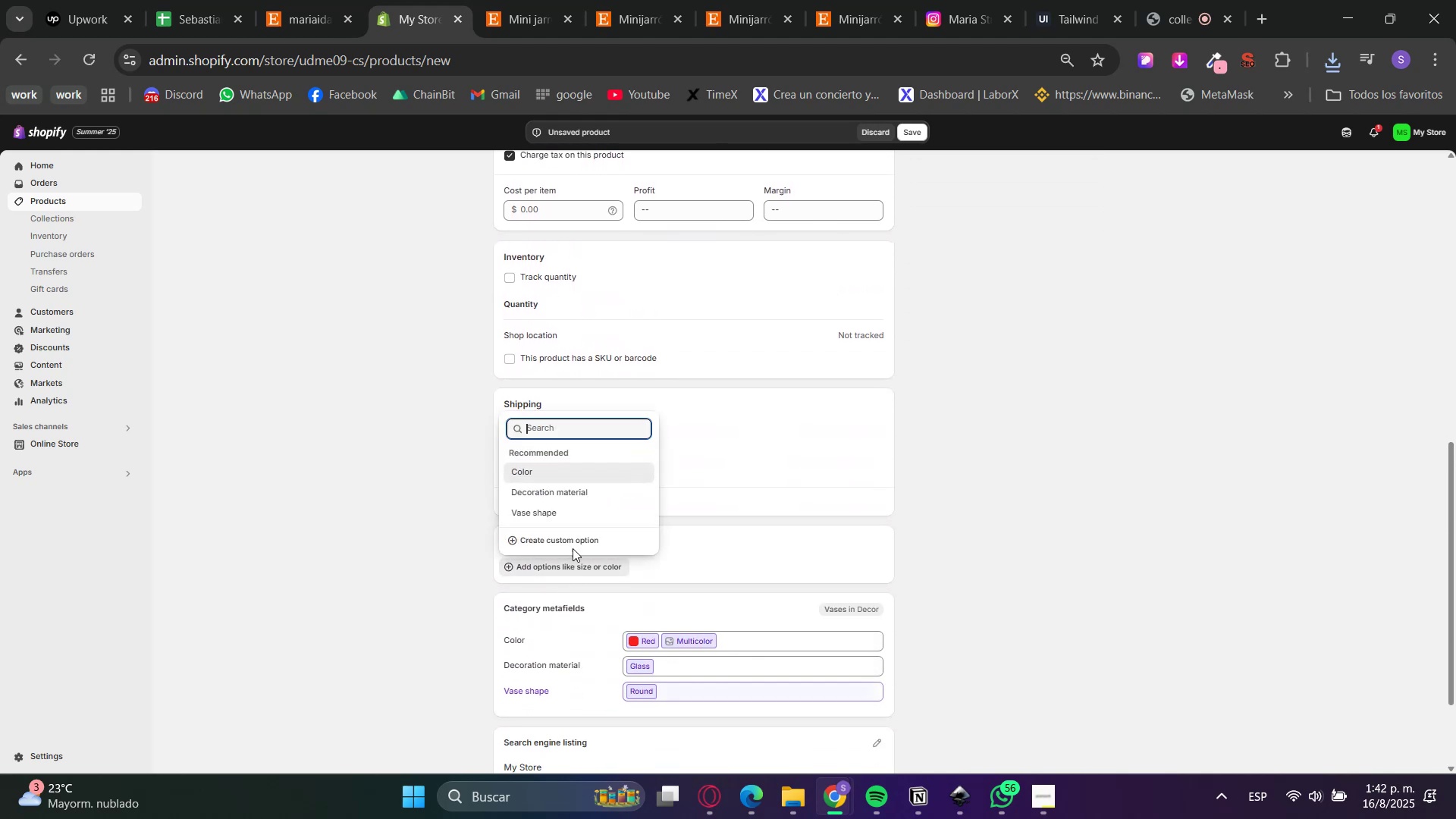 
left_click([569, 535])
 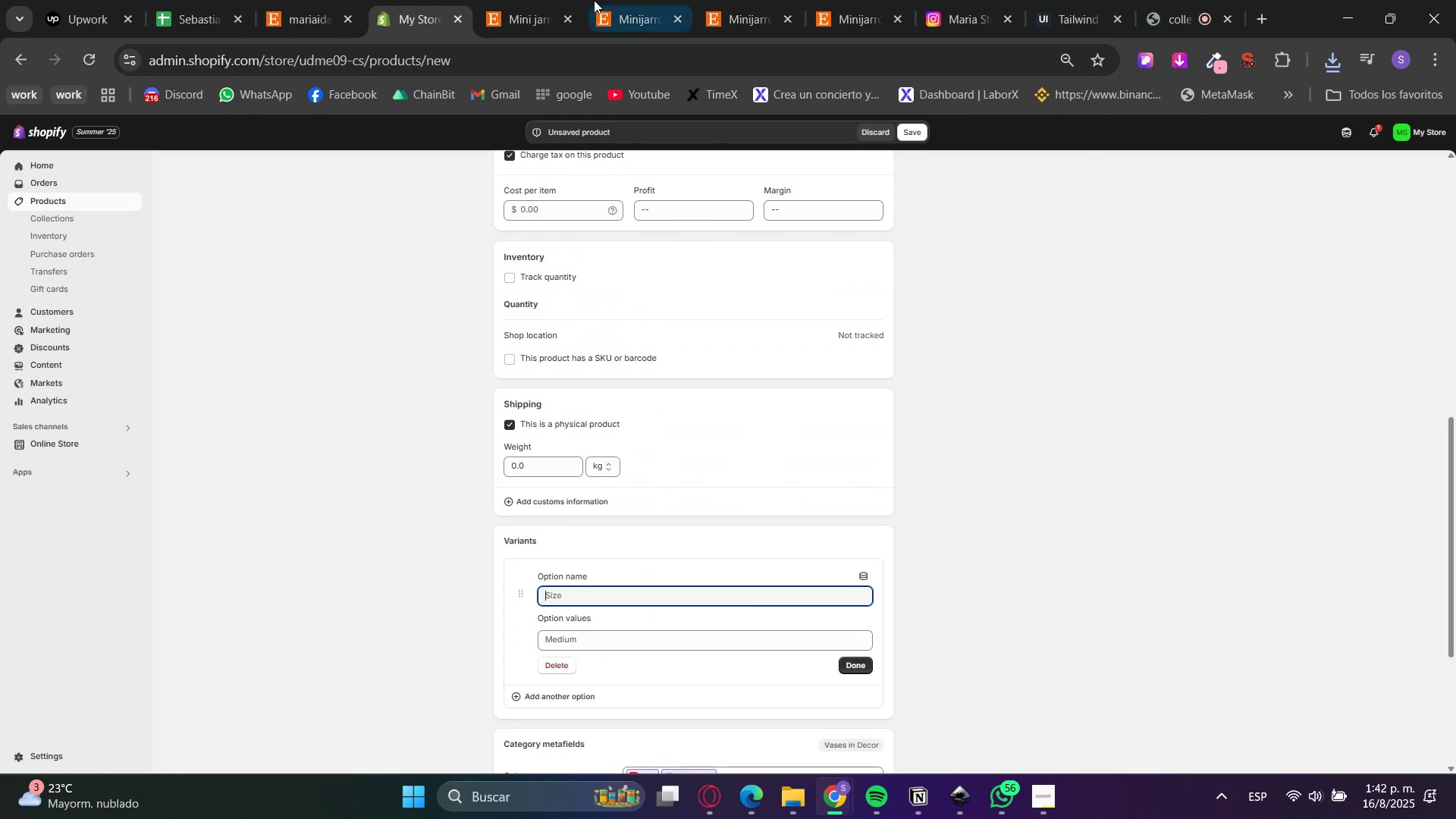 
left_click([545, 0])
 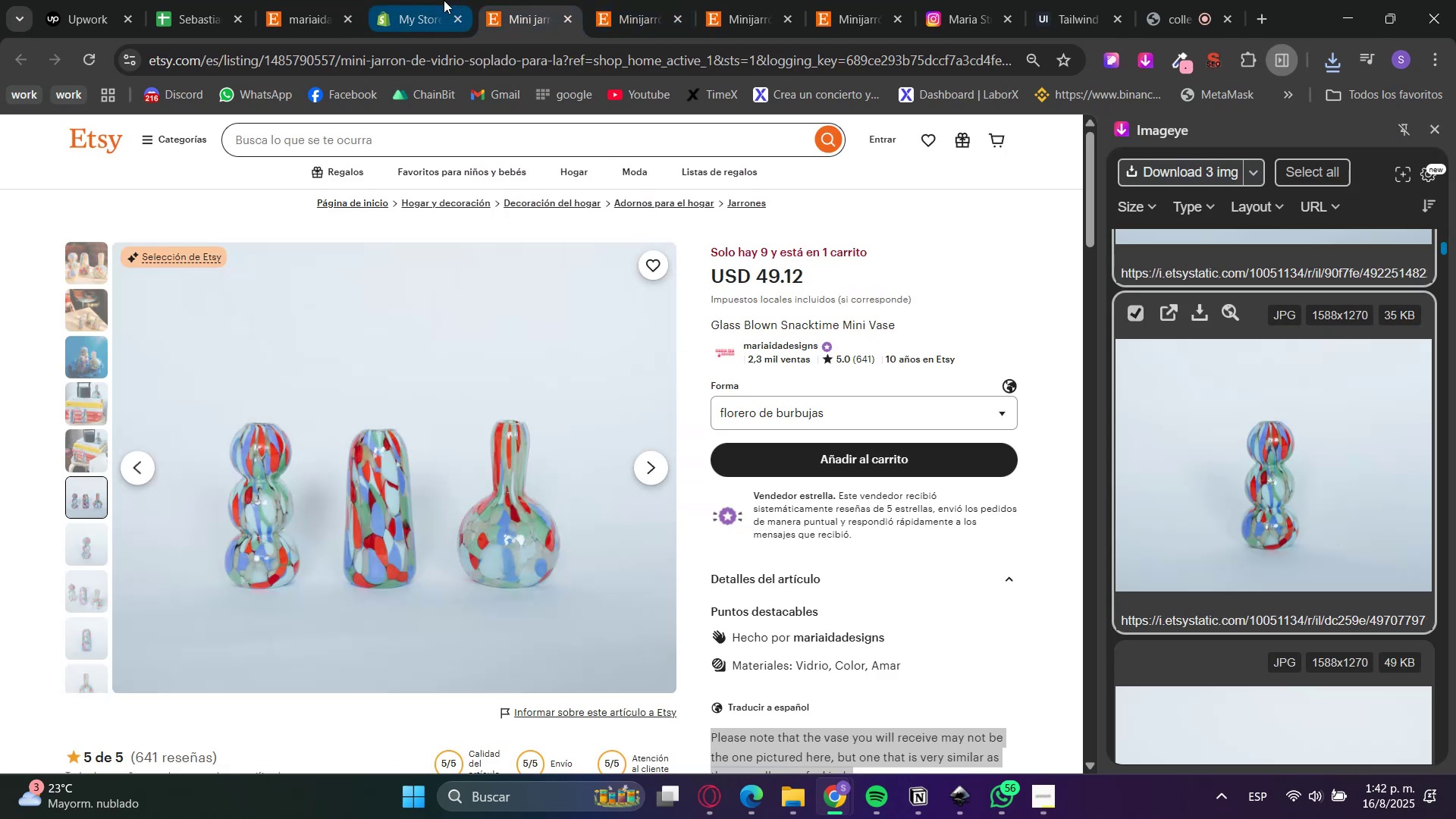 
left_click([443, 0])
 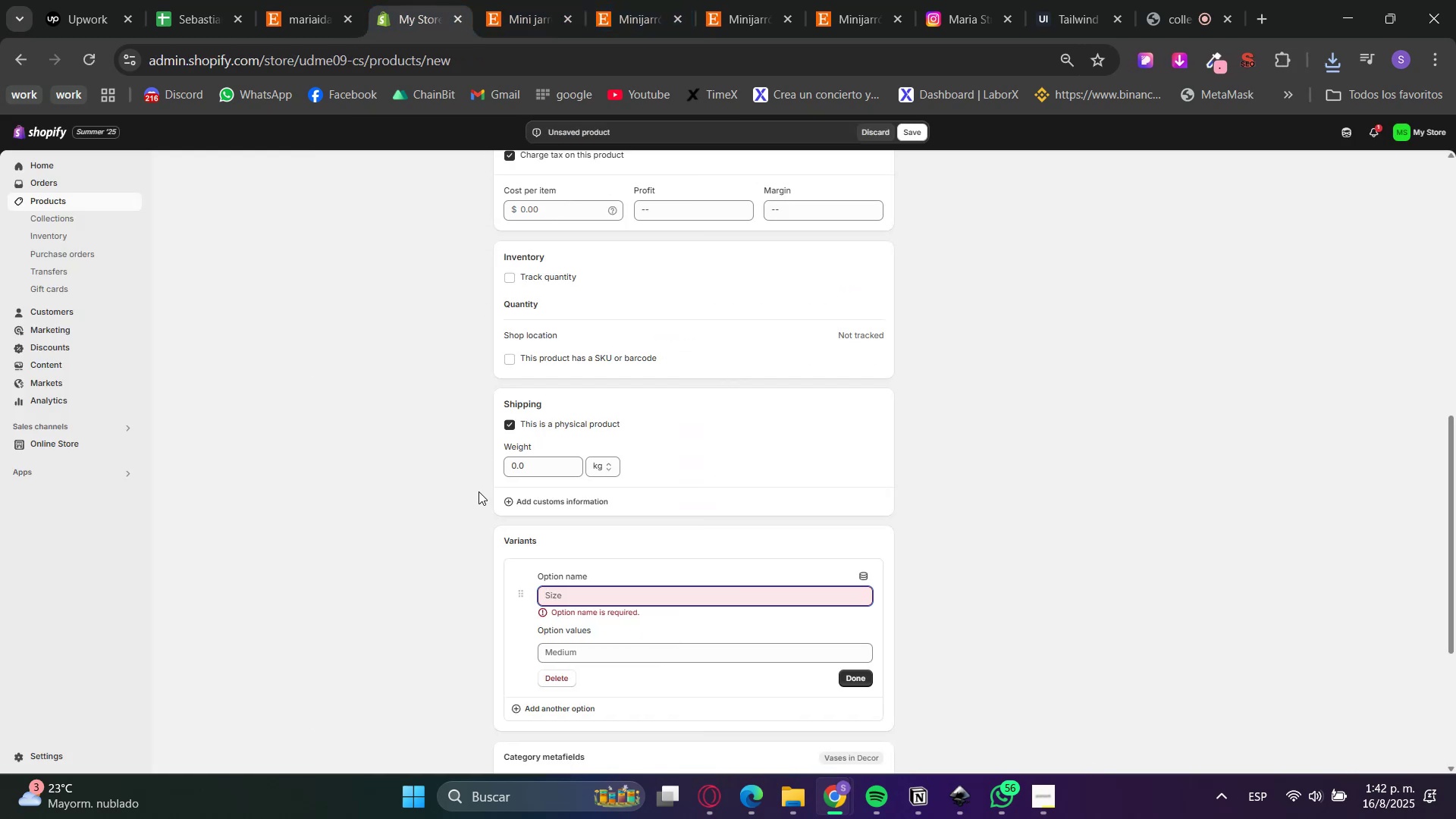 
key(CapsLock)
 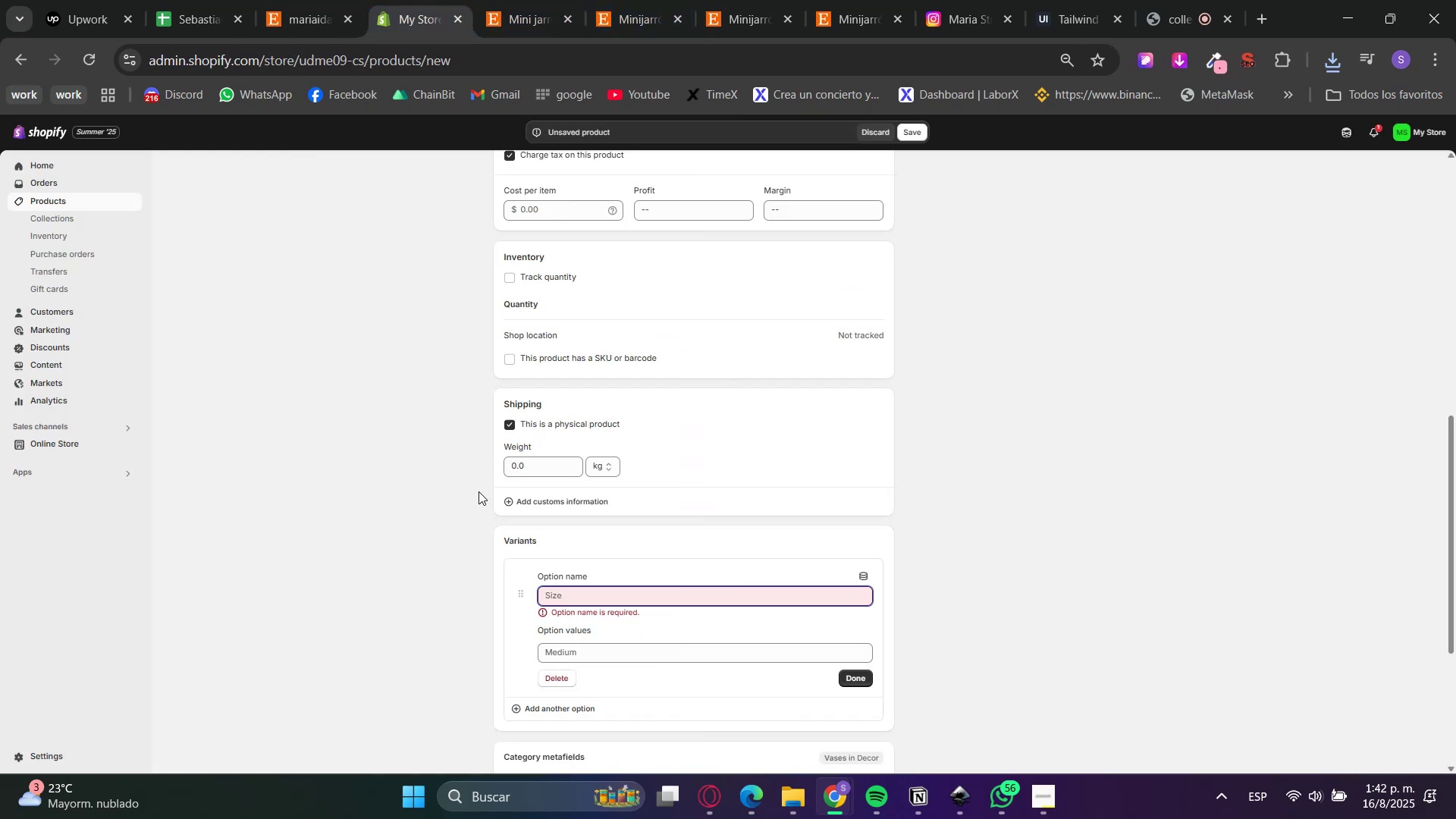 
wait(5.24)
 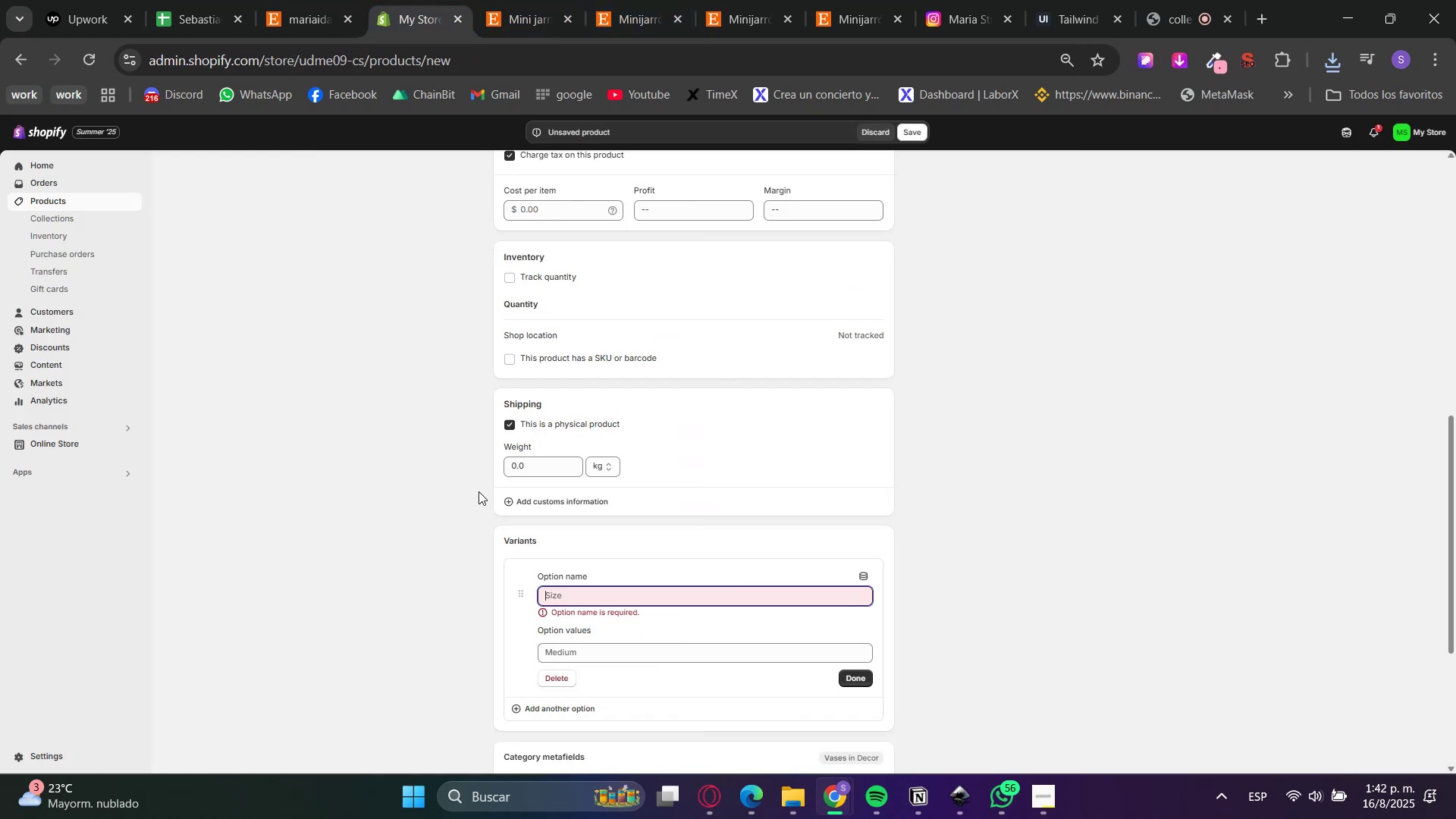 
type(Type)
 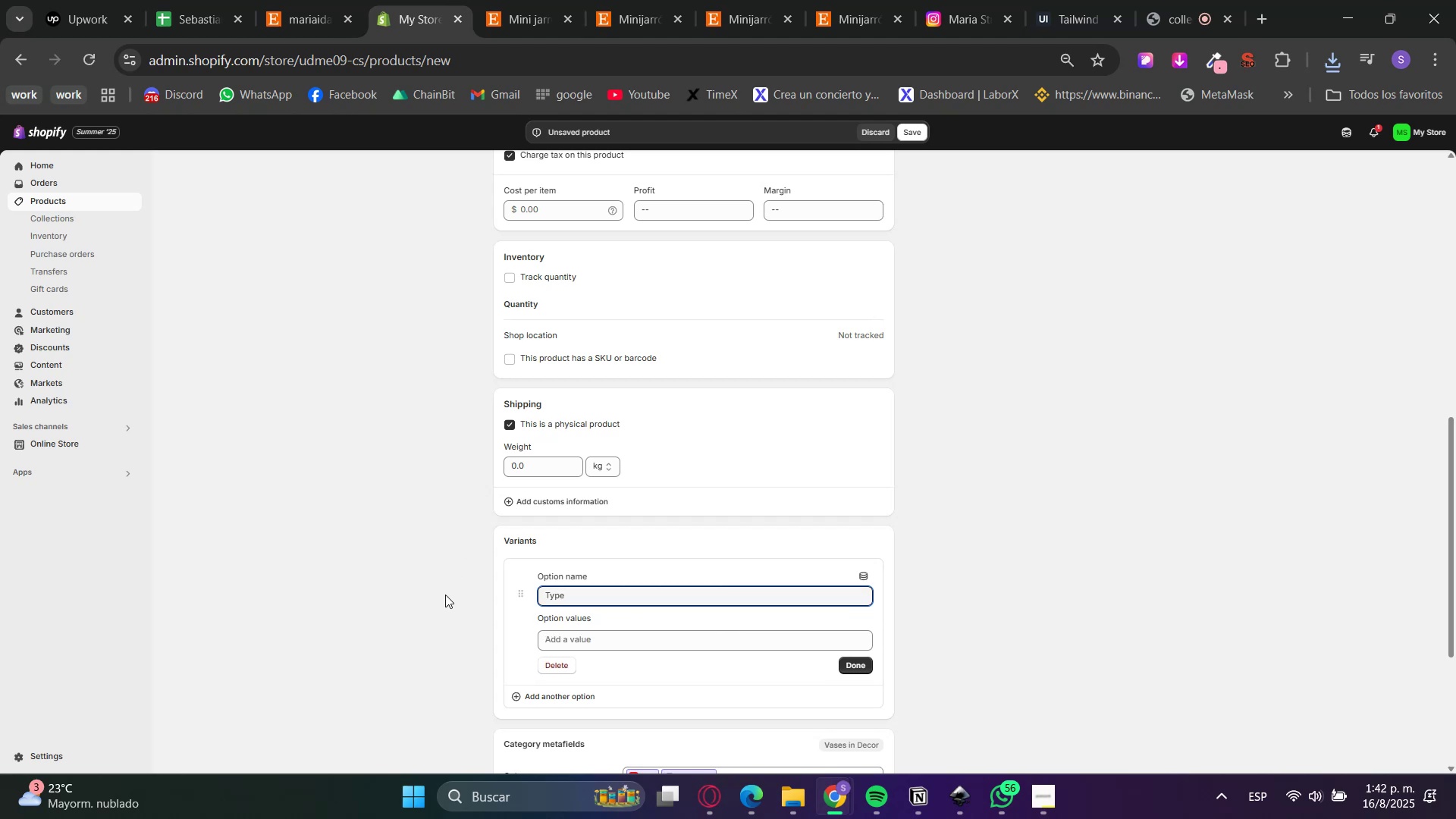 
double_click([629, 654])
 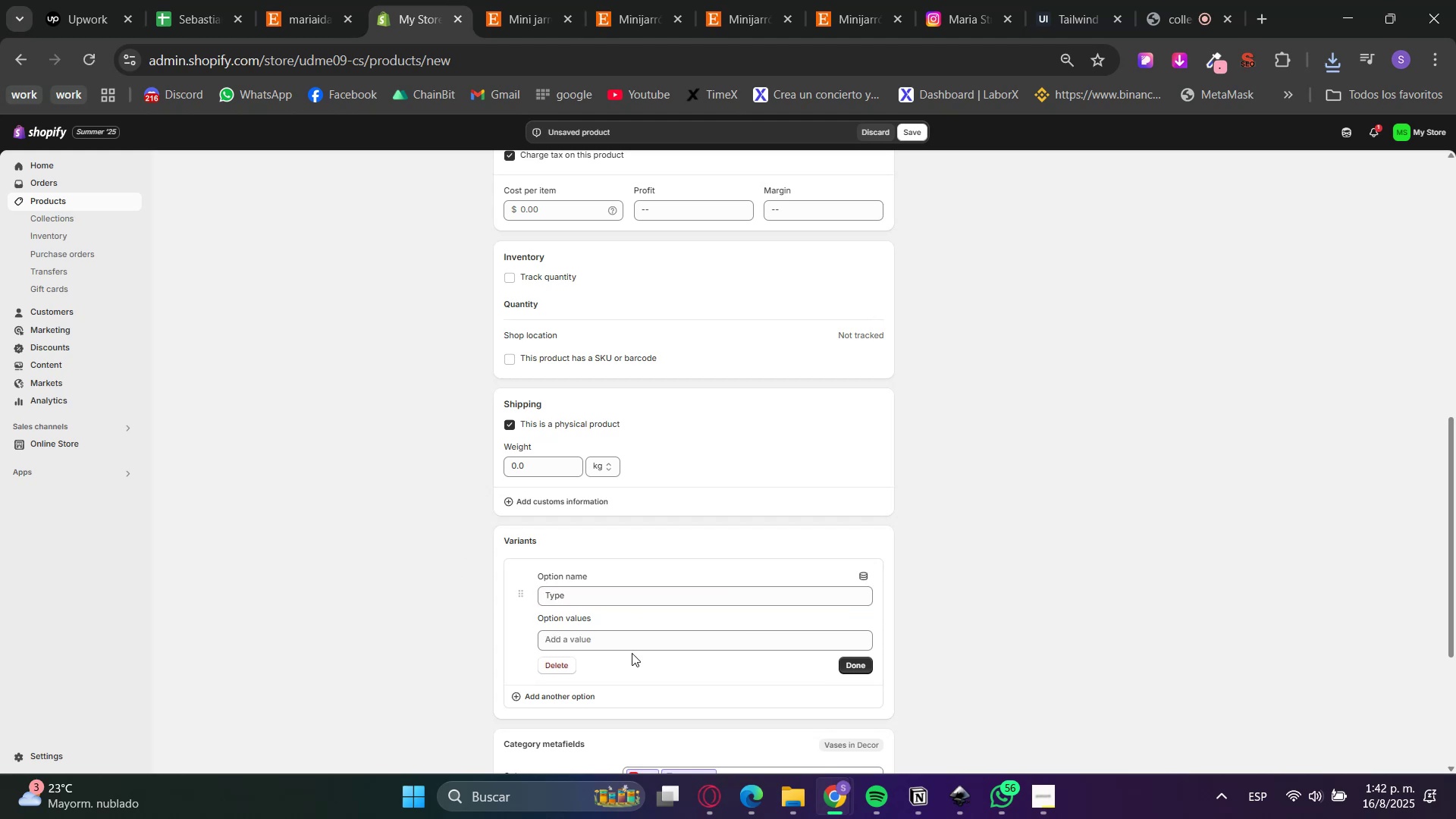 
triple_click([635, 645])
 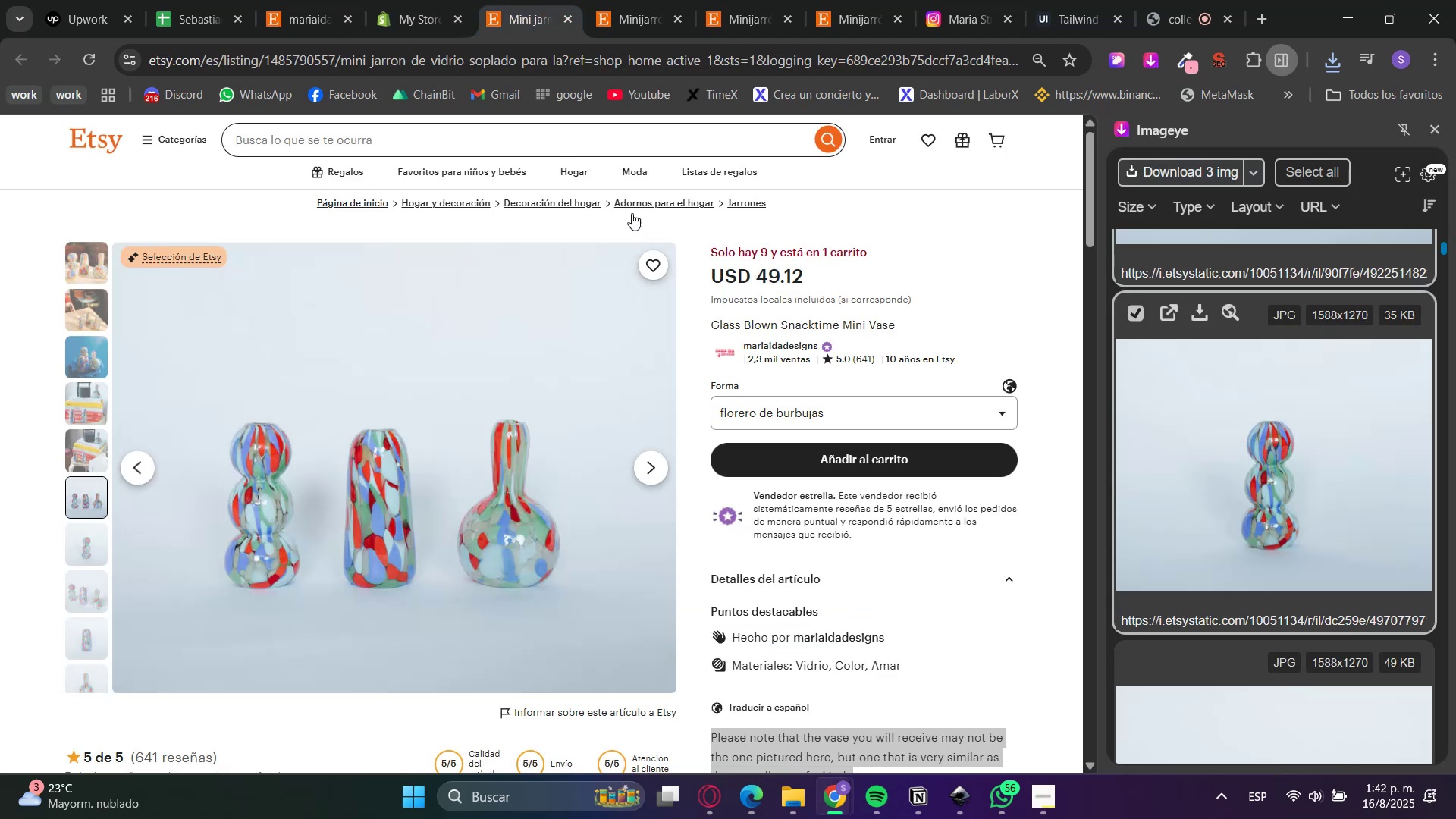 
left_click([858, 424])
 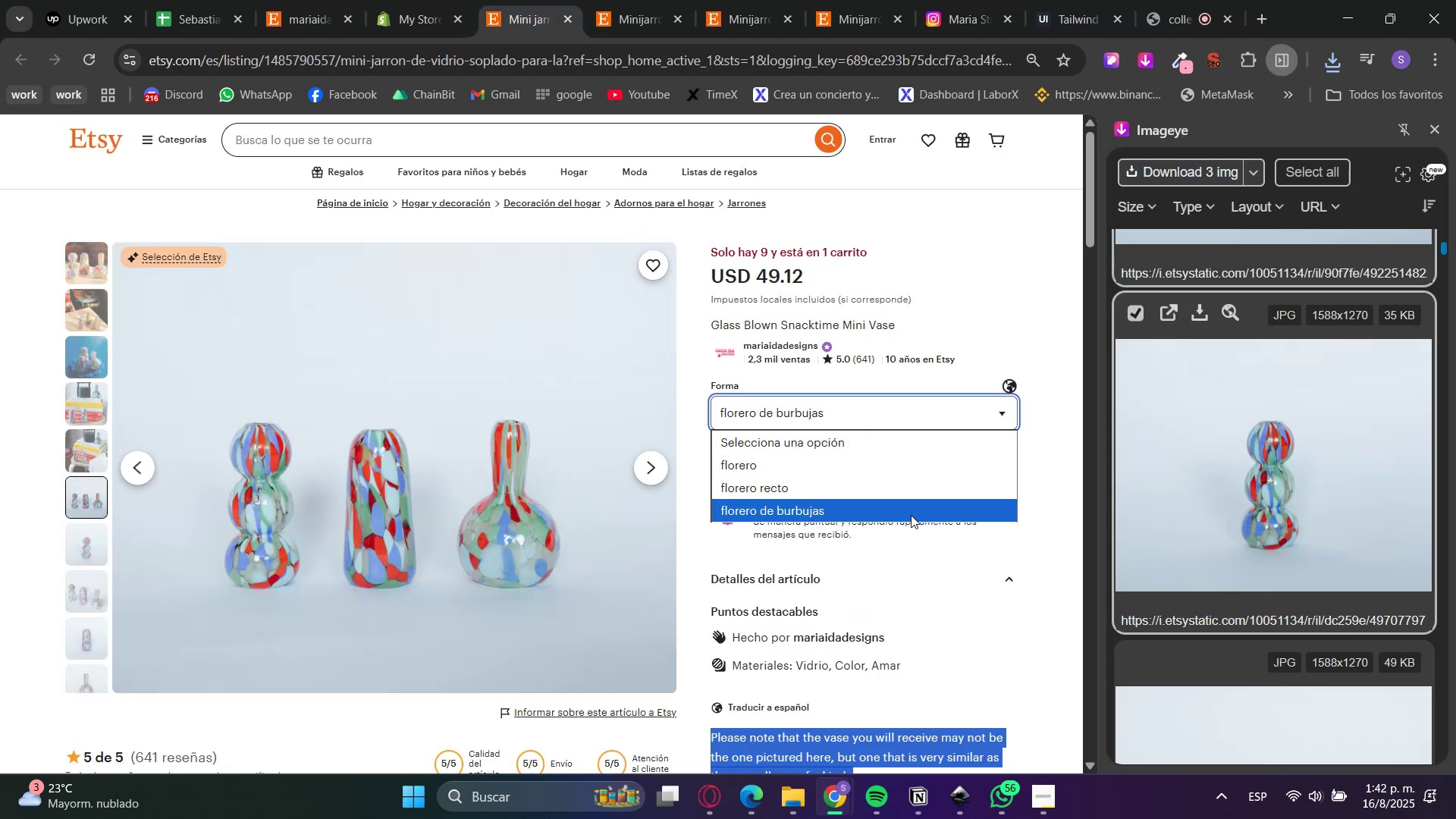 
left_click([845, 407])
 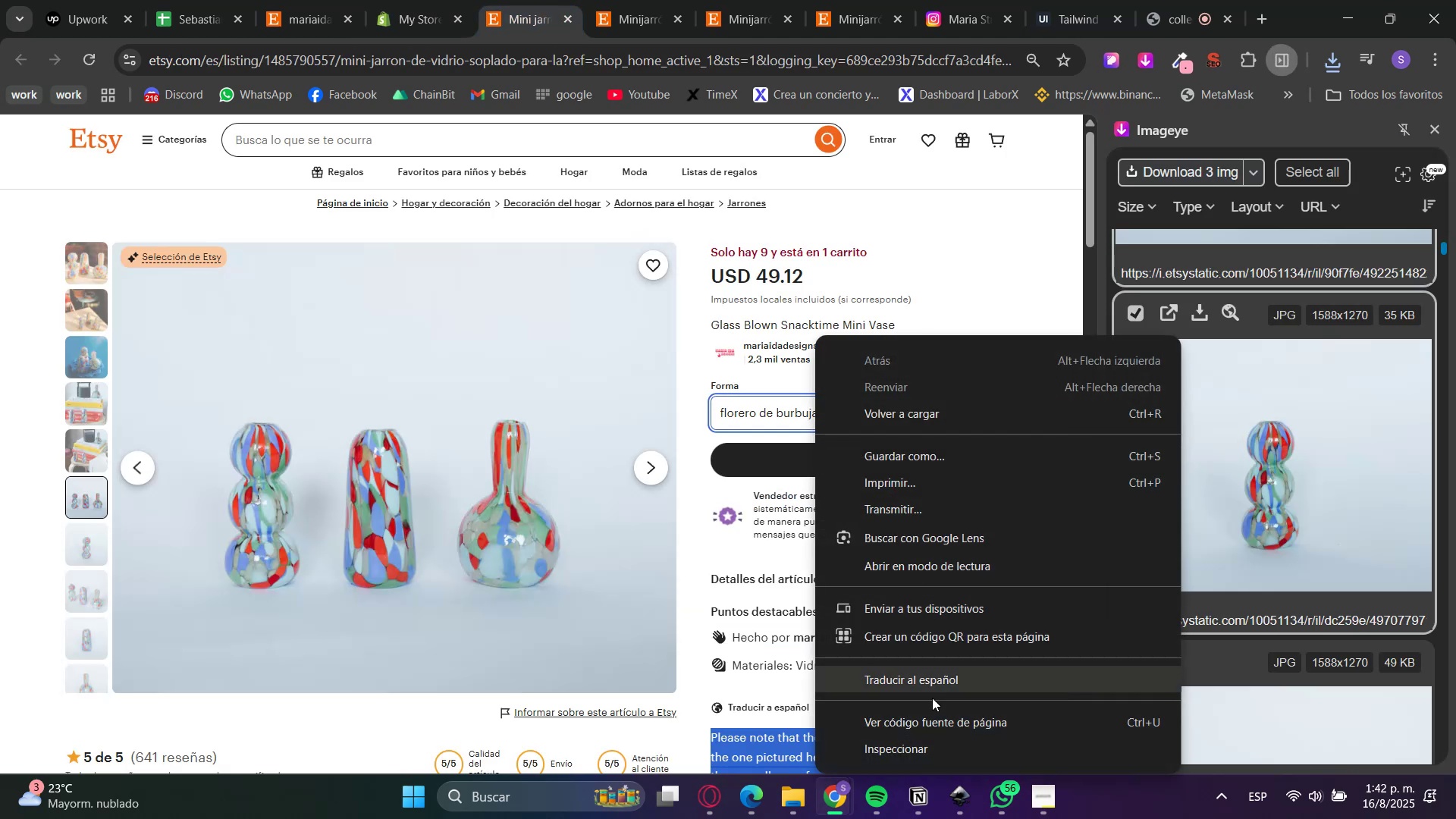 
left_click([950, 748])
 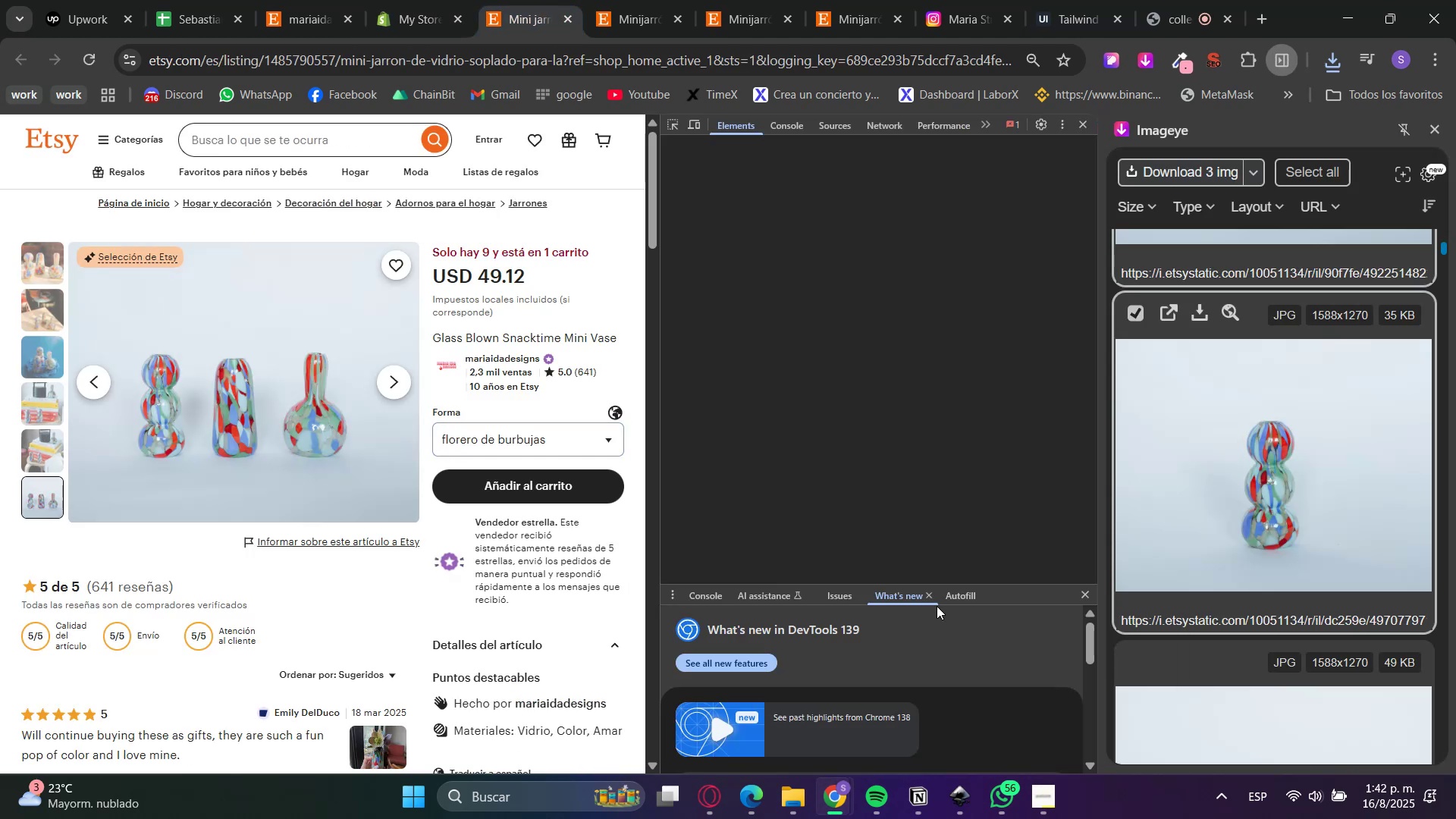 
hold_key(key=ControlLeft, duration=0.37)
scroll: coordinate [596, 538], scroll_direction: down, amount: 1.0
 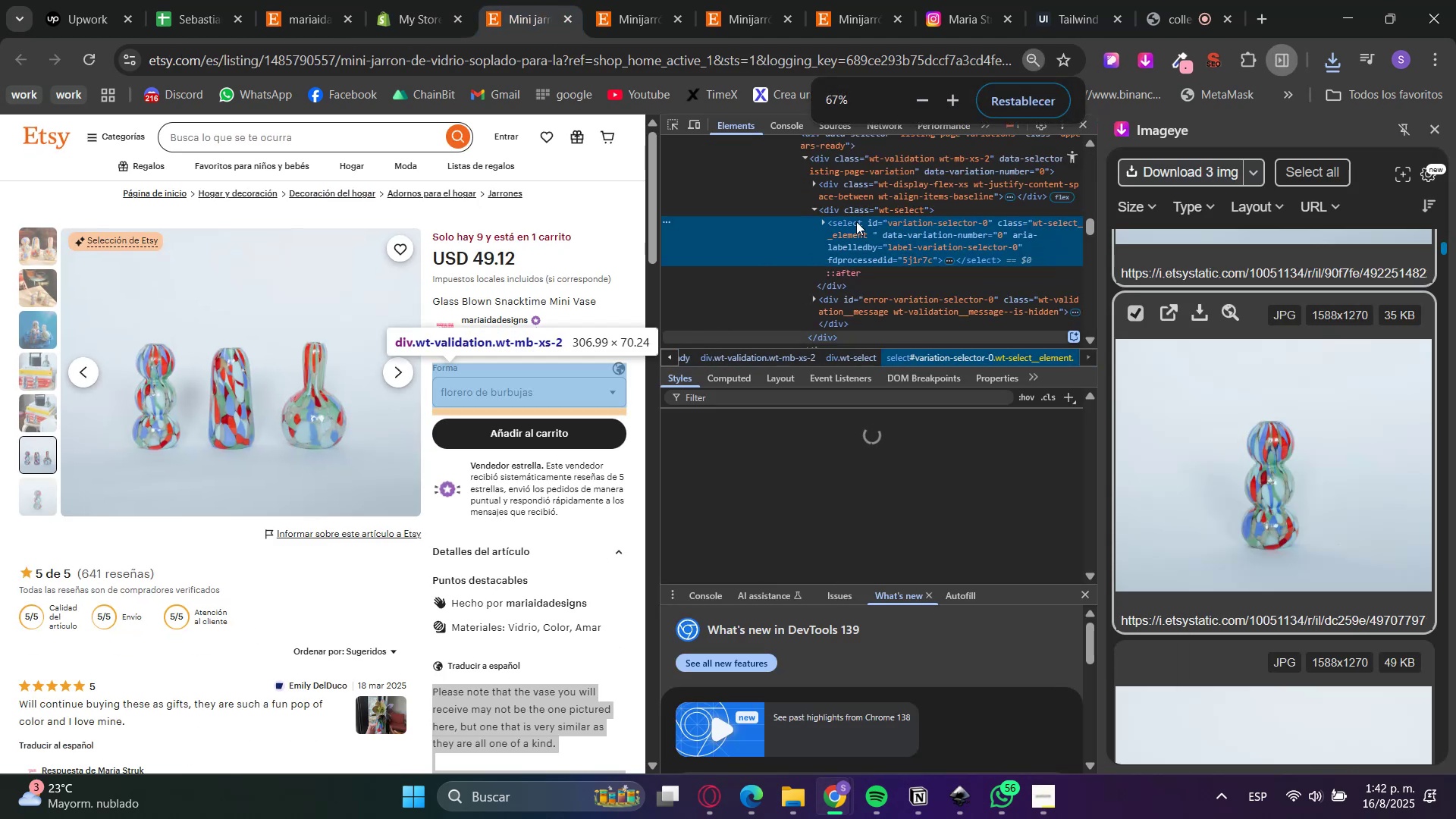 
right_click([864, 229])
 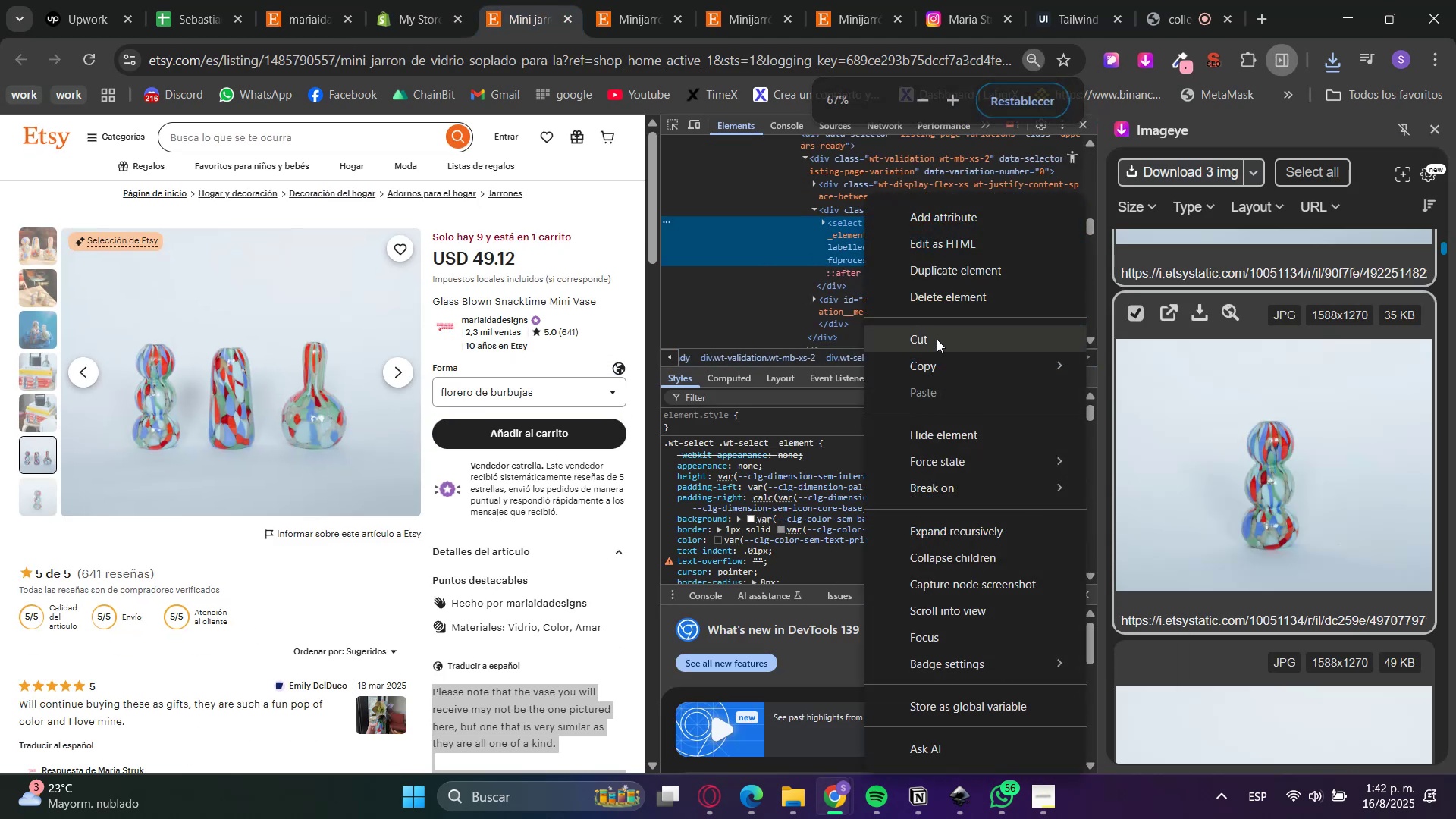 
left_click([946, 368])
 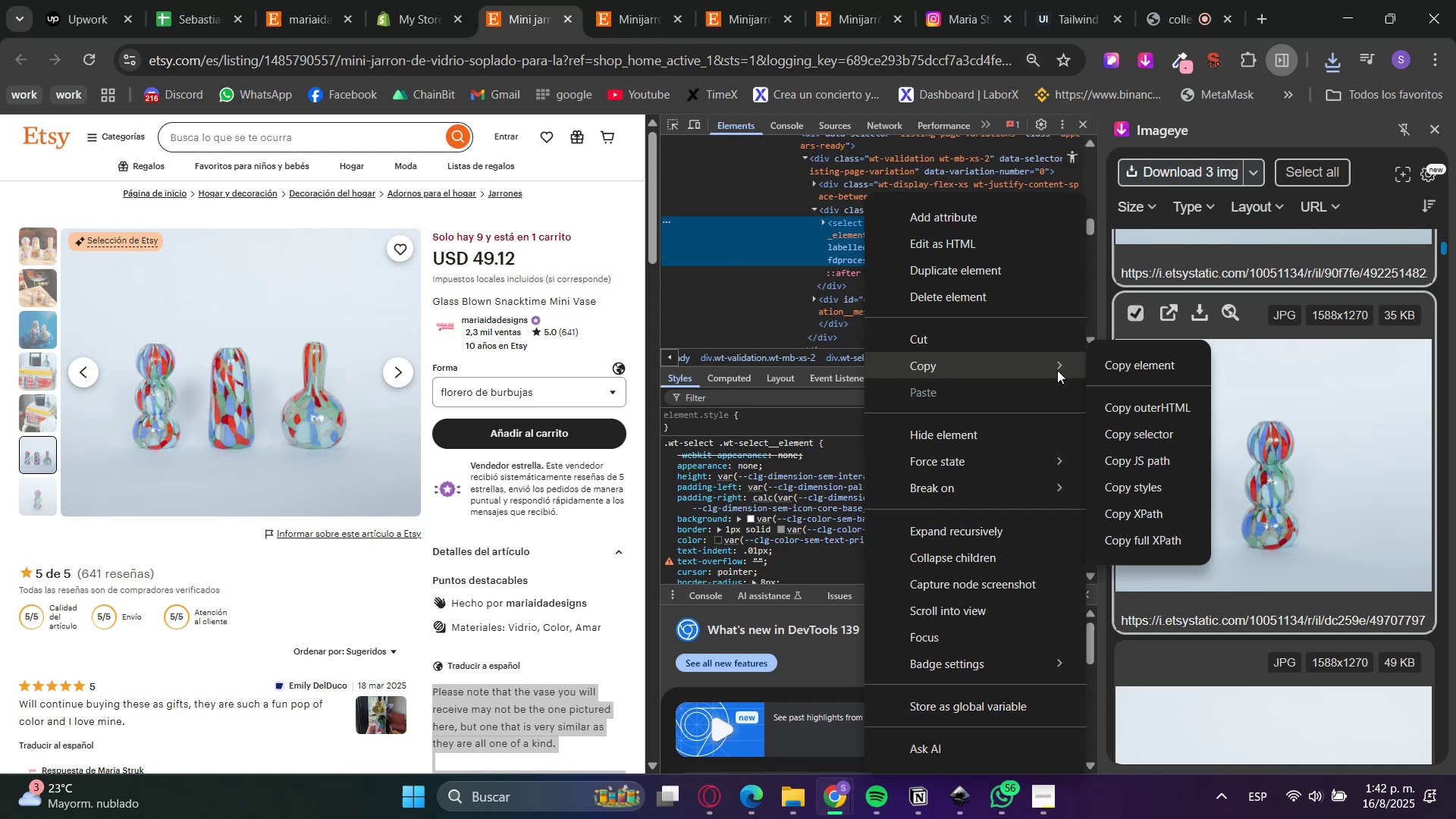 
left_click([1116, 364])
 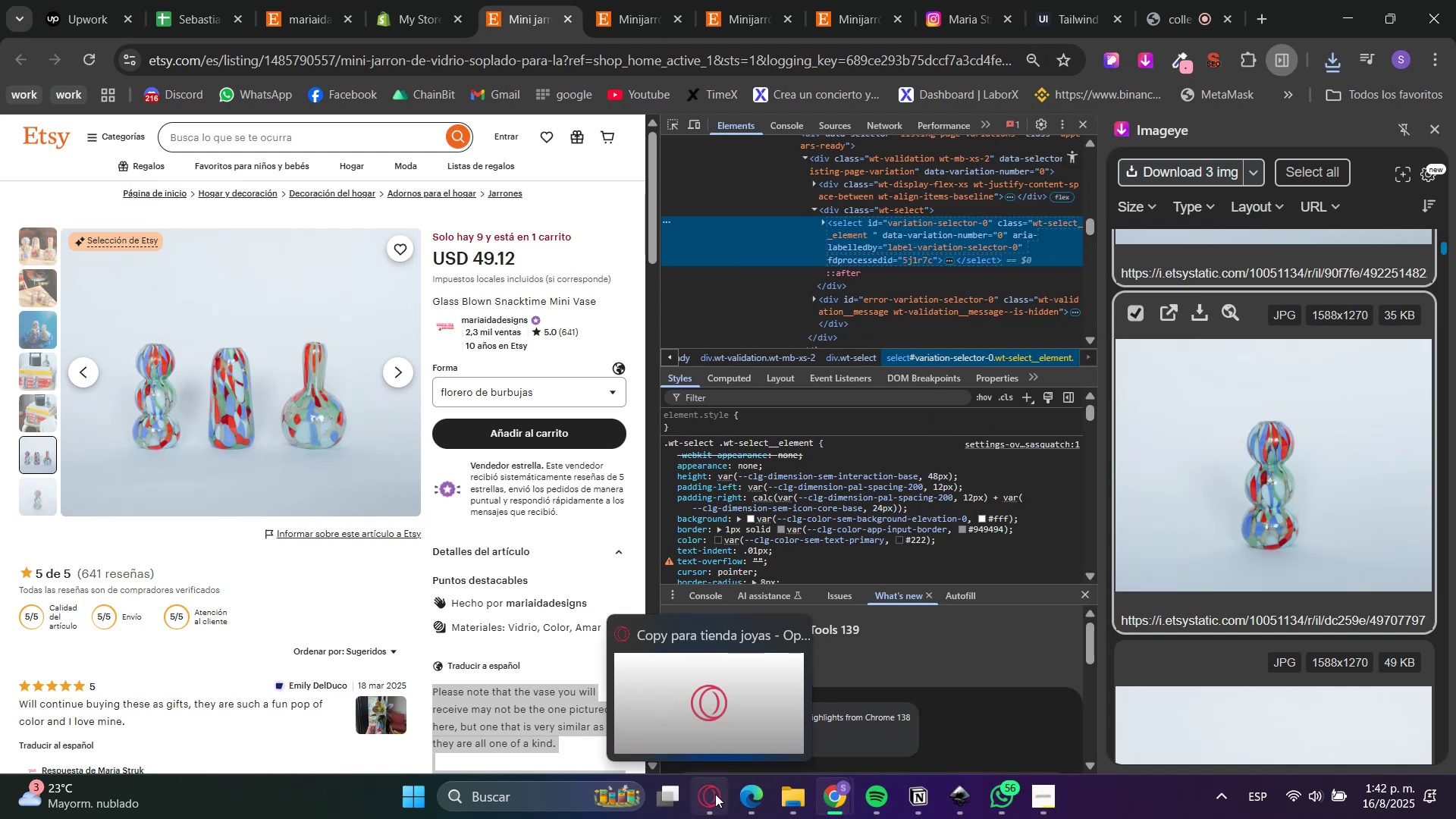 
left_click([715, 794])
 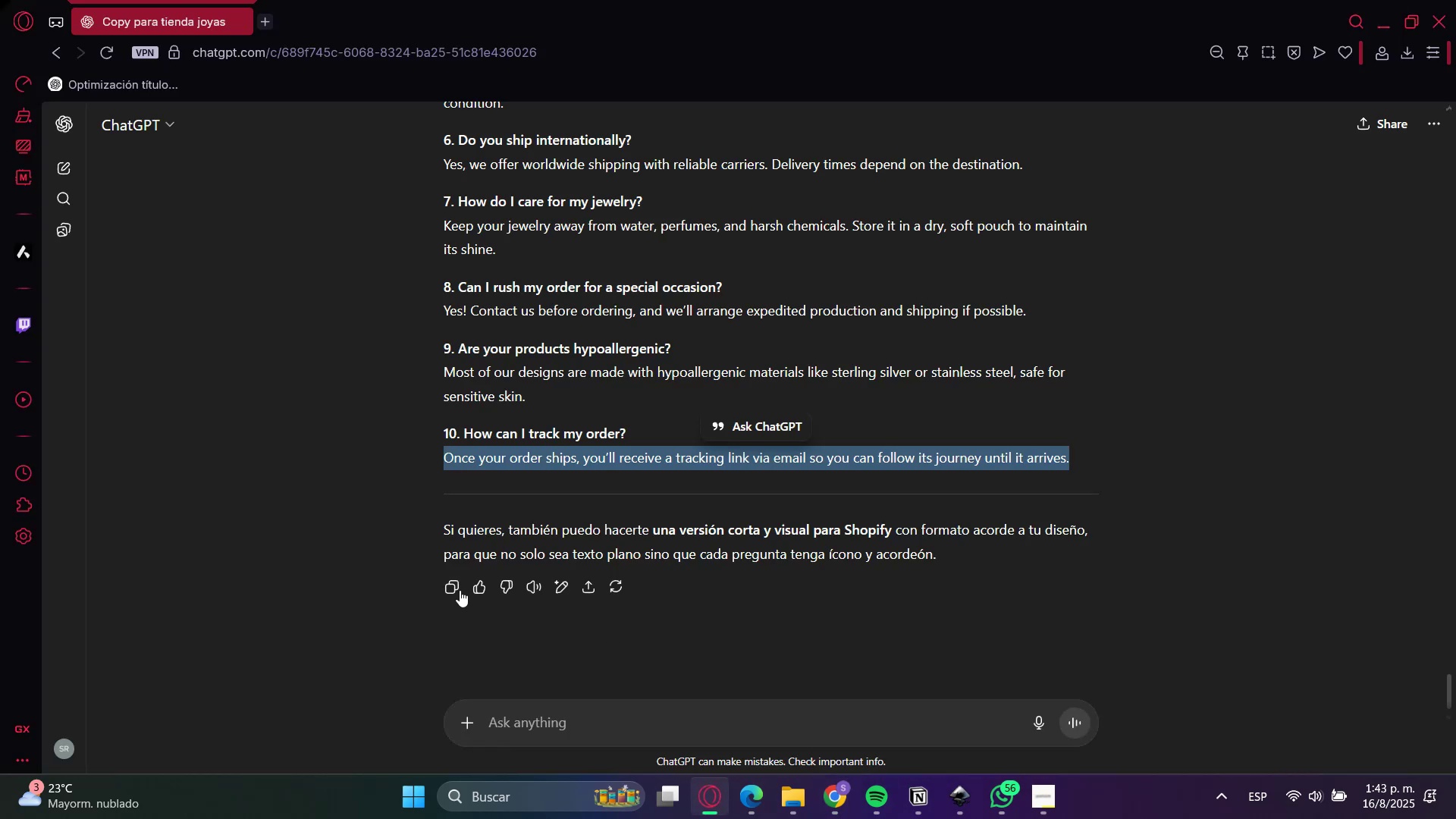 
double_click([573, 726])
 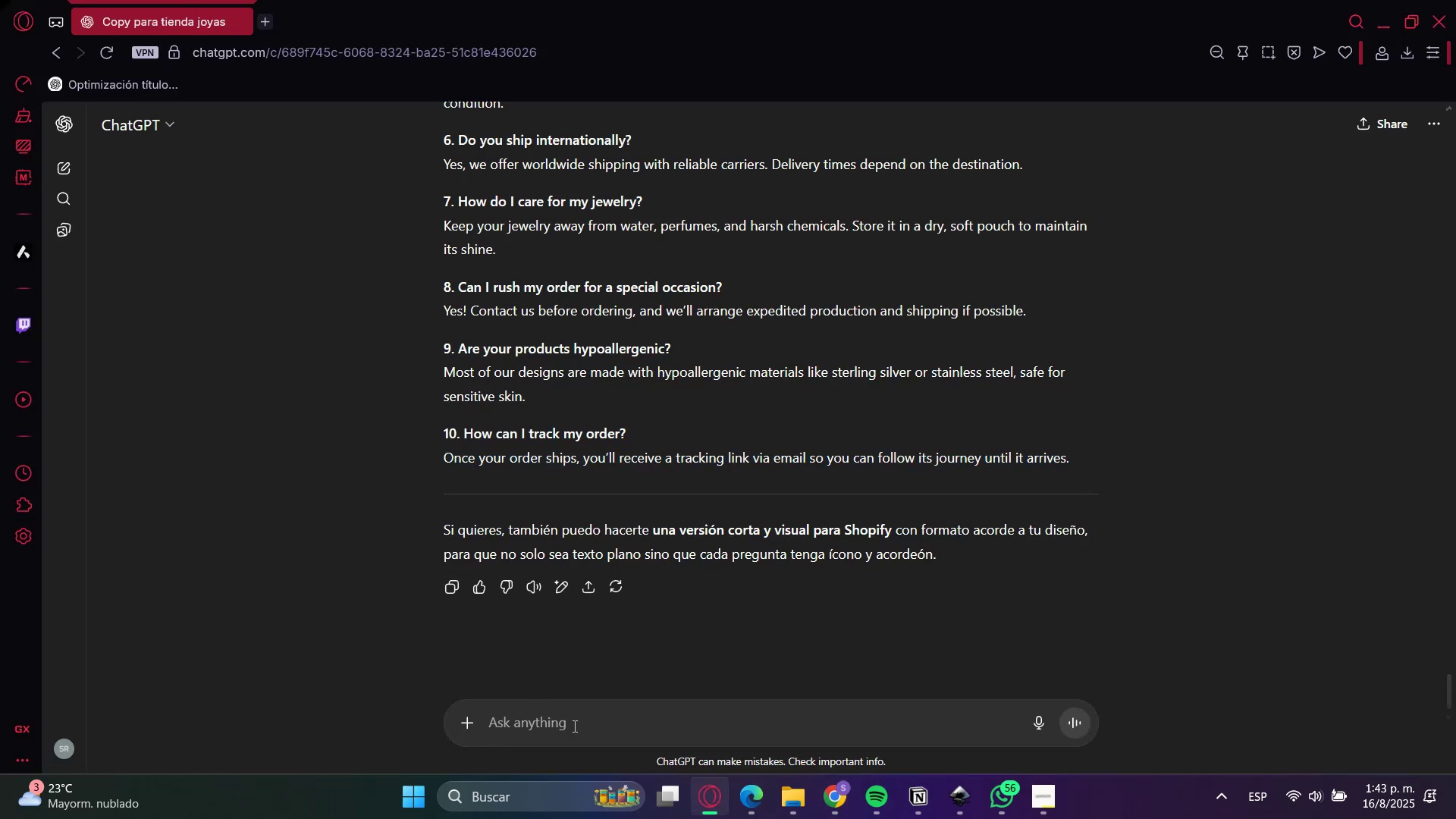 
type(dame todas las opciones en texto de este select>)
 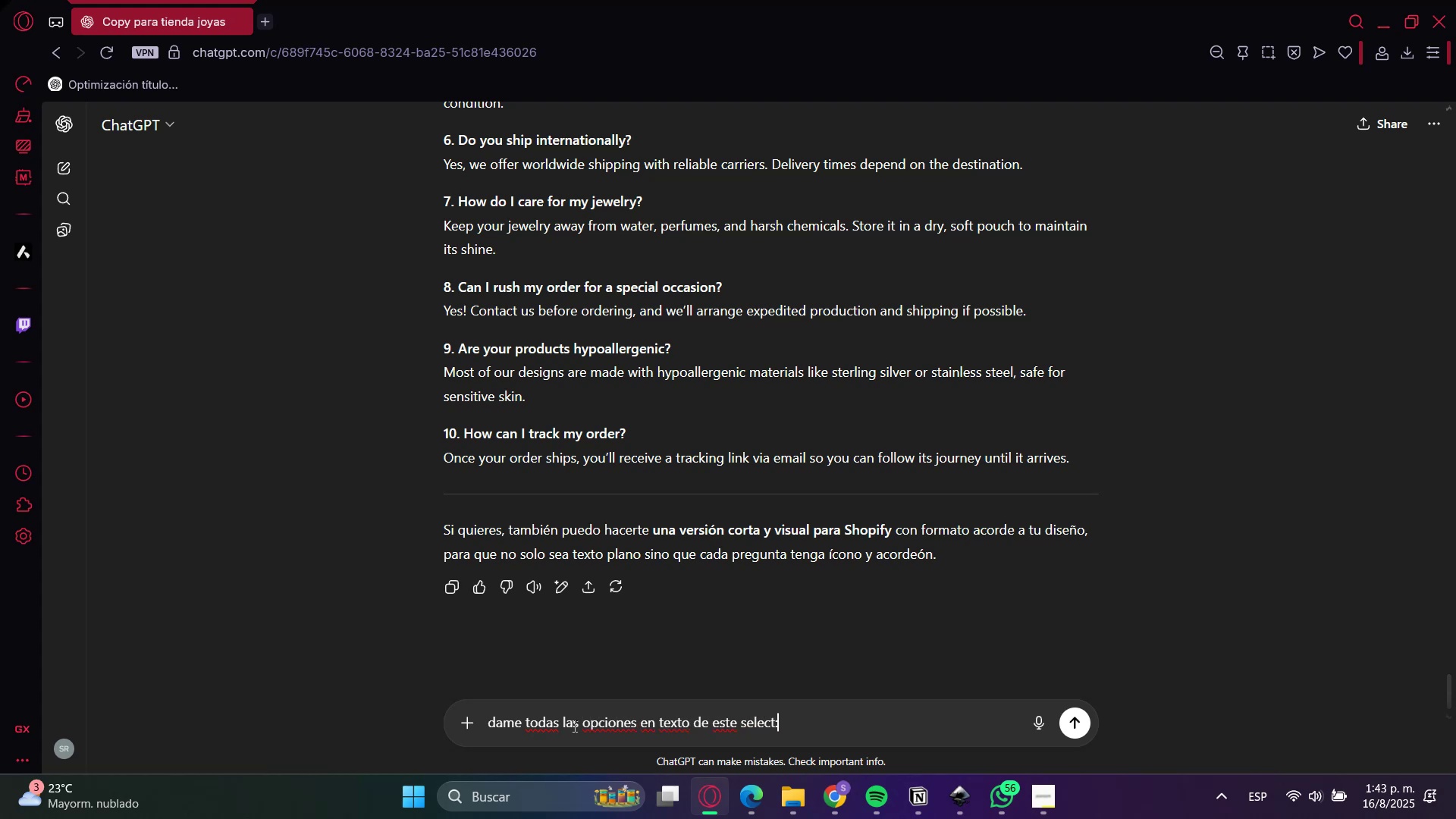 
key(Control+Shift+ControlLeft)
 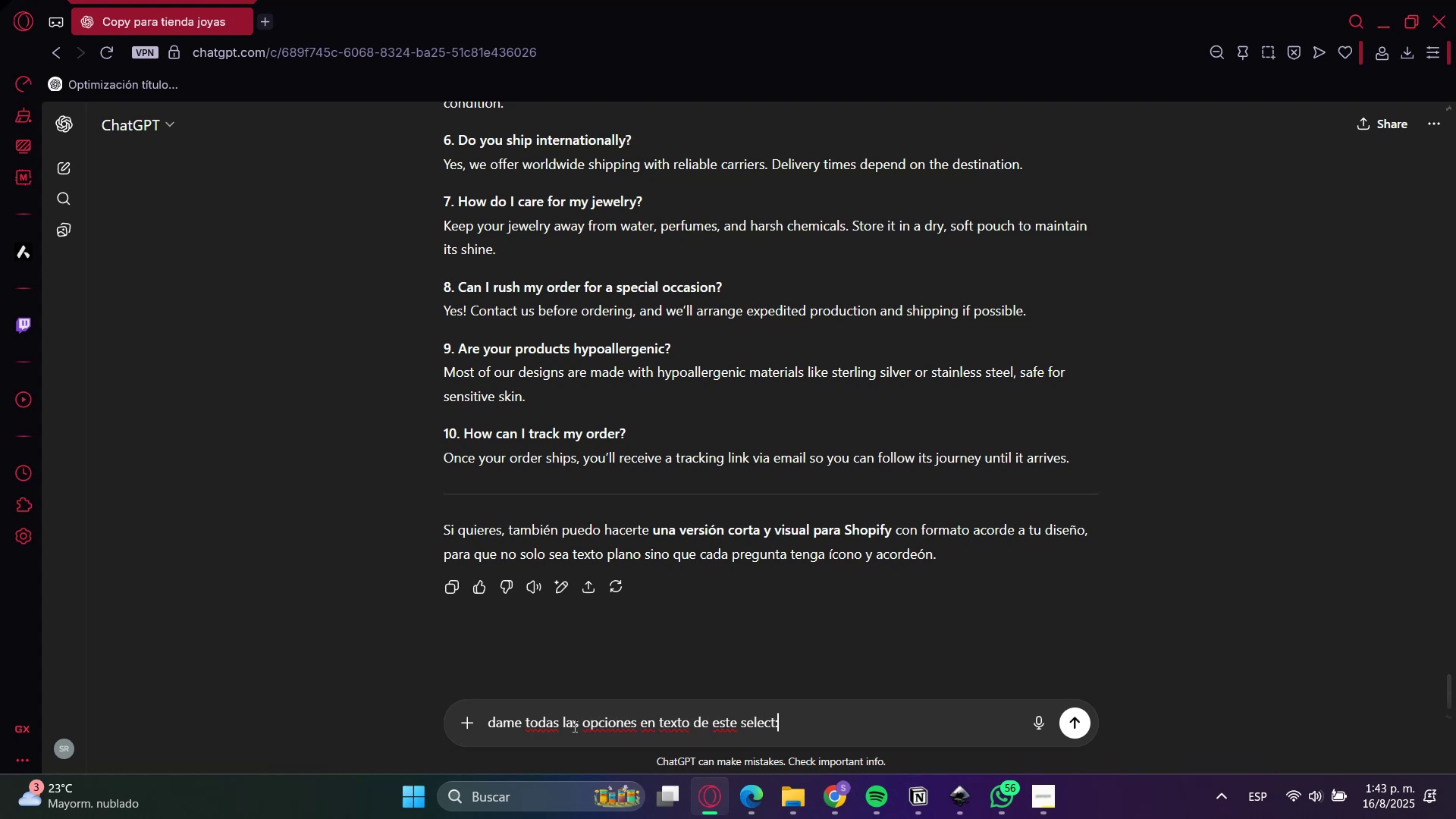 
key(Control+V)
 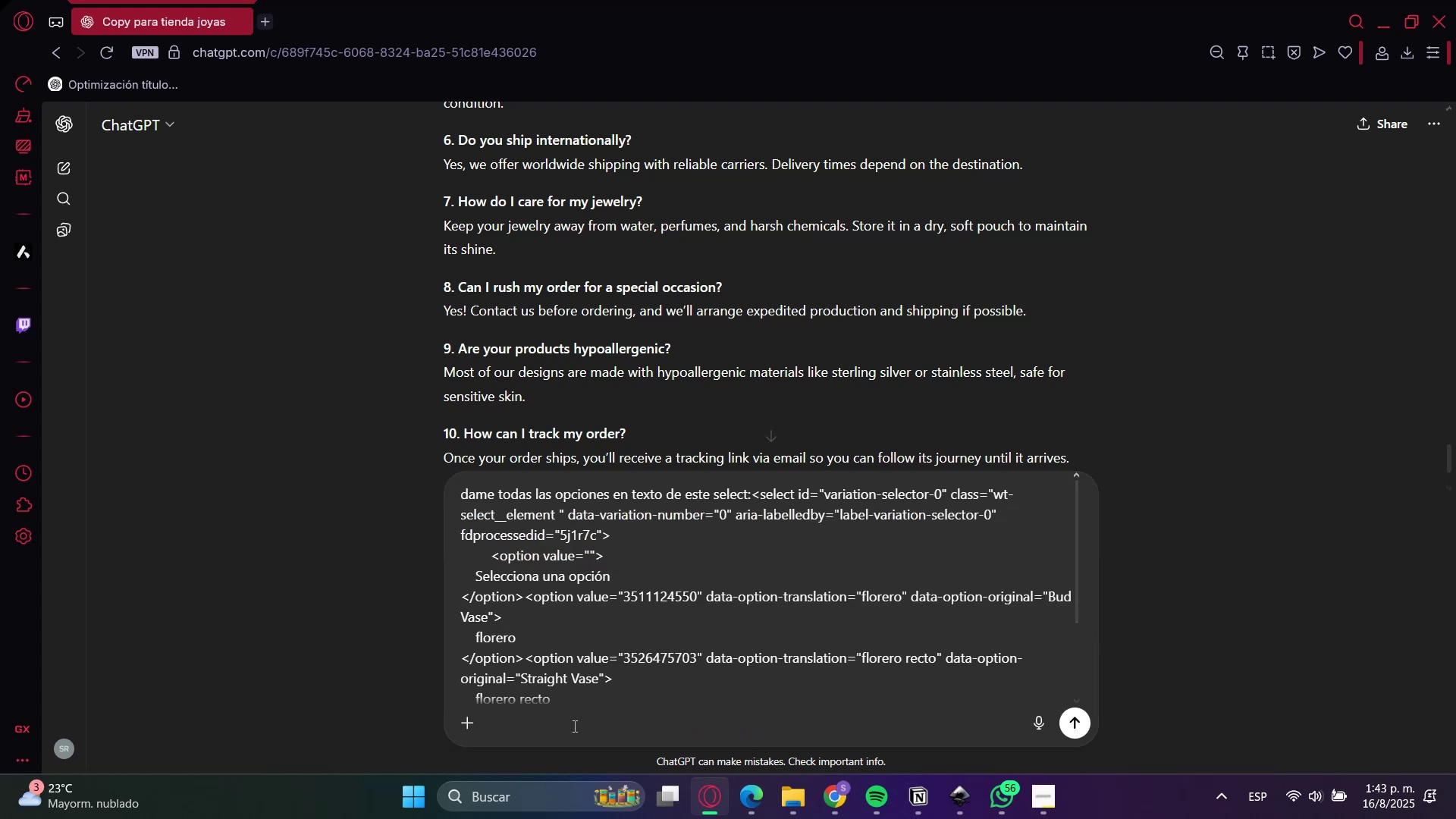 
key(Enter)
 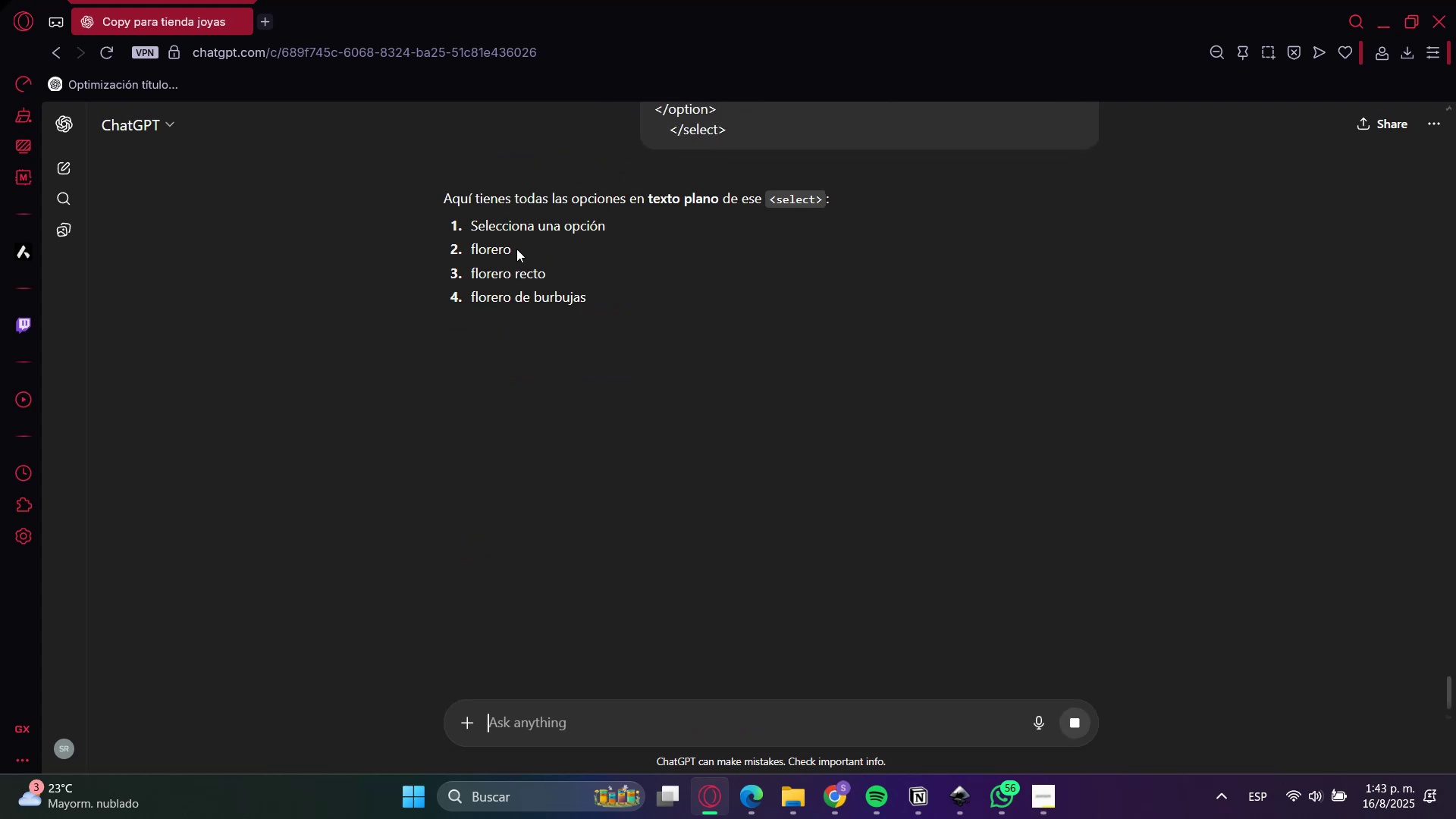 
type(en ingles)
 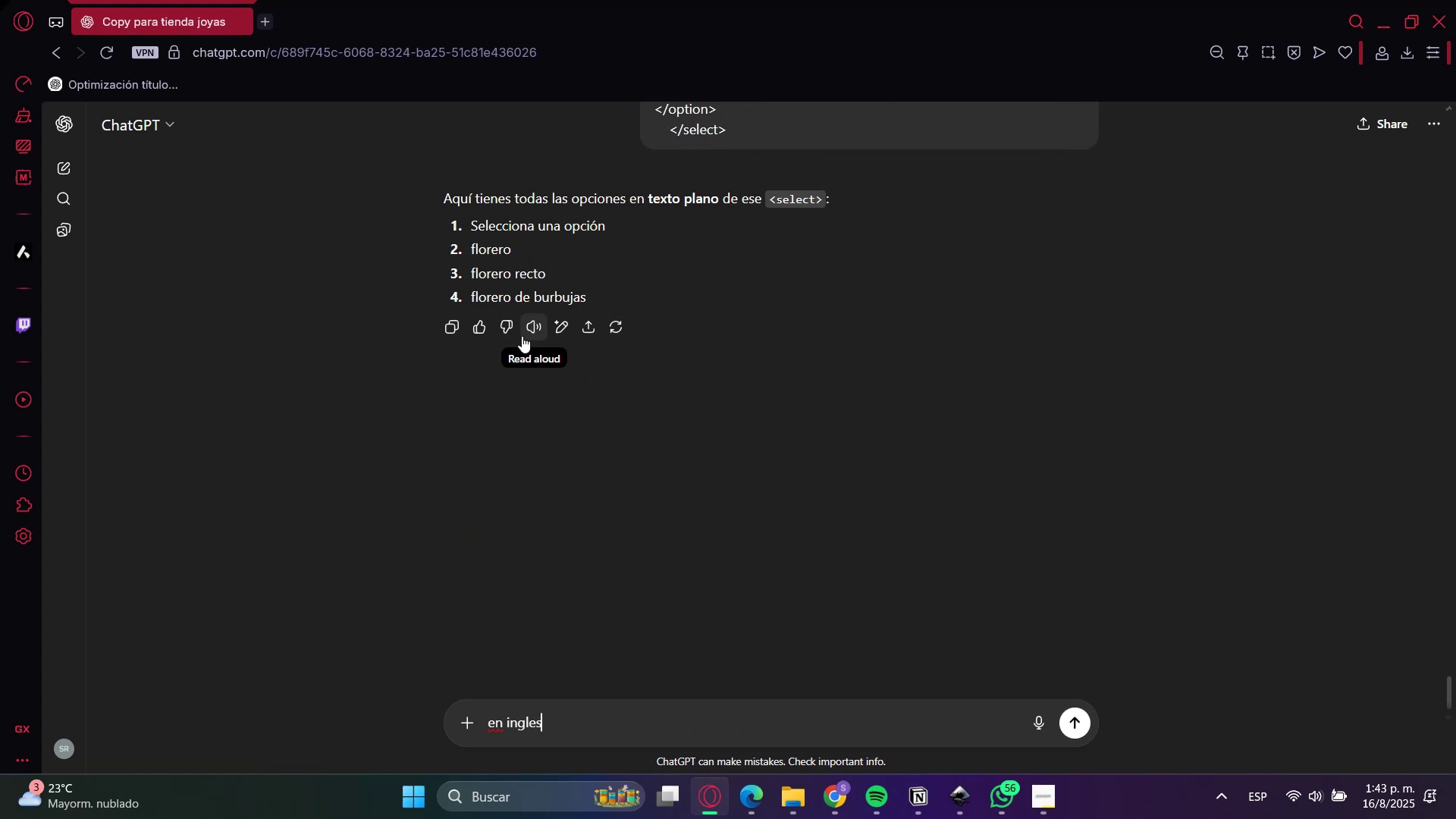 
key(Enter)
 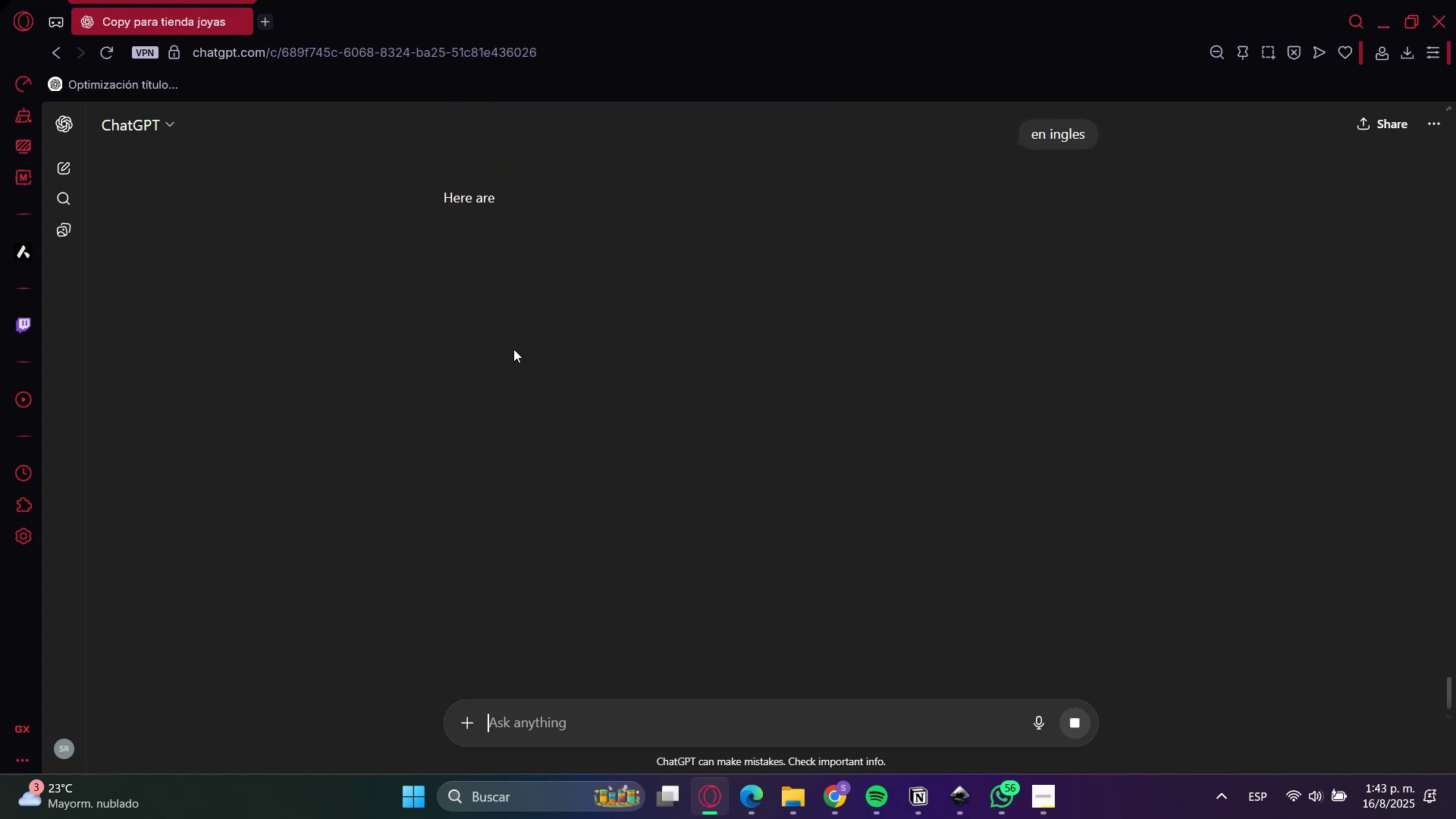 
left_click([478, 250])
 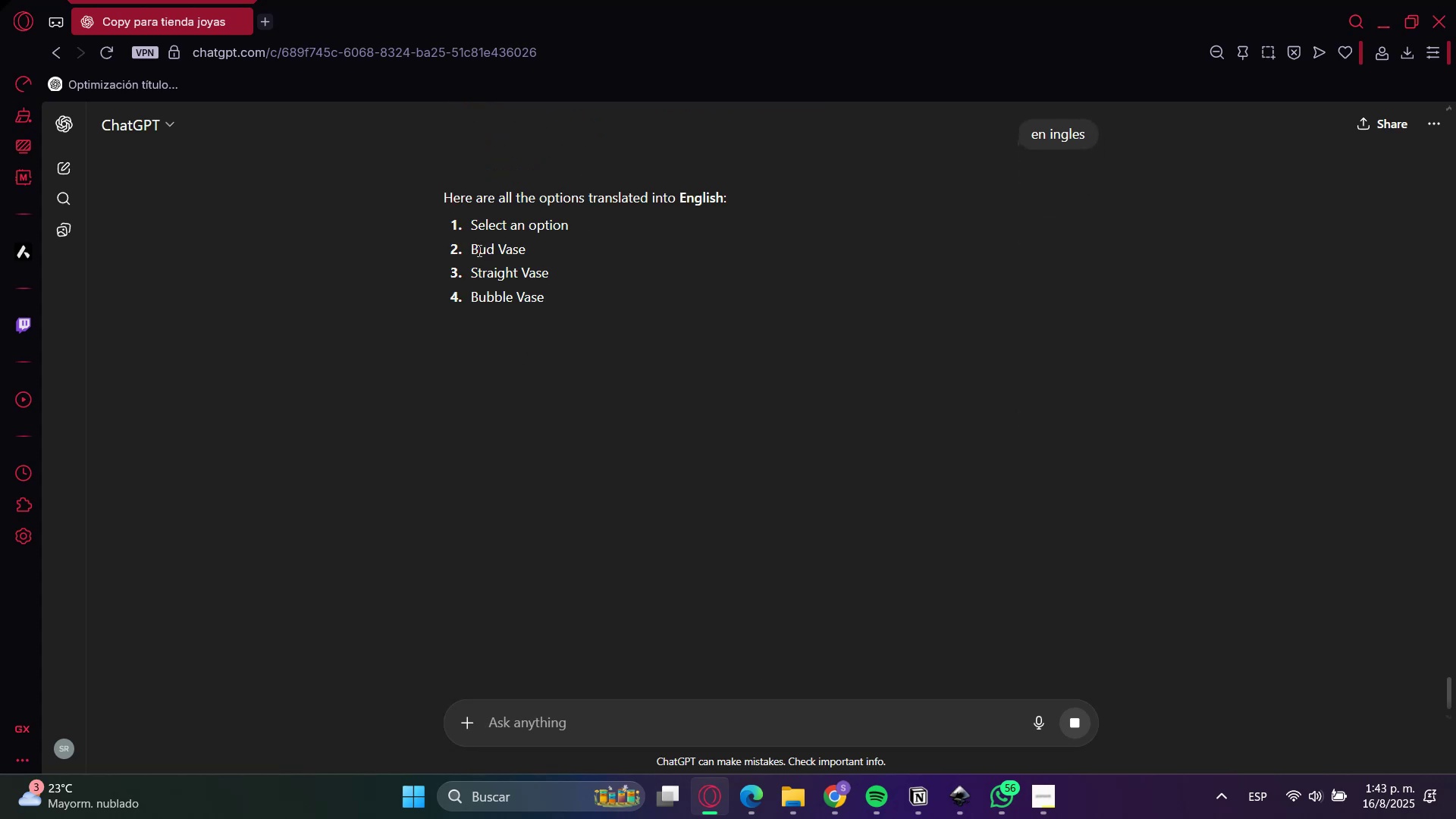 
left_click_drag(start_coordinate=[478, 250], to_coordinate=[498, 247])
 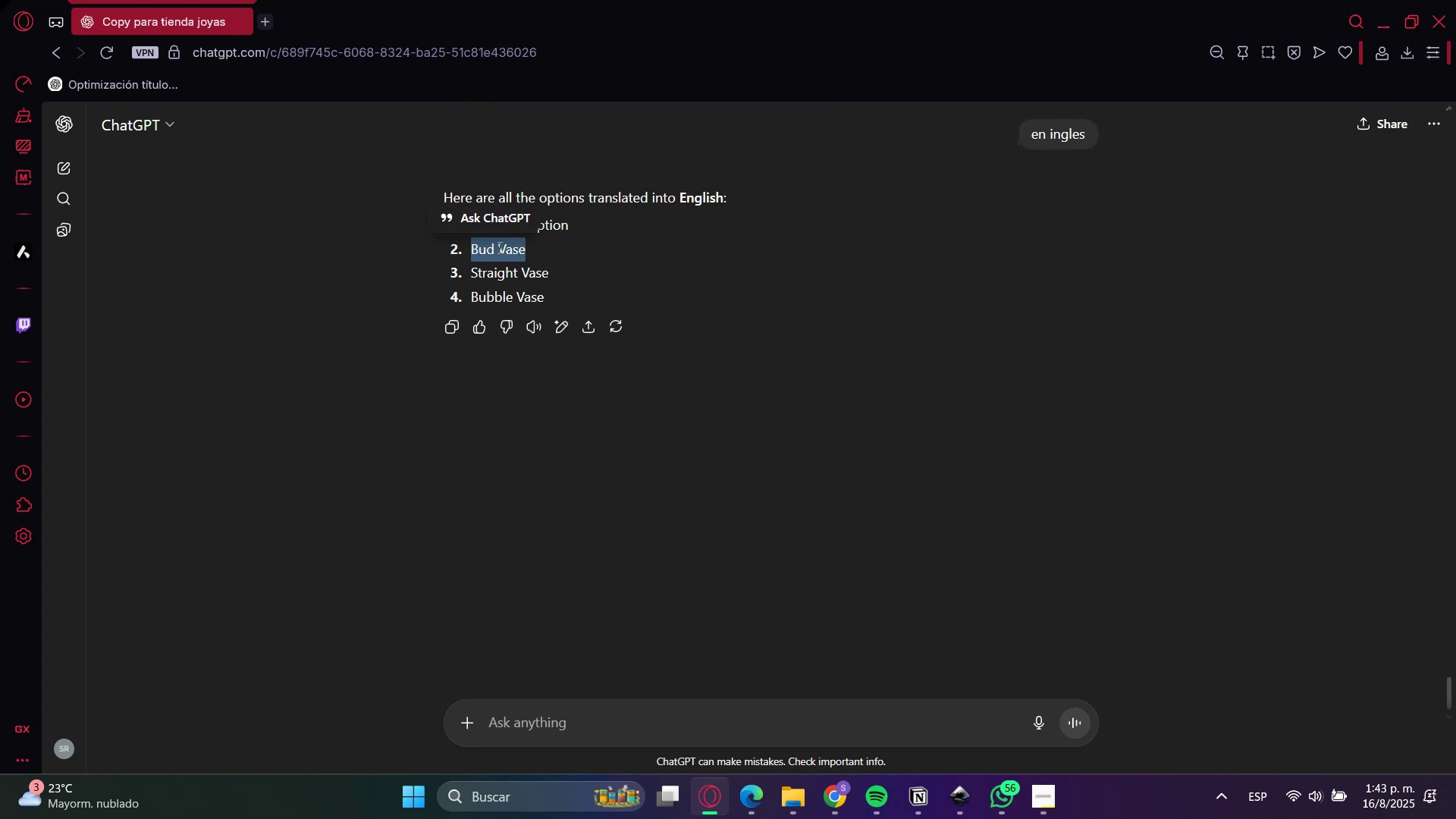 
key(Control+C)
 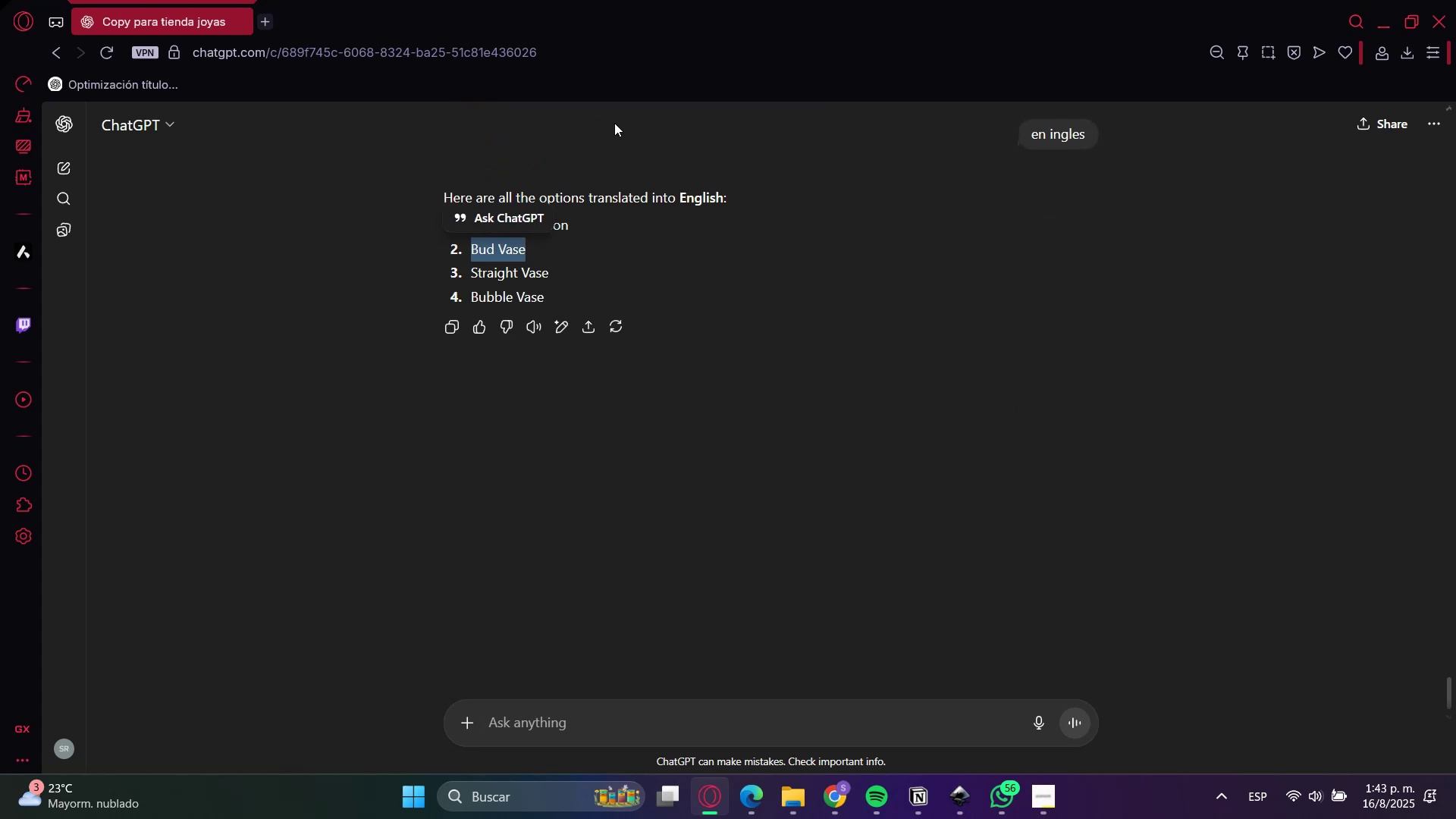 
key(Control+C)
 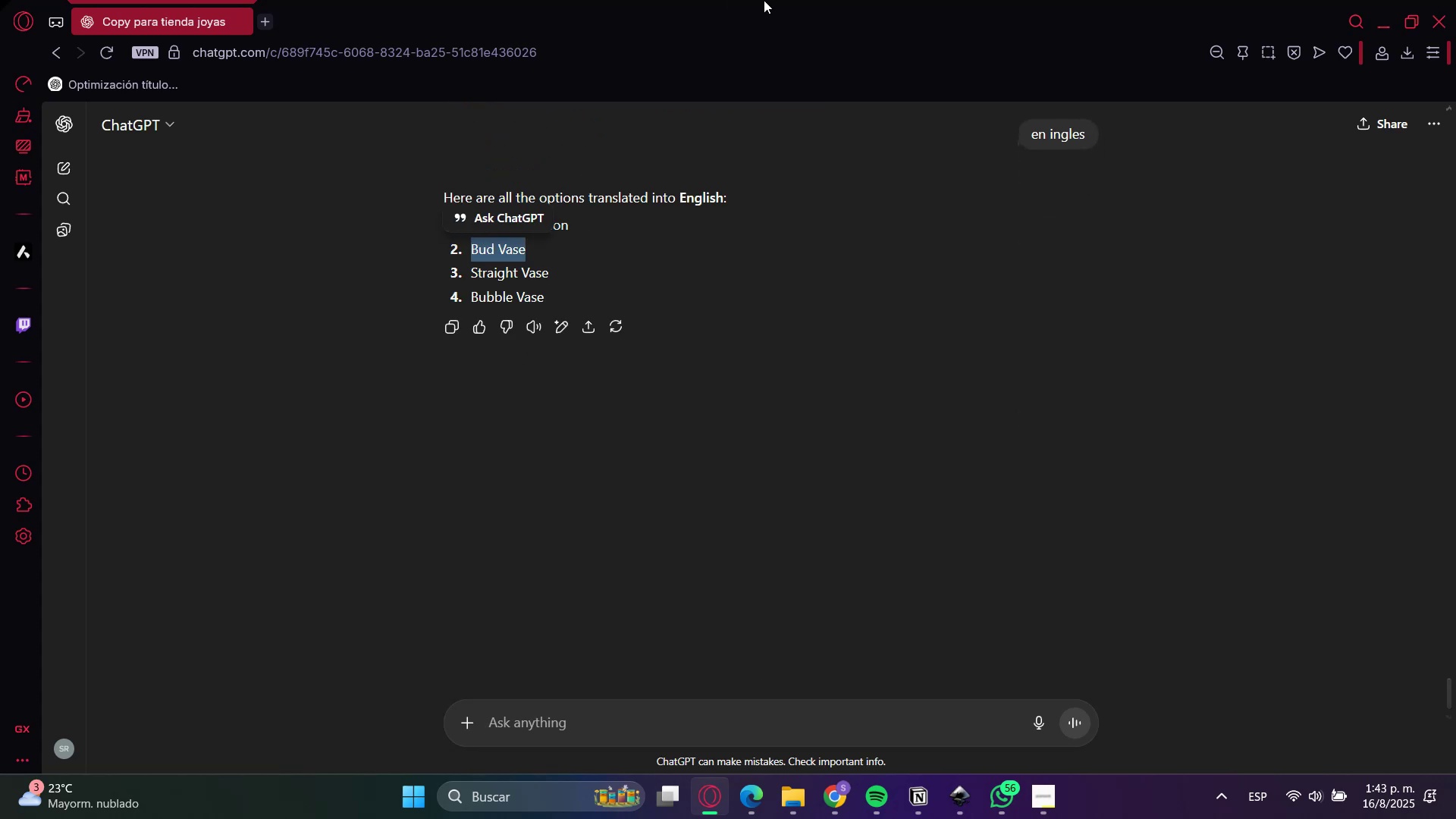 
left_click_drag(start_coordinate=[765, 0], to_coordinate=[1055, 62])
 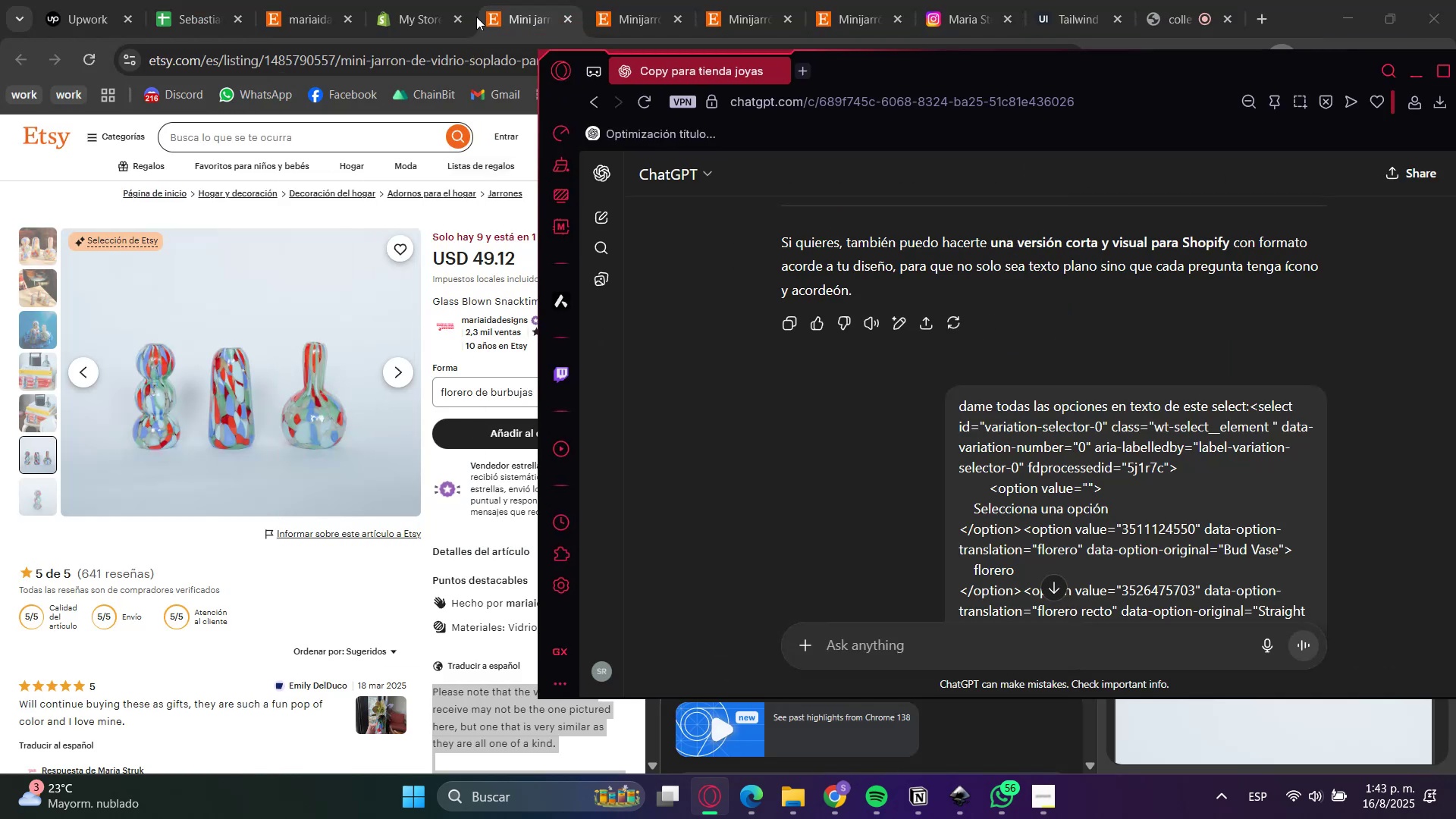 
left_click([435, 0])
 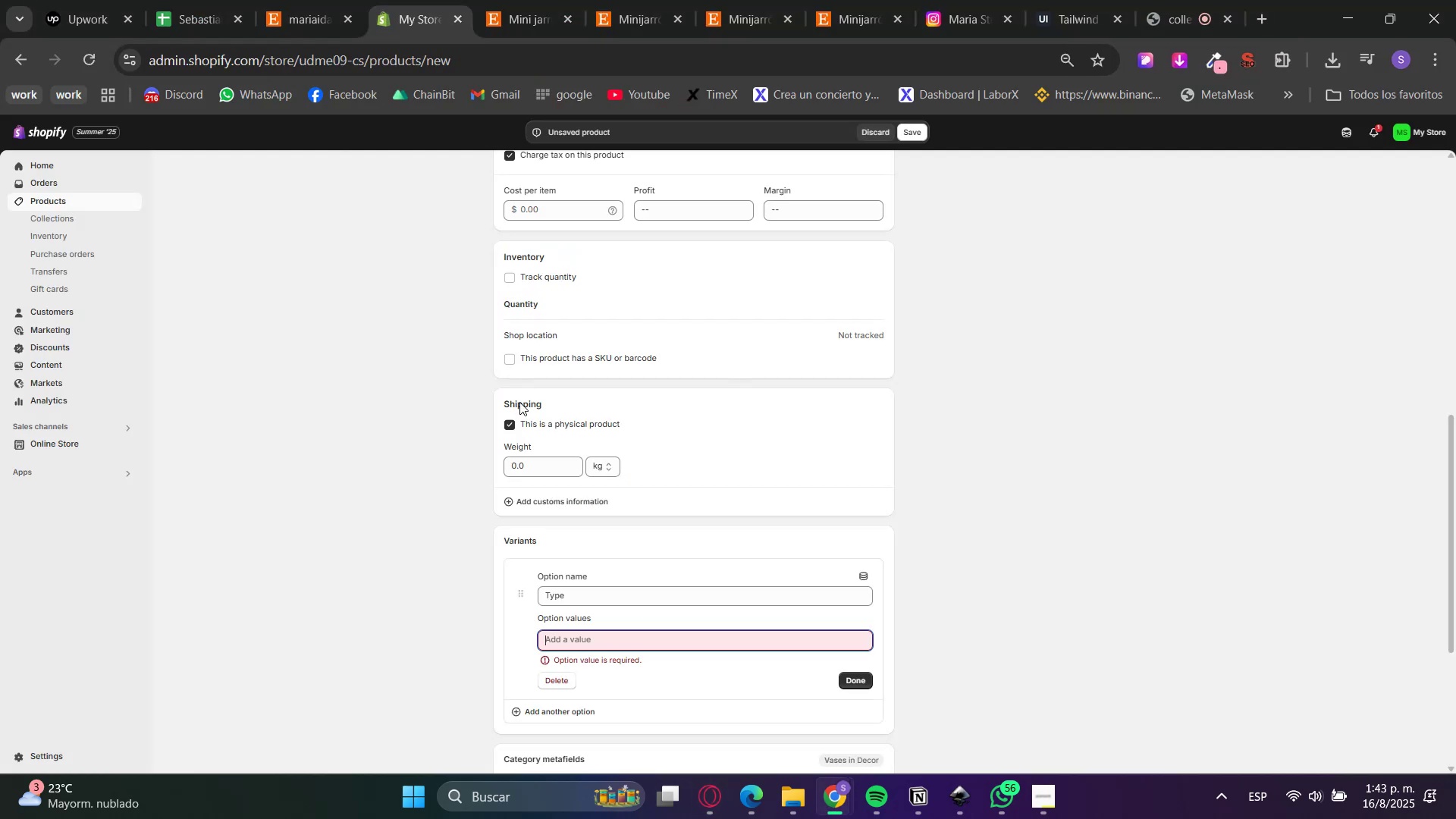 
key(Control+V)
 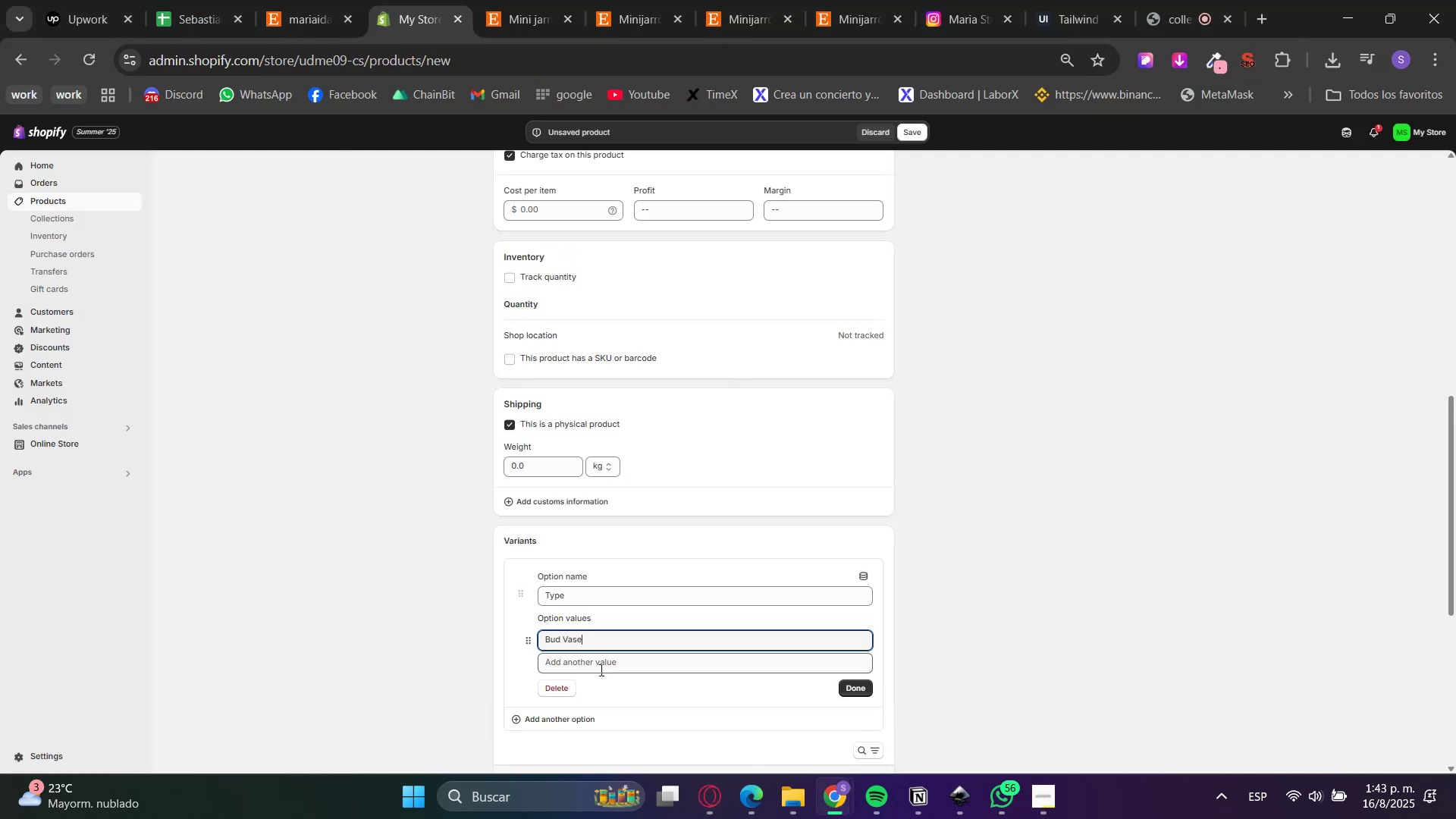 
left_click([621, 670])
 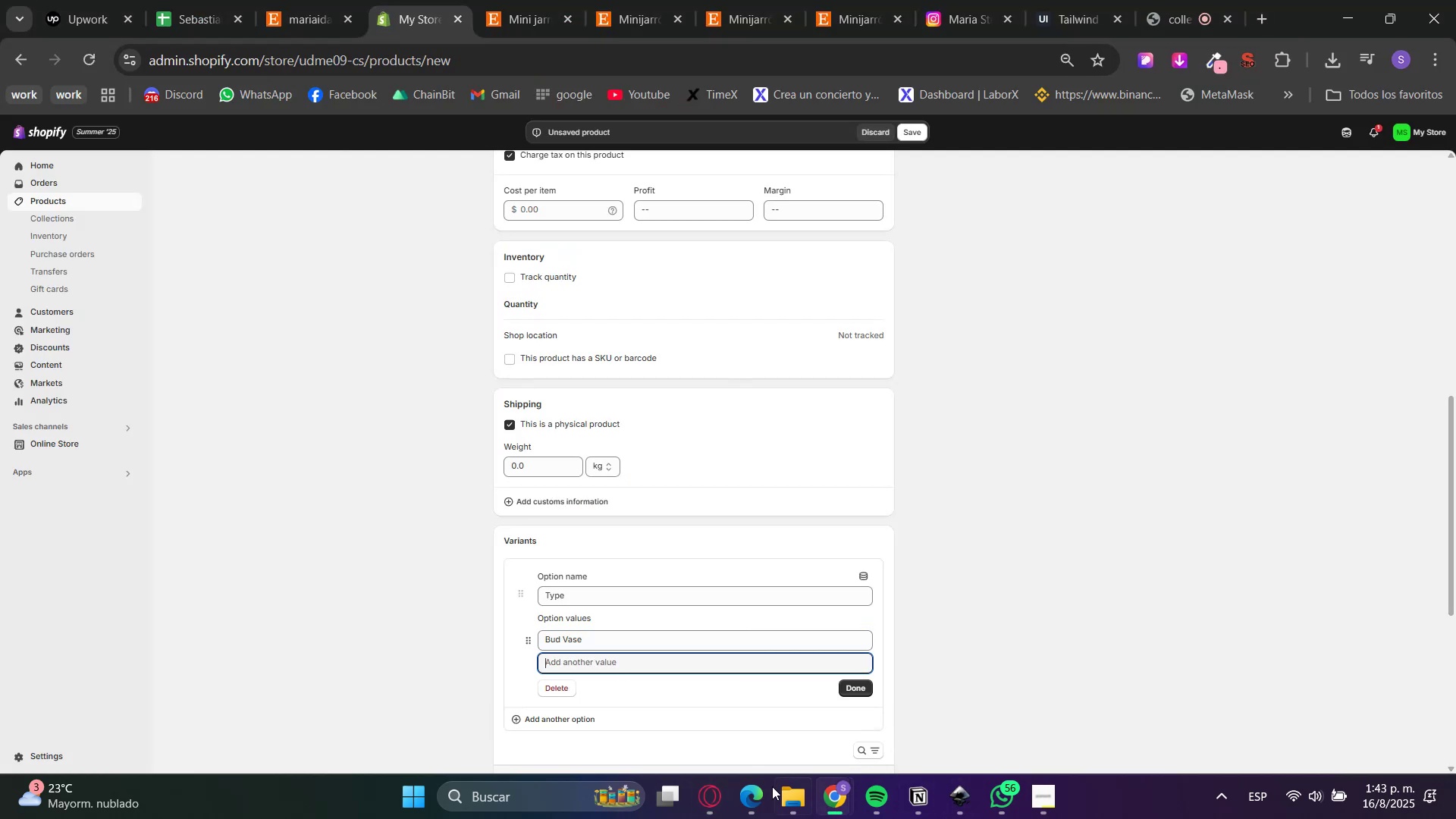 
left_click([713, 789])
 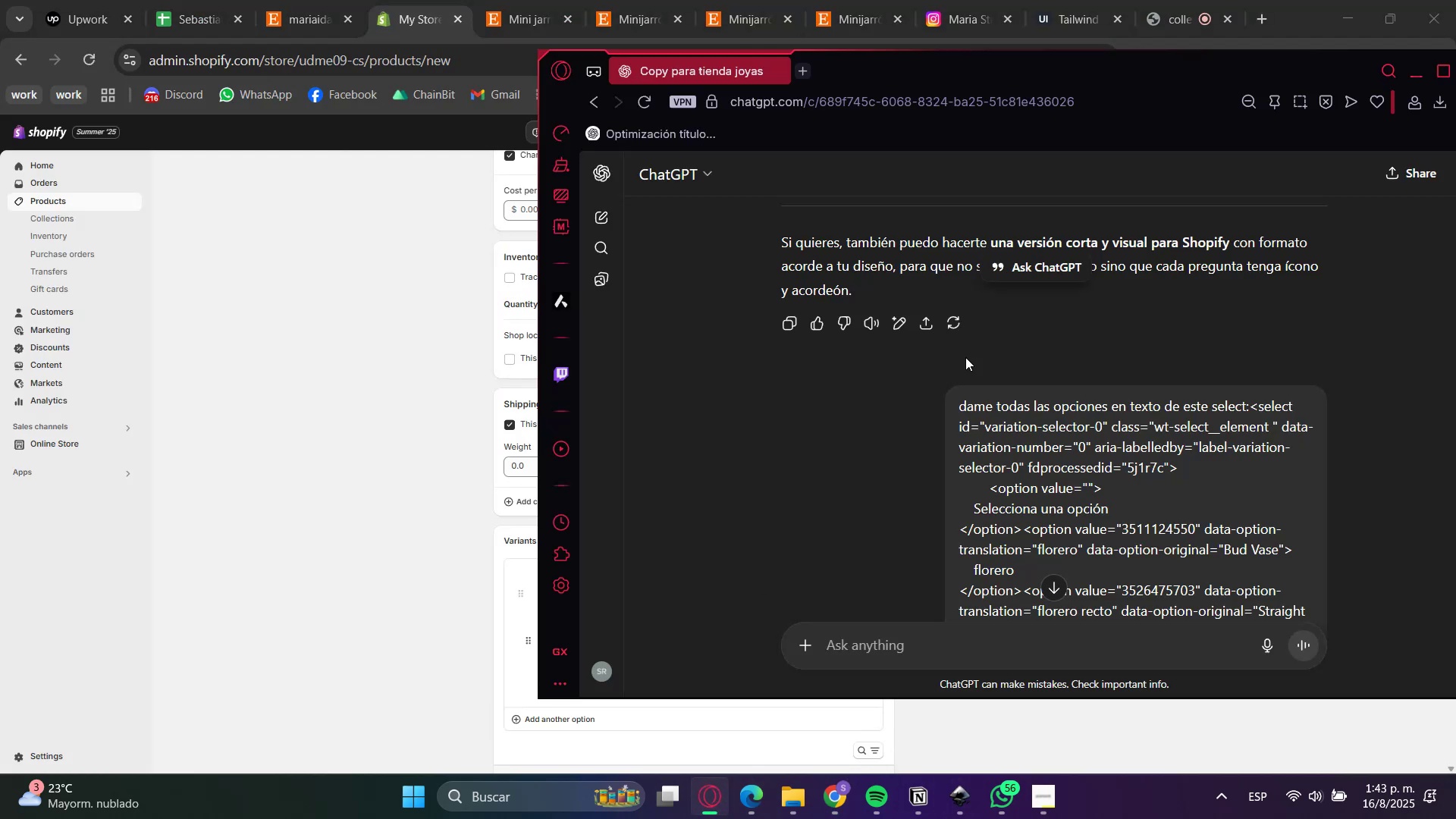 
scroll: coordinate [1025, 475], scroll_direction: down, amount: 10.0
 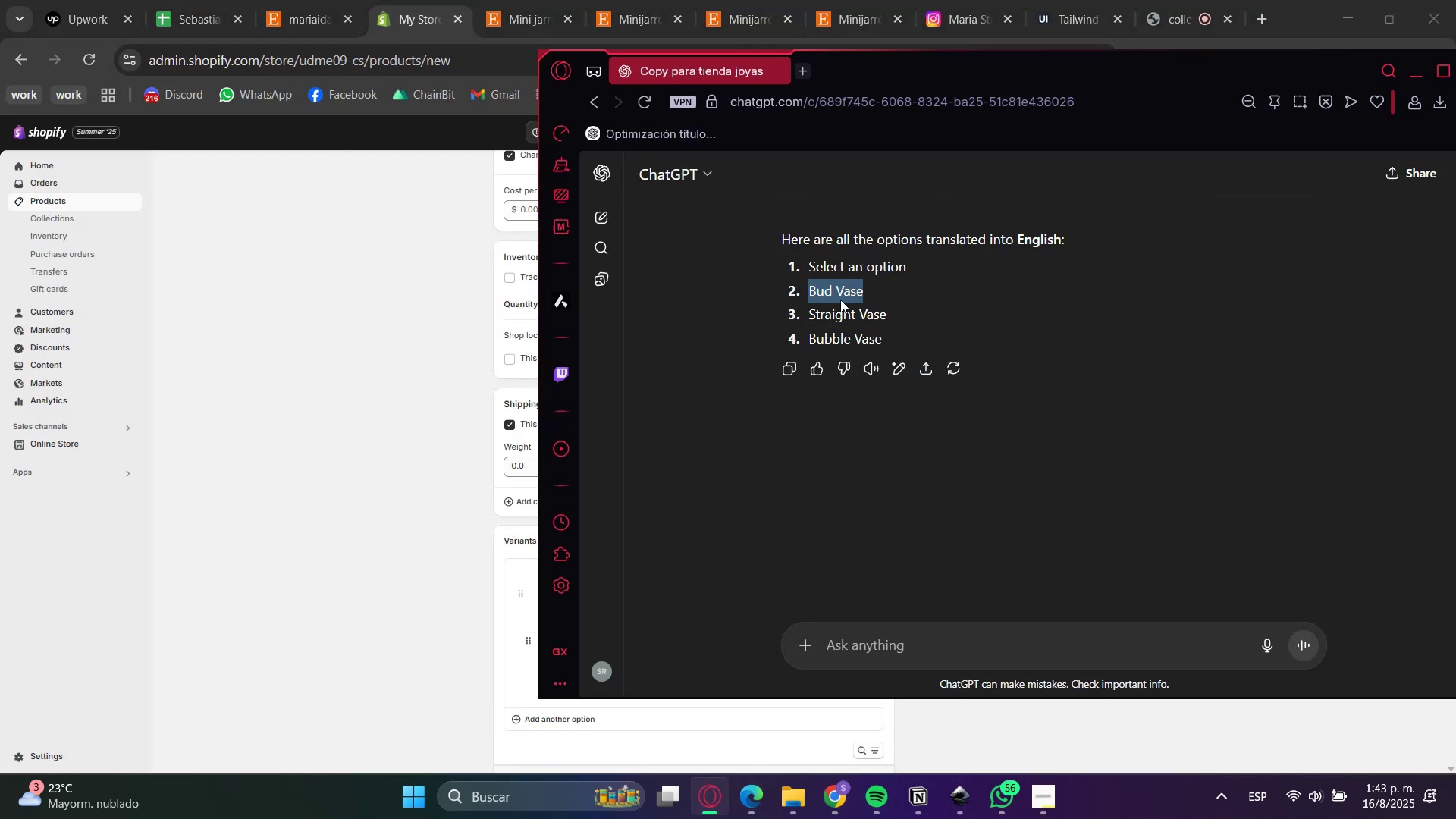 
left_click([824, 310])
 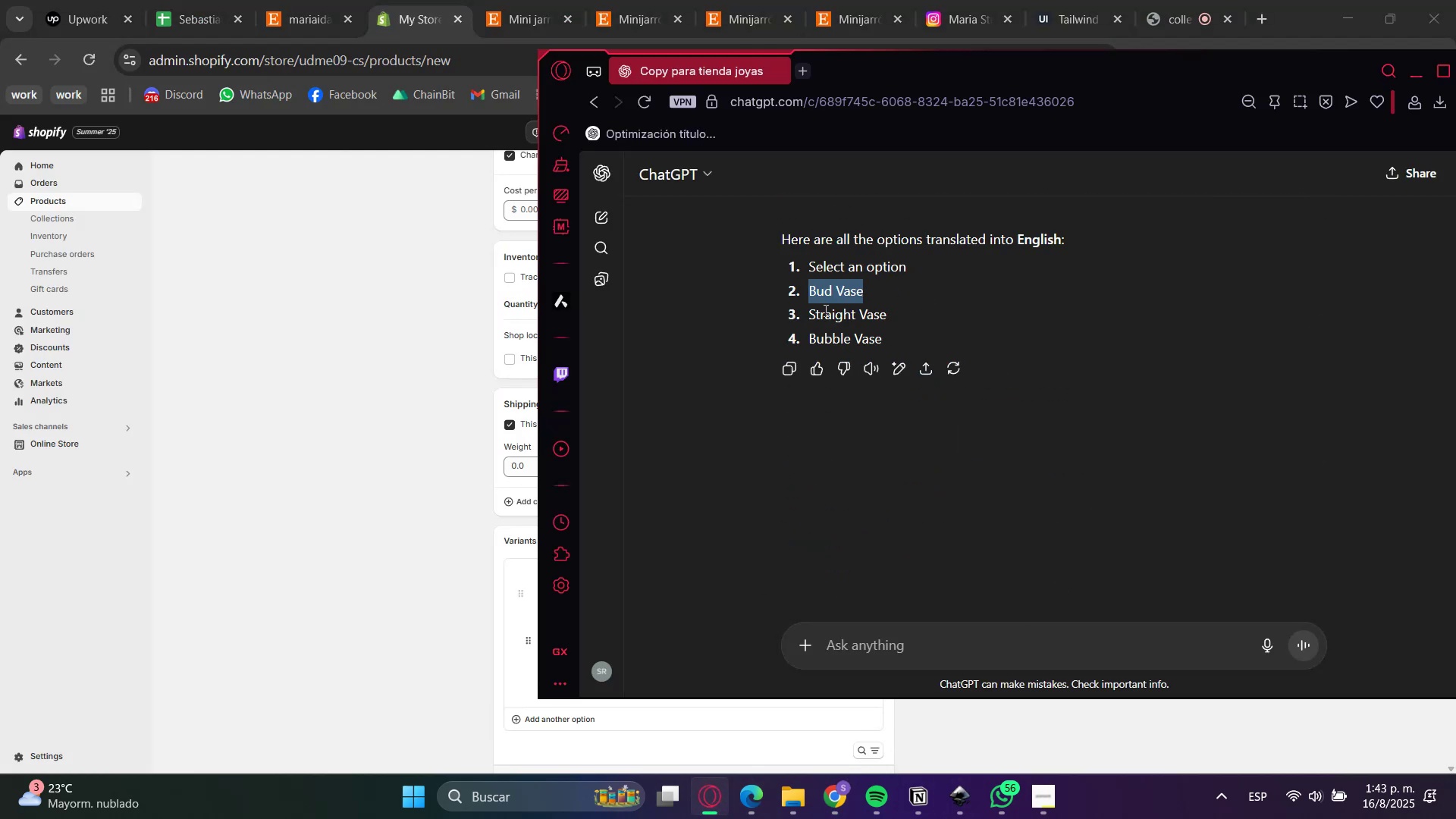 
left_click_drag(start_coordinate=[824, 310], to_coordinate=[861, 312])
 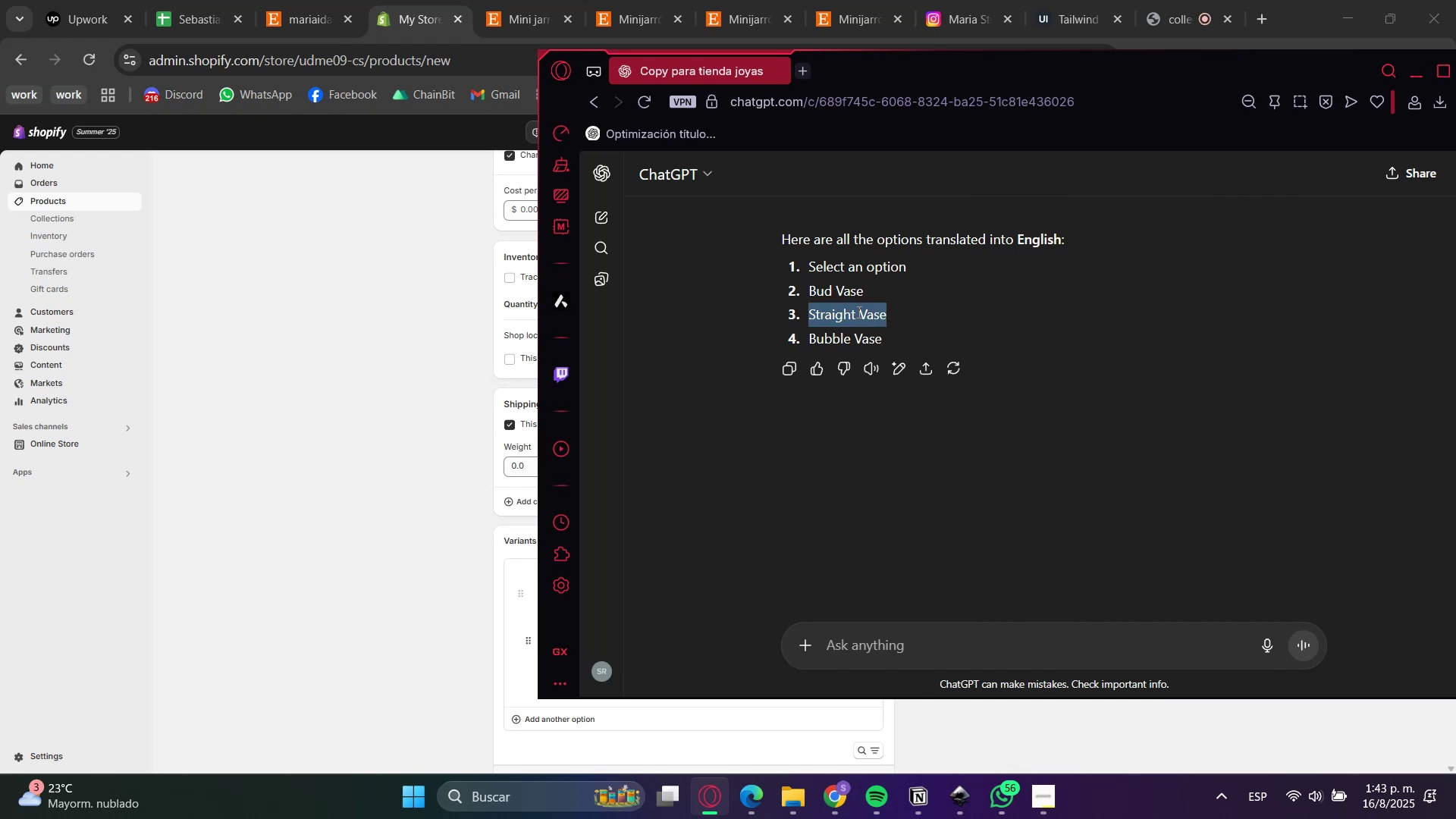 
key(Control+ControlLeft)
 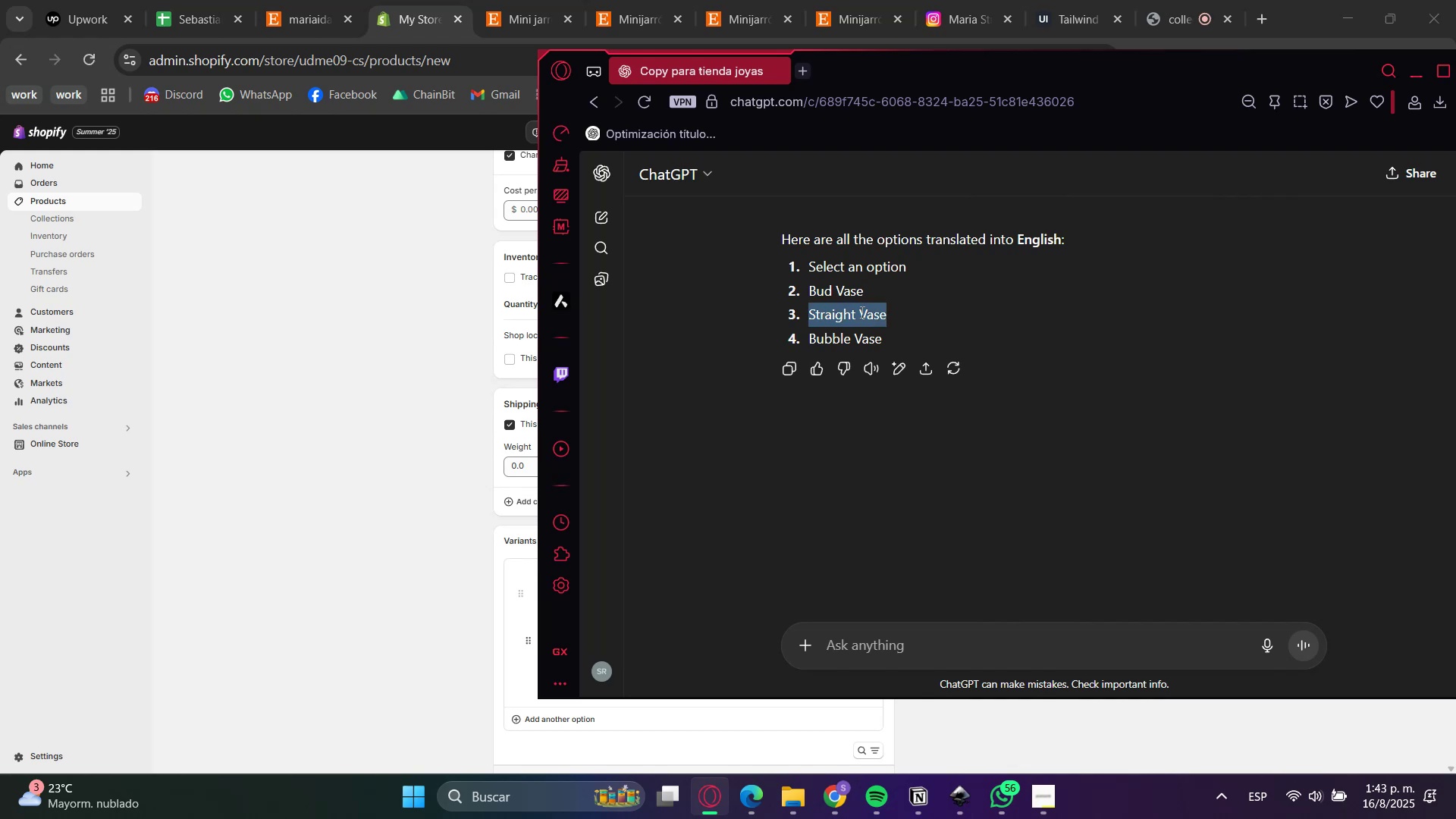 
key(Control+C)
 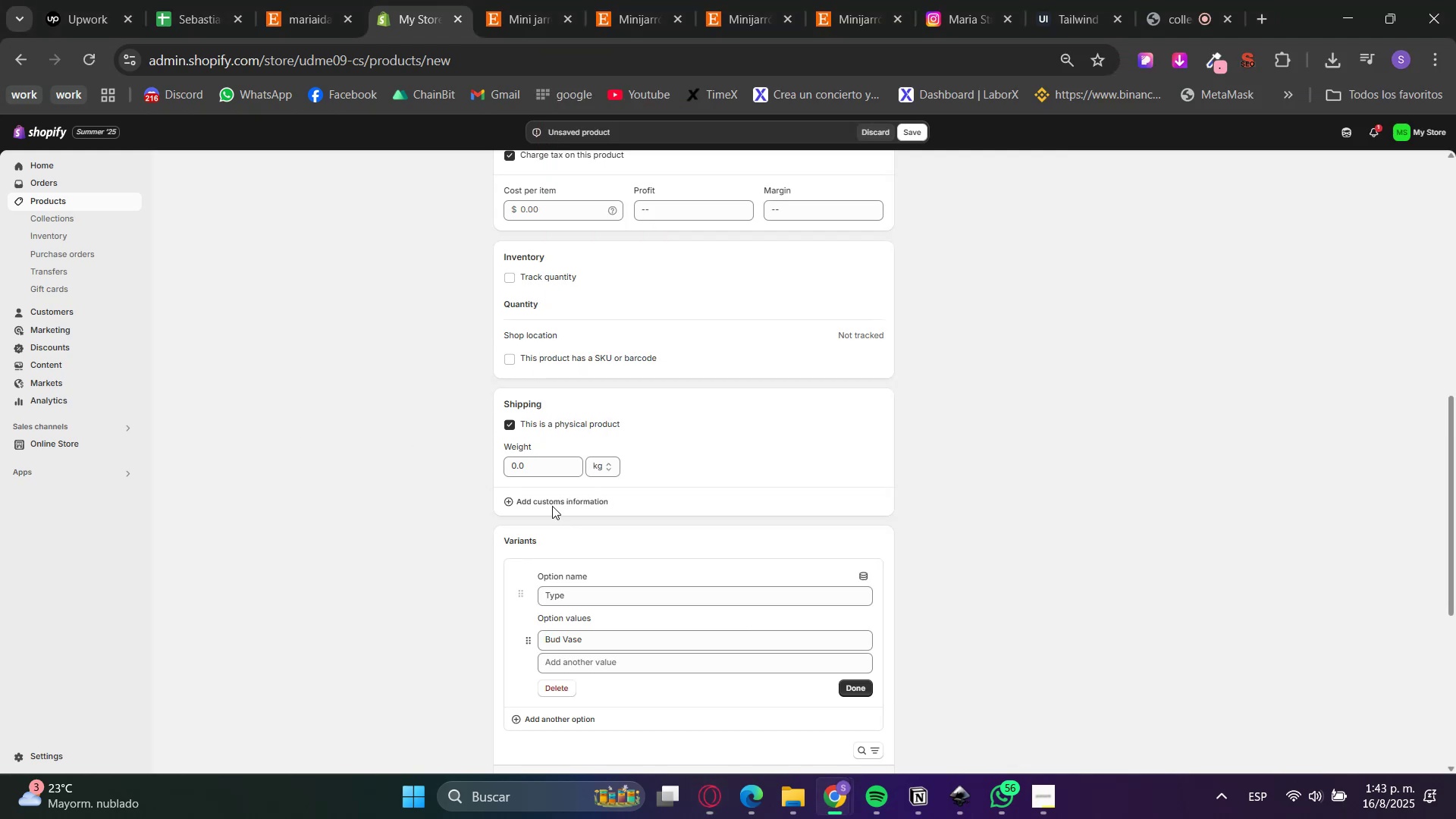 
left_click([598, 671])
 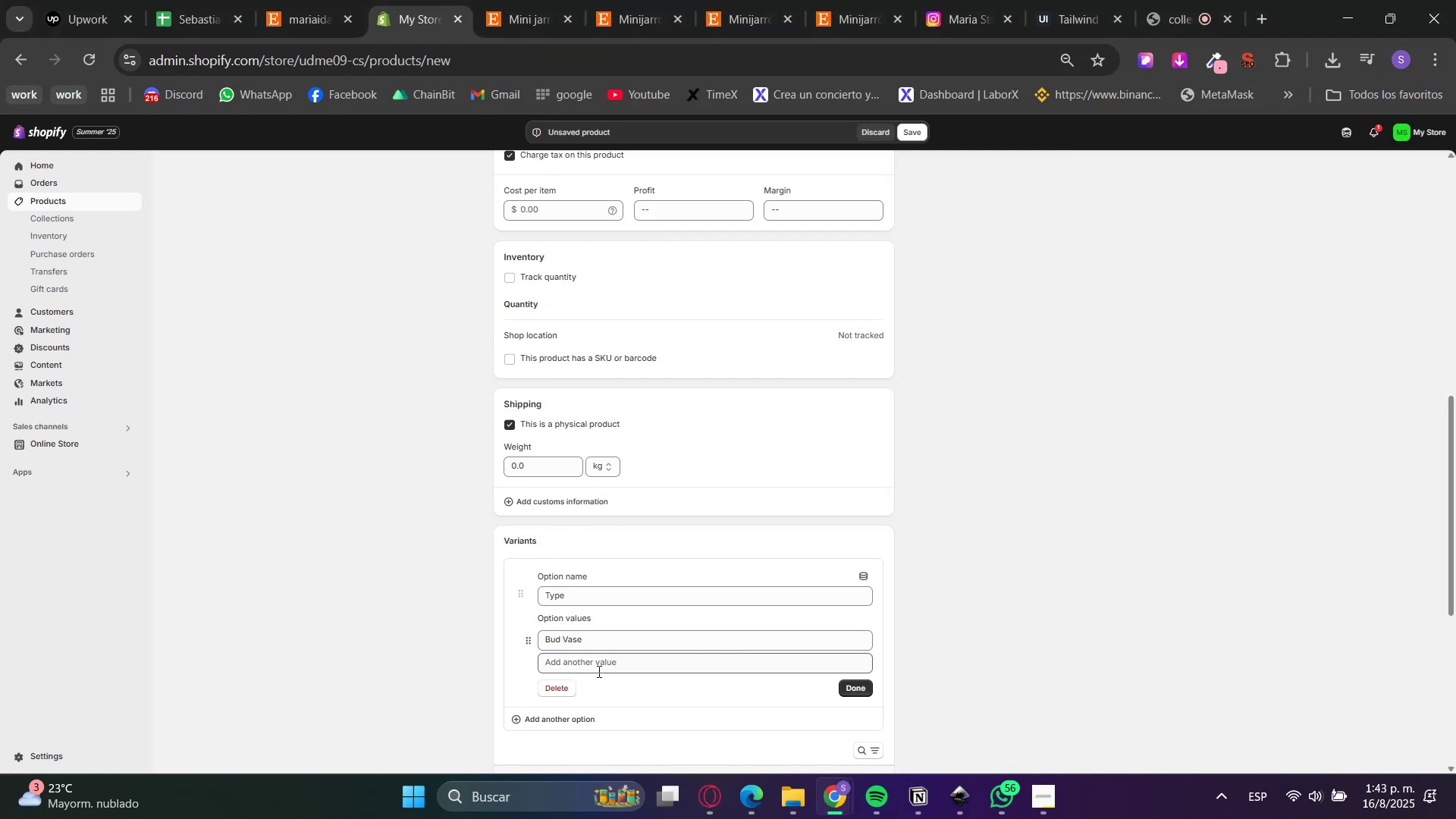 
key(Control+V)
 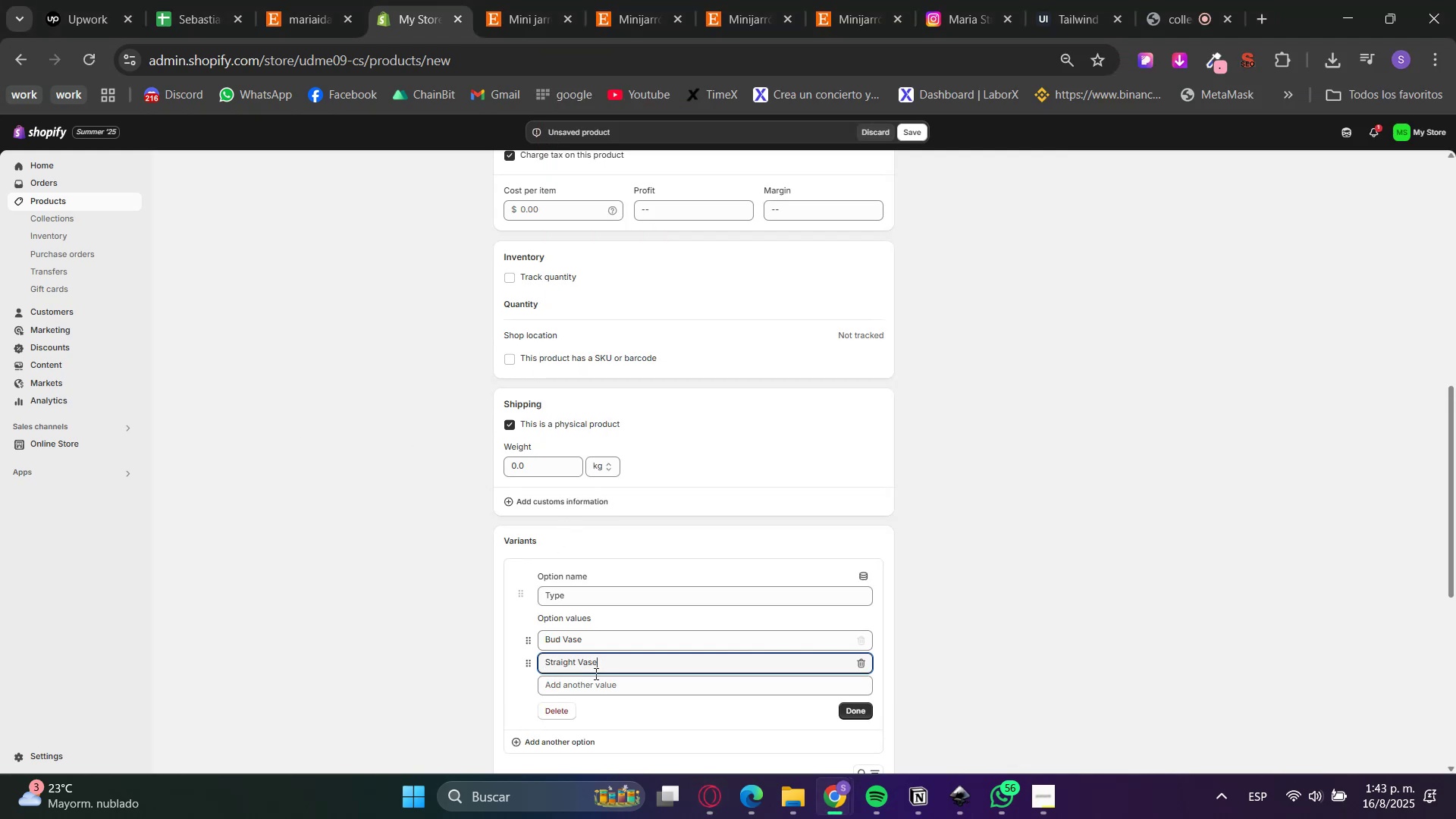 
left_click([594, 686])
 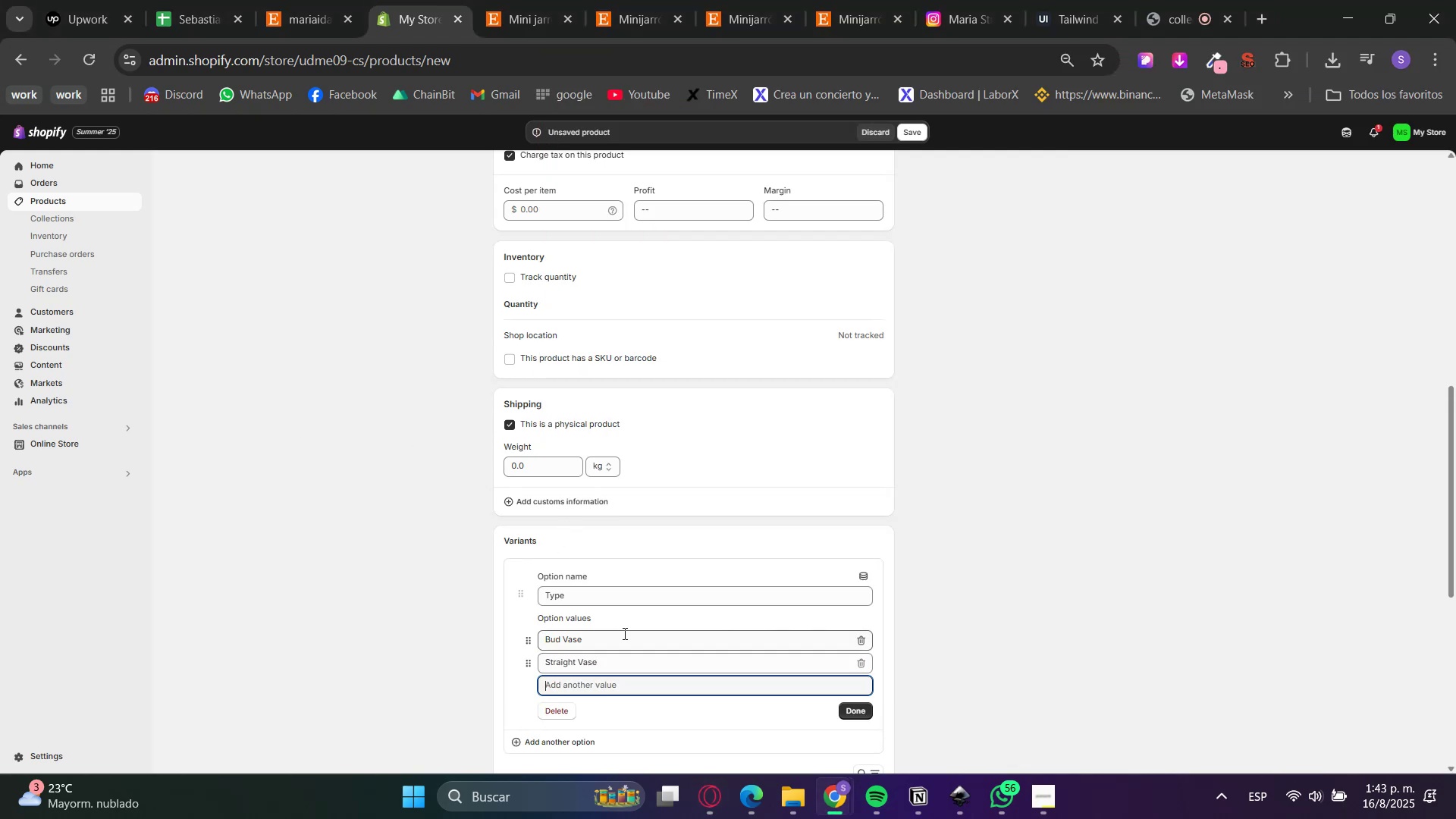 
type(Bublb)
key(Backspace)
type(b)
key(Backspace)
key(Backspace)
type(ble Vase)
 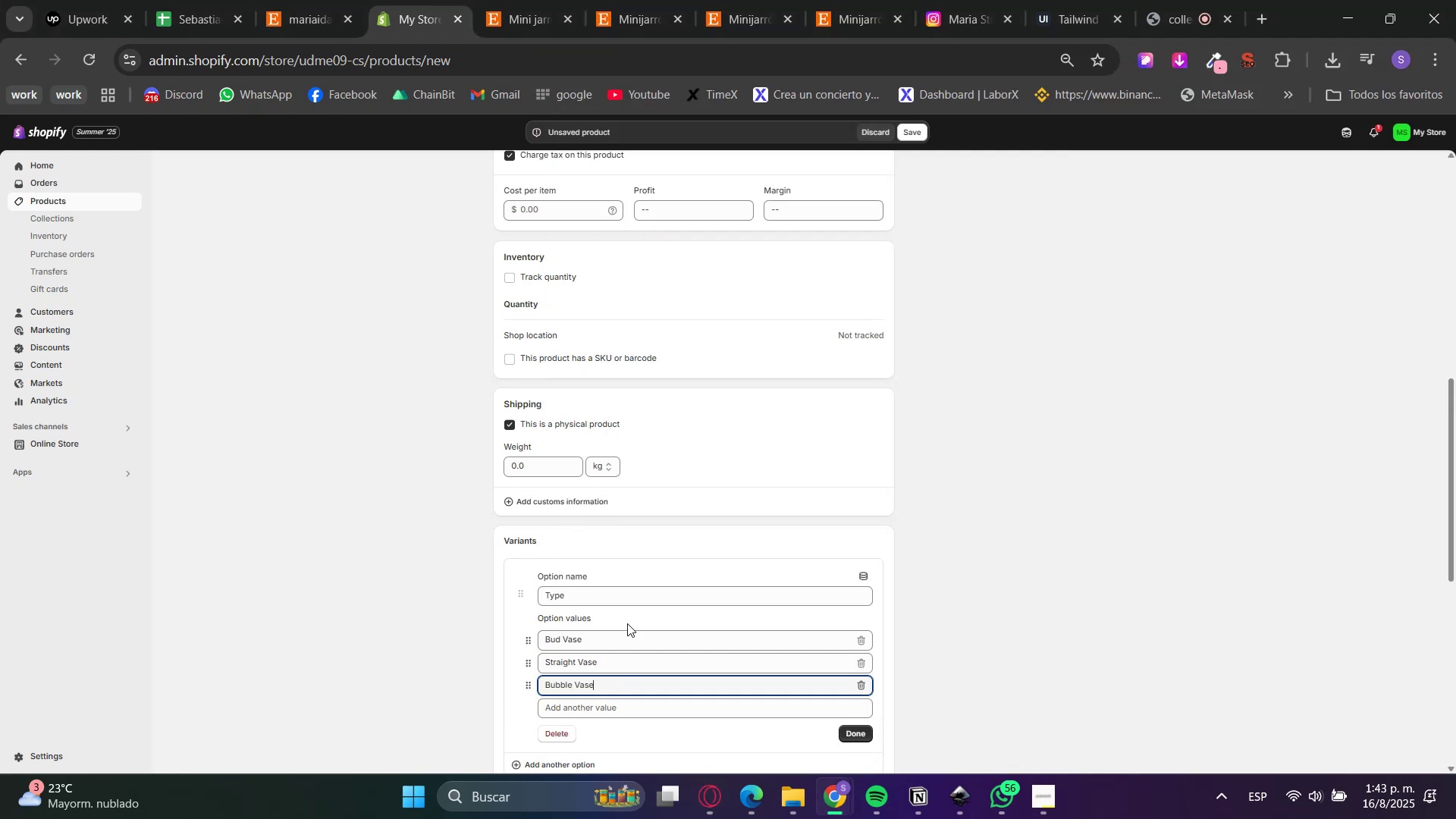 
left_click([974, 607])
 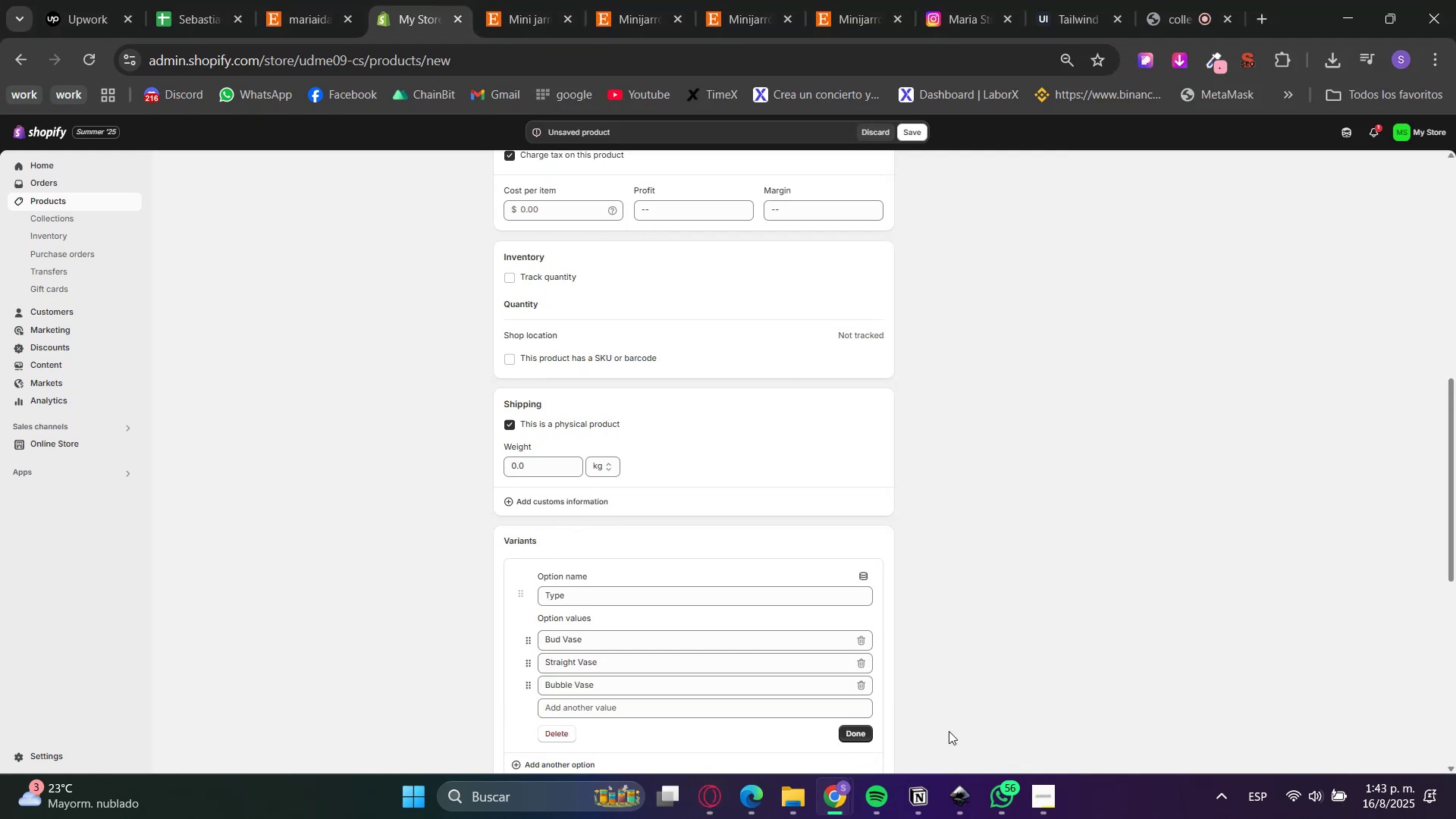 
left_click([716, 802])
 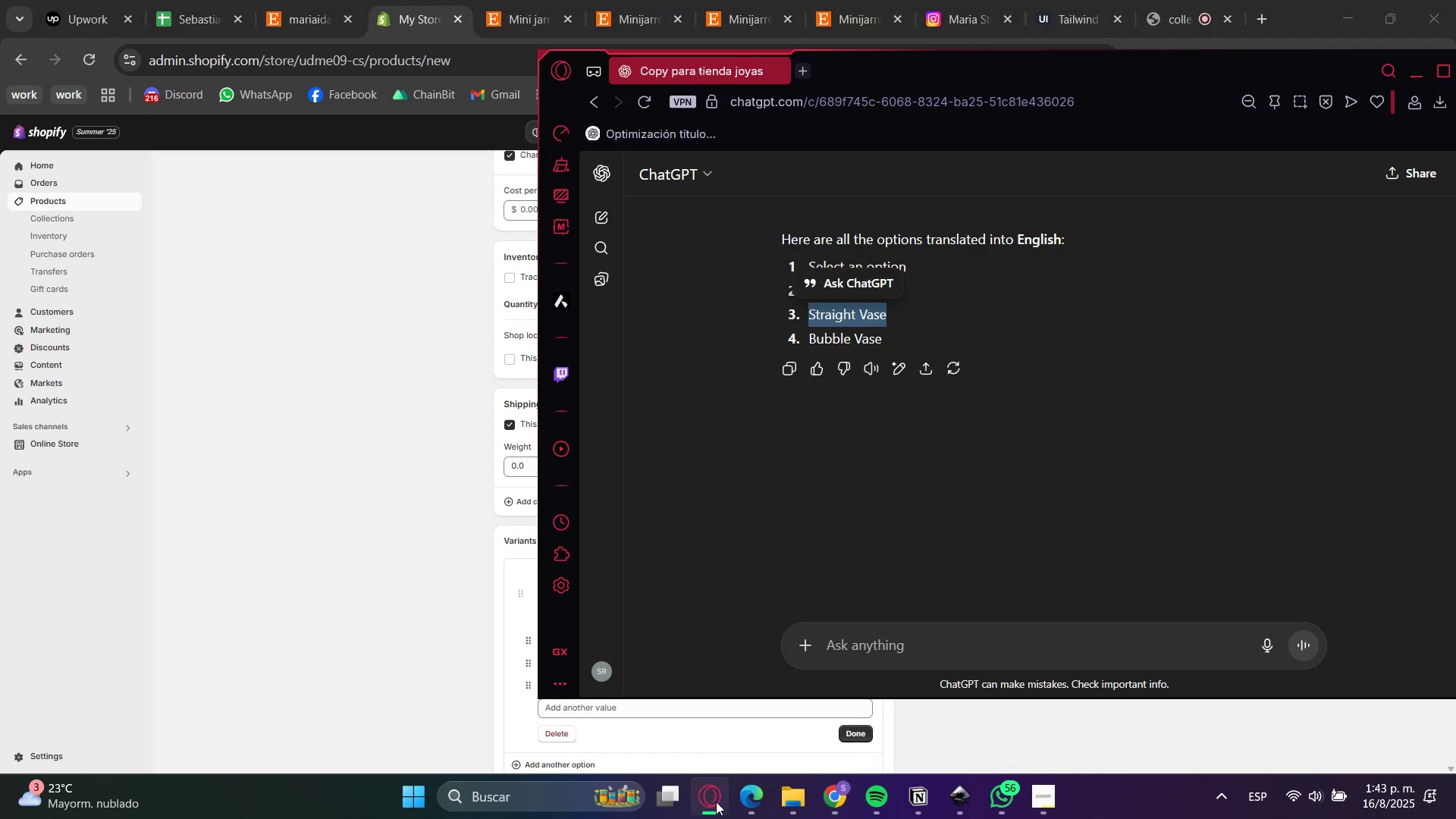 
left_click([716, 802])
 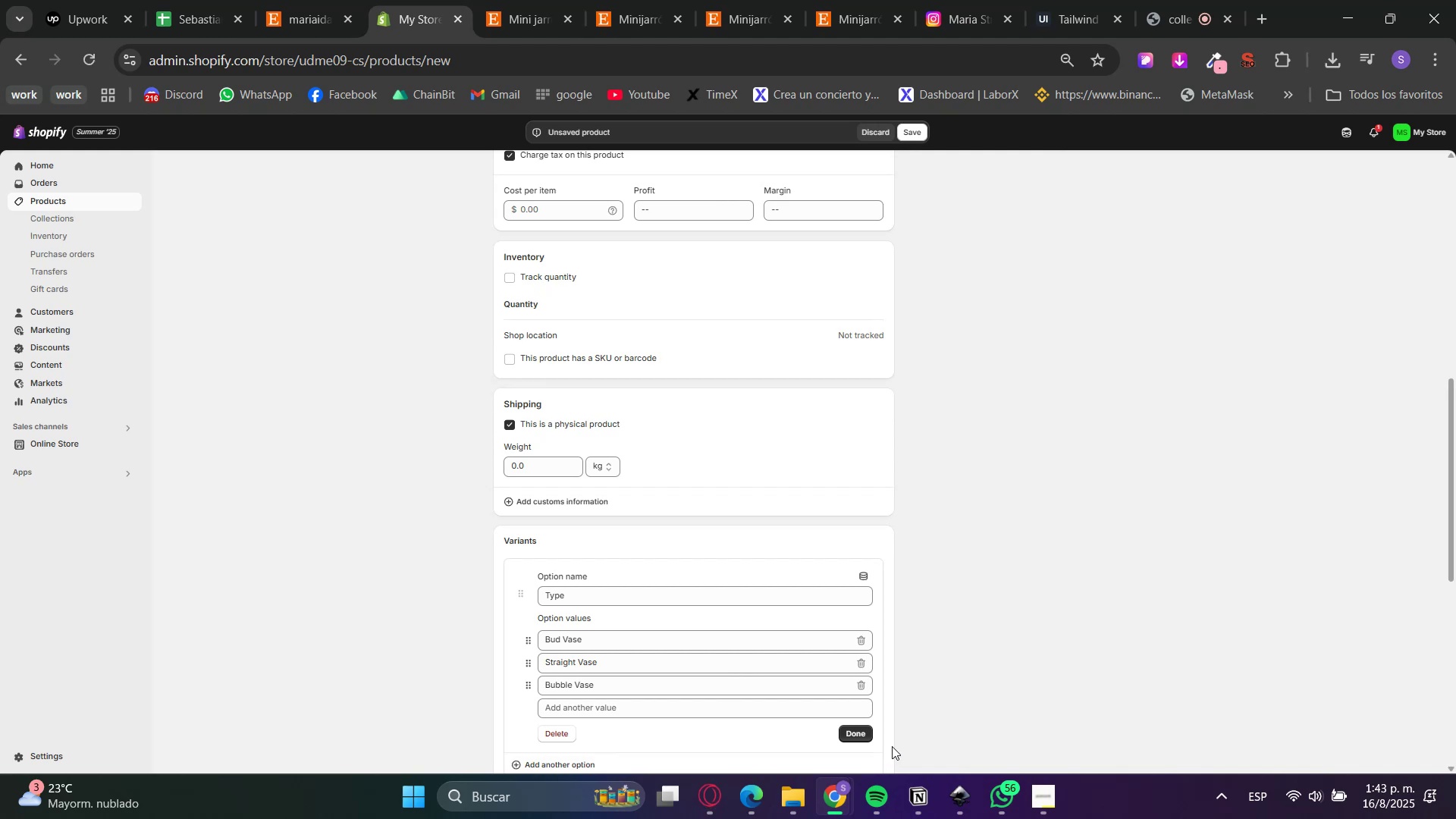 
left_click([867, 733])
 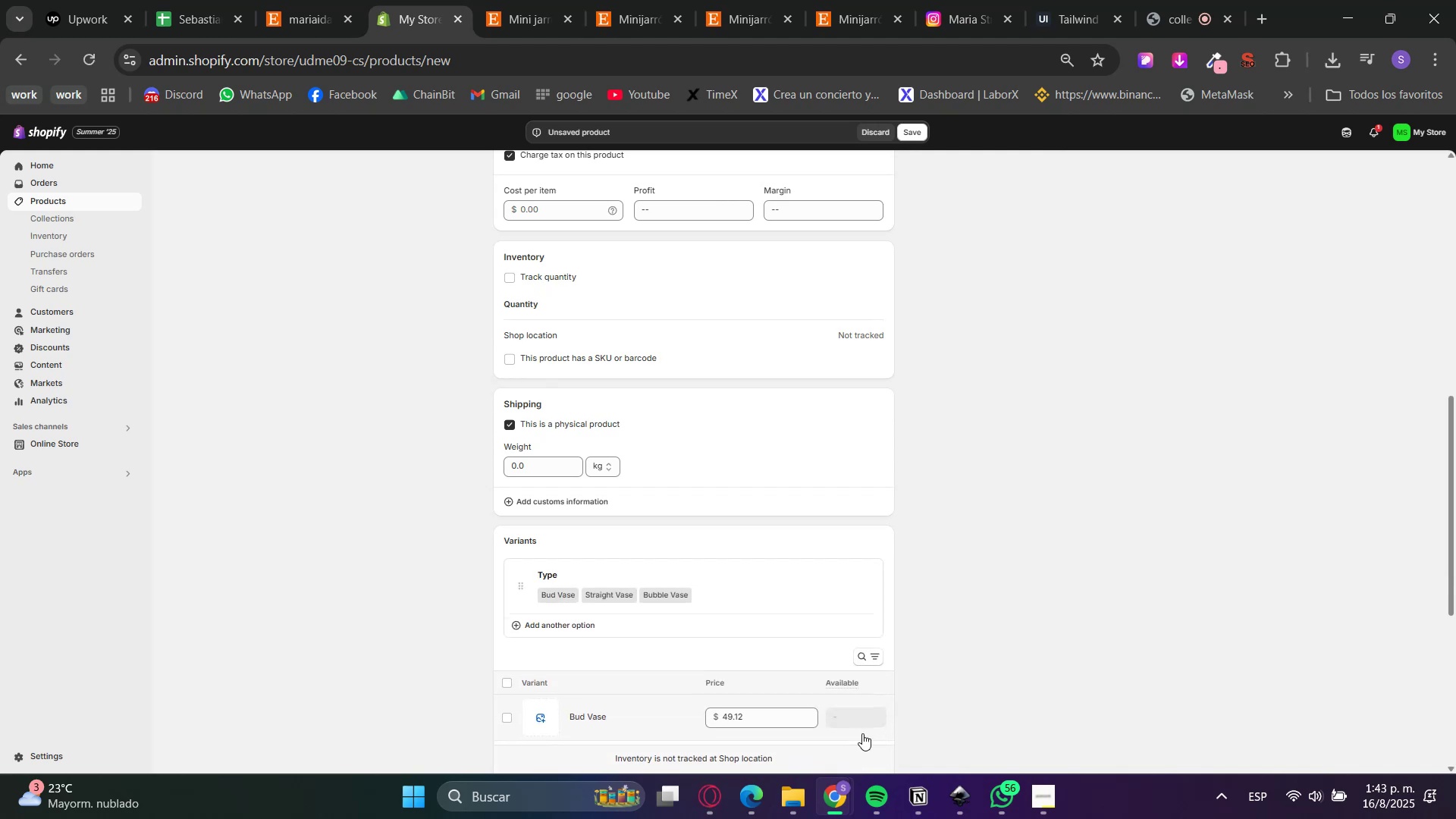 
scroll: coordinate [916, 715], scroll_direction: down, amount: 2.0
 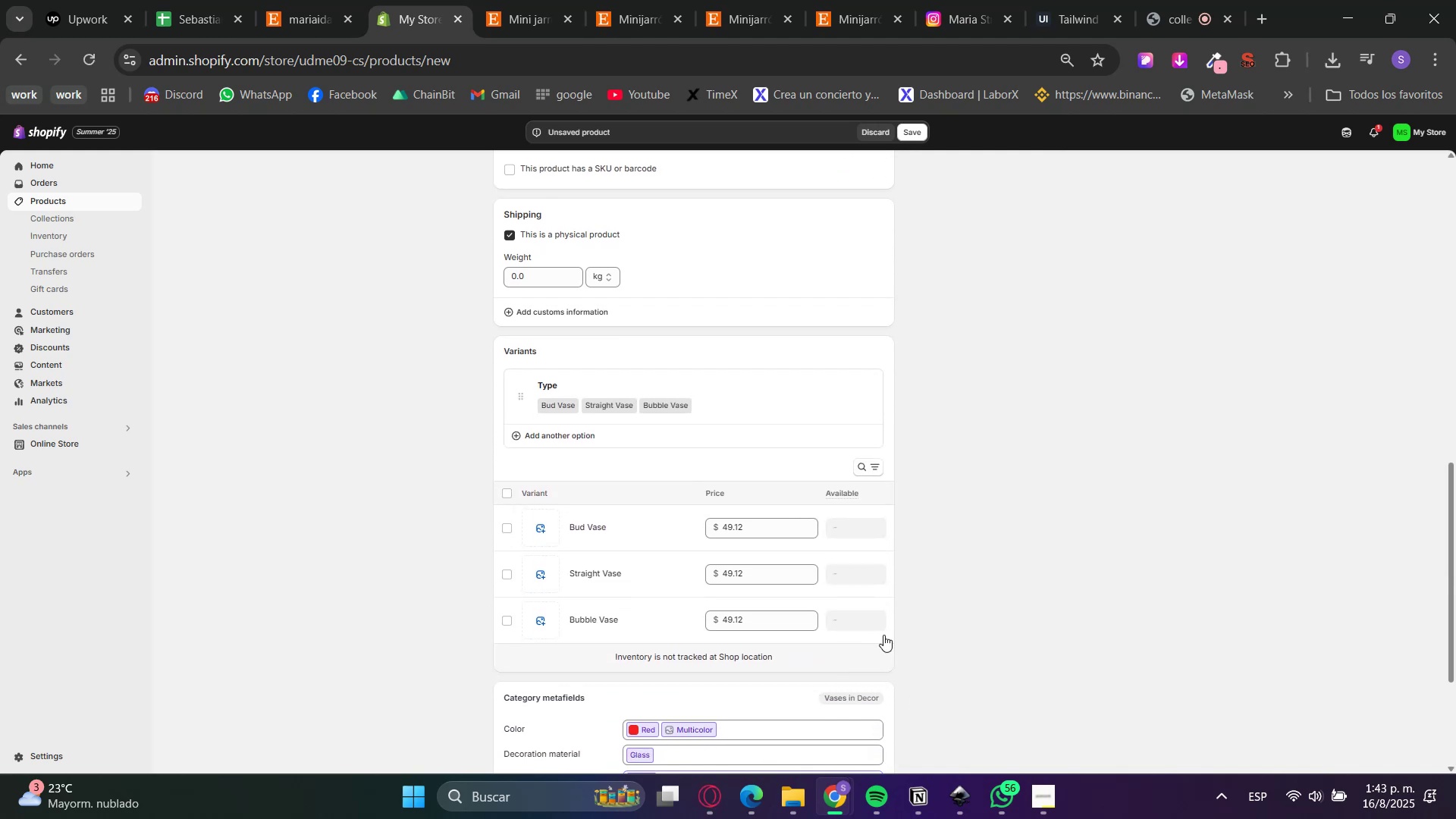 
scroll: coordinate [1025, 580], scroll_direction: none, amount: 0.0
 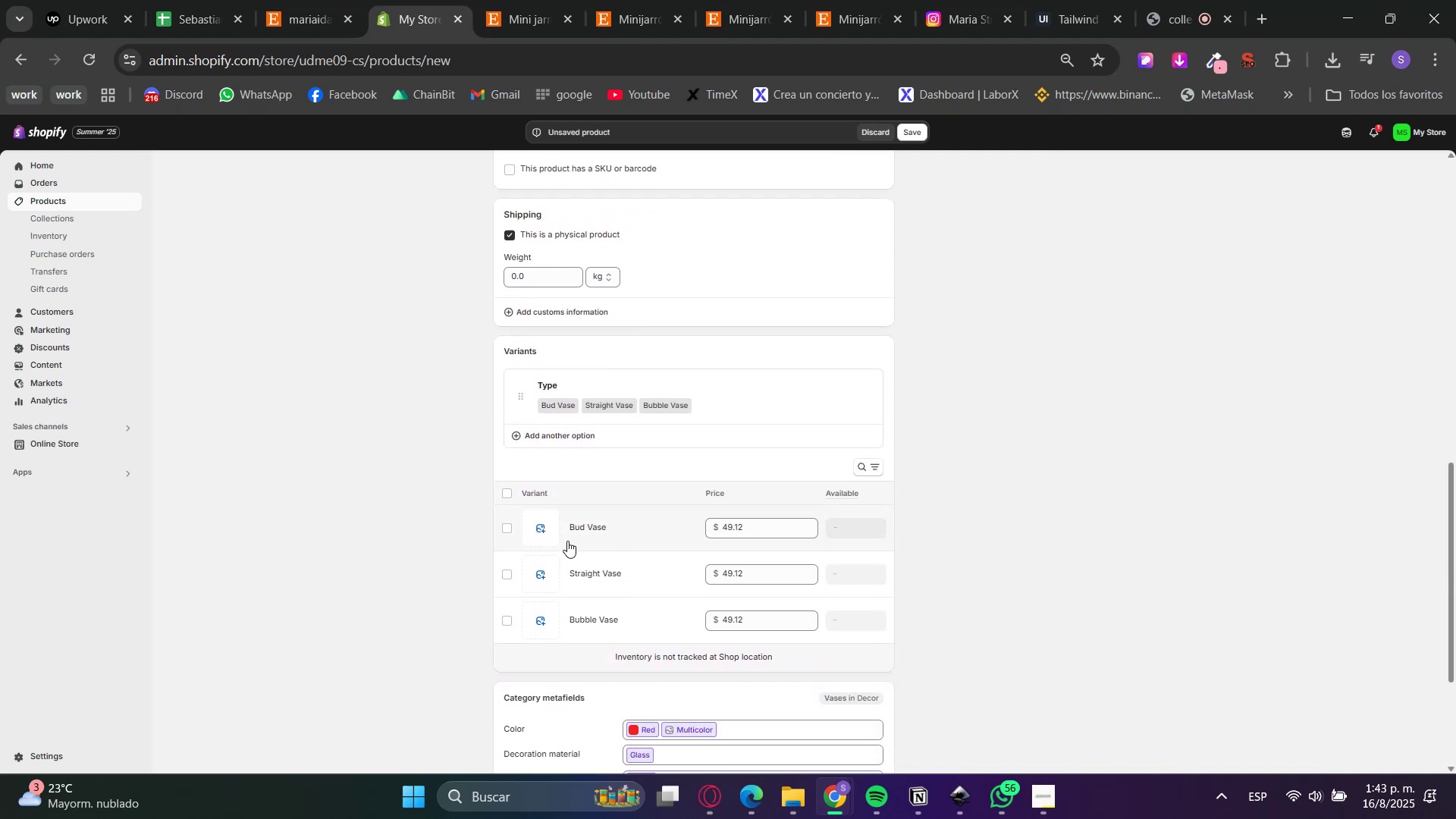 
left_click([533, 532])
 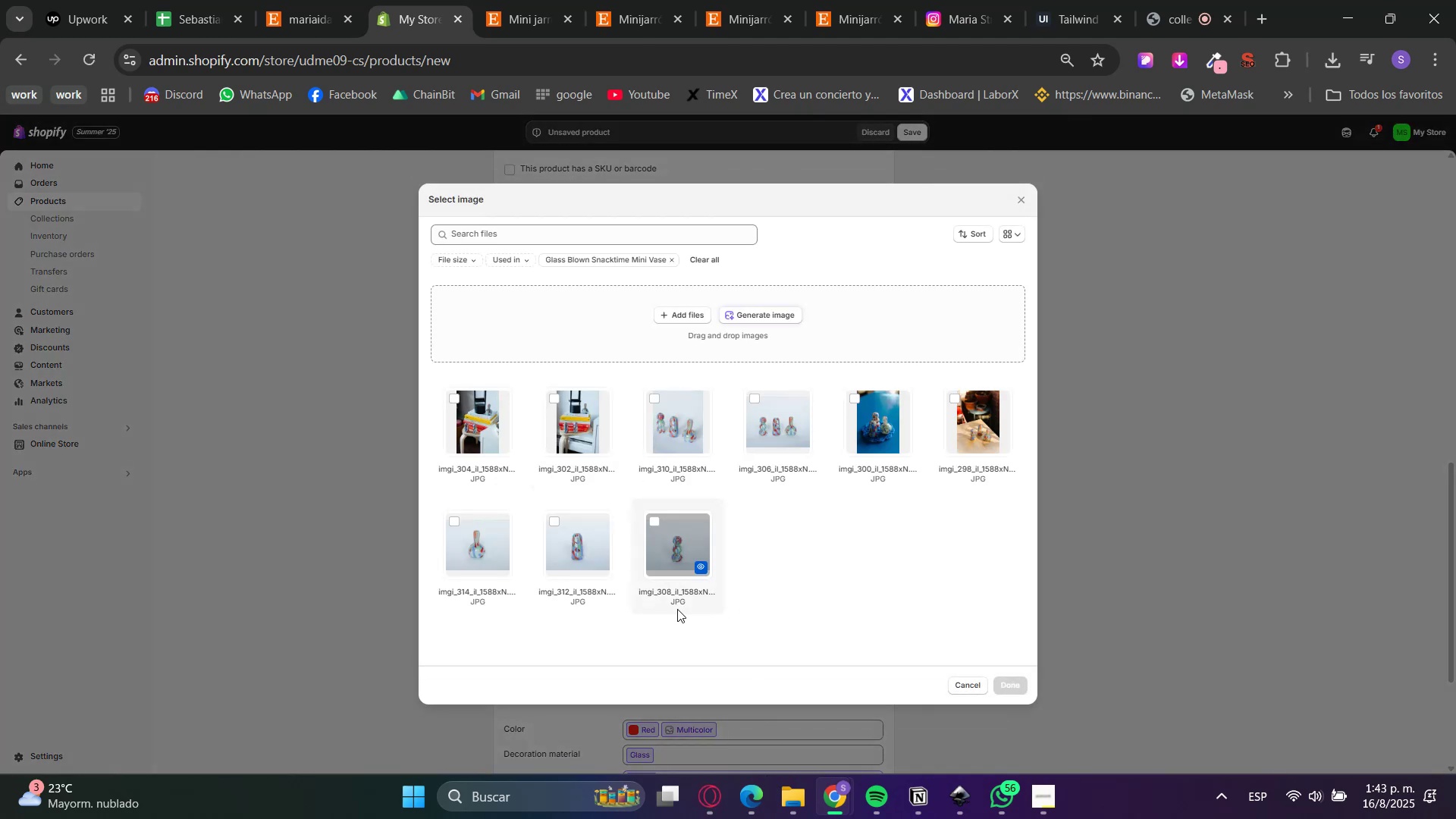 
left_click([485, 534])
 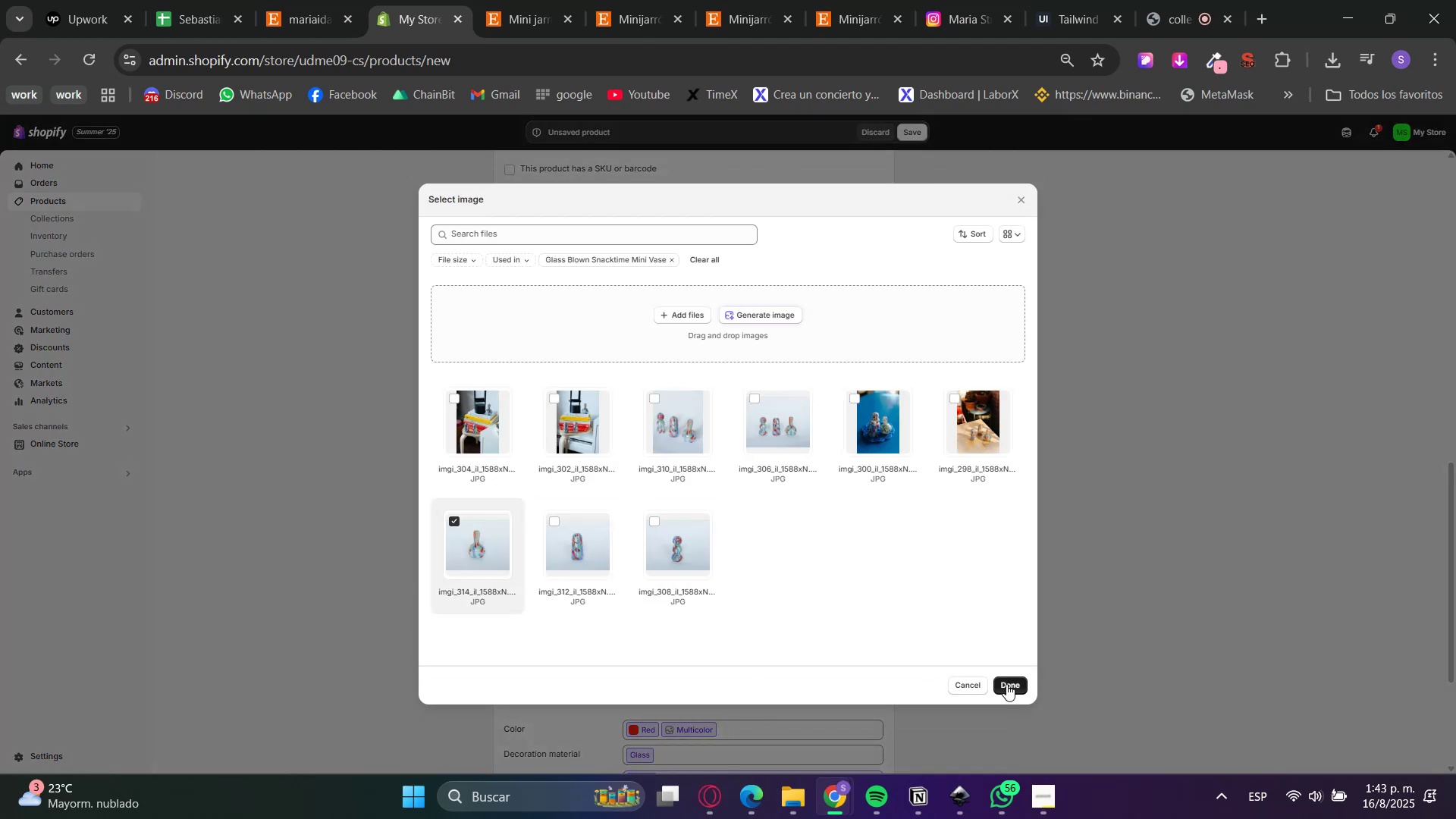 
left_click([1001, 678])
 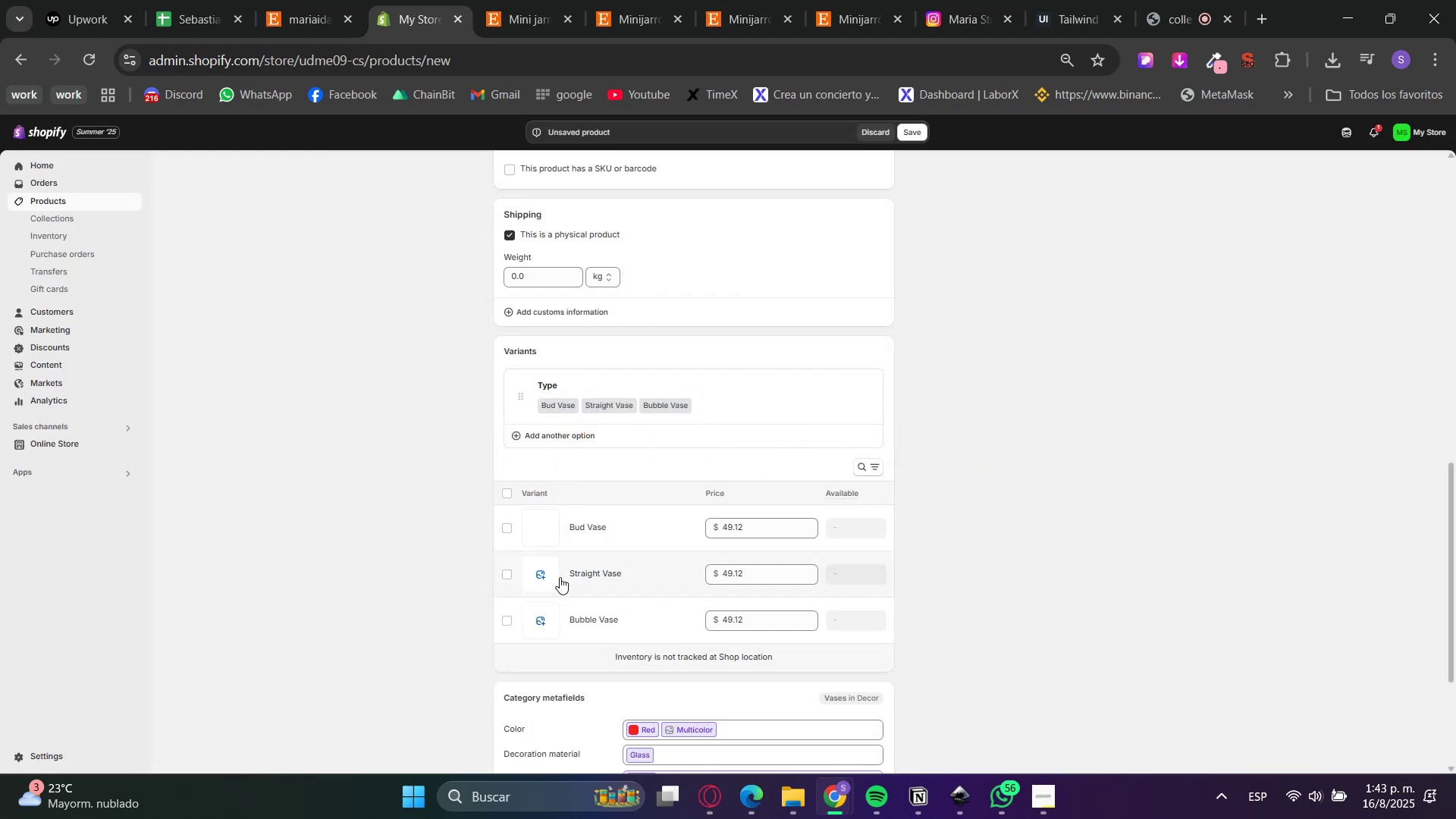 
left_click([539, 581])
 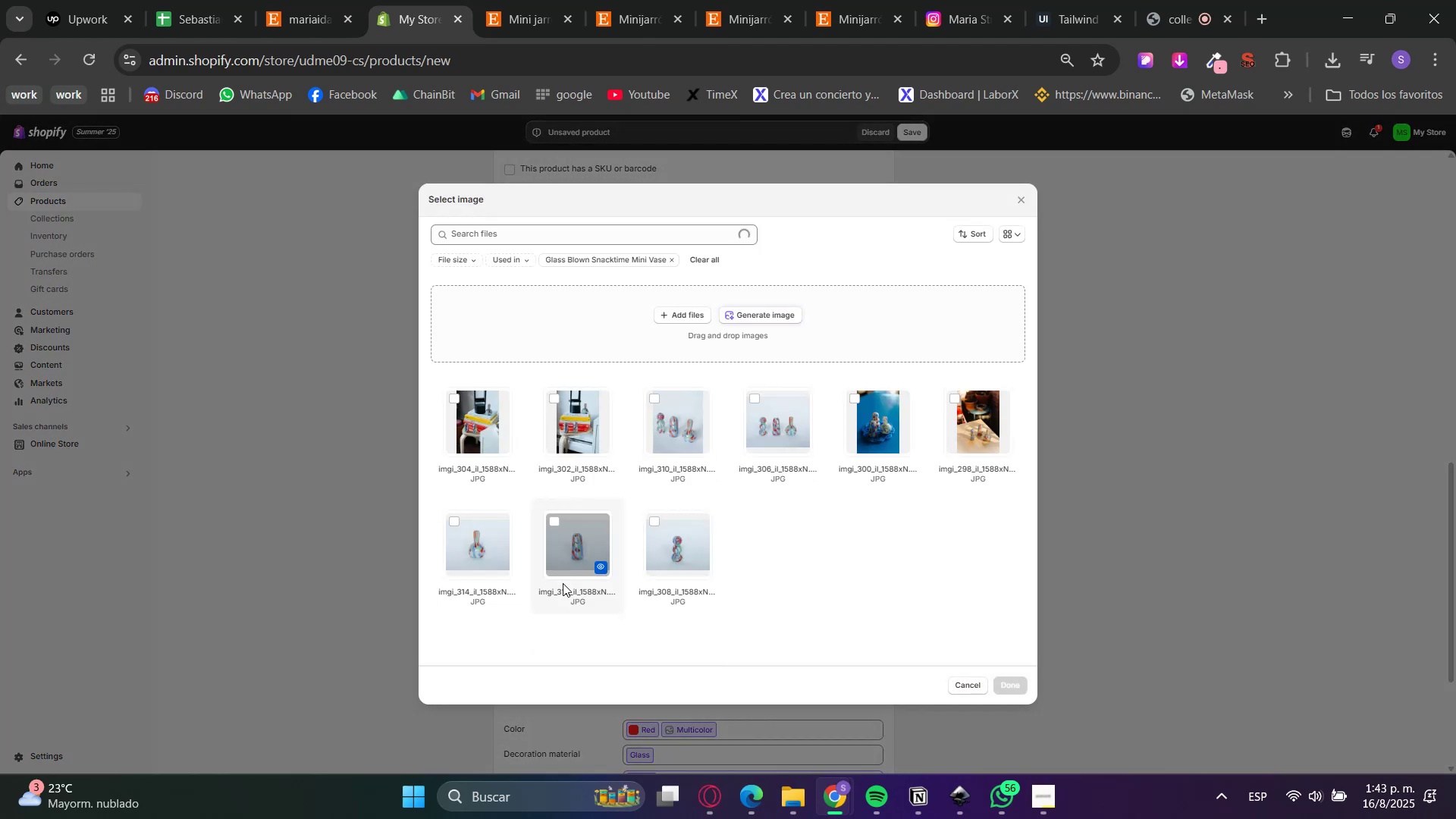 
left_click([578, 561])
 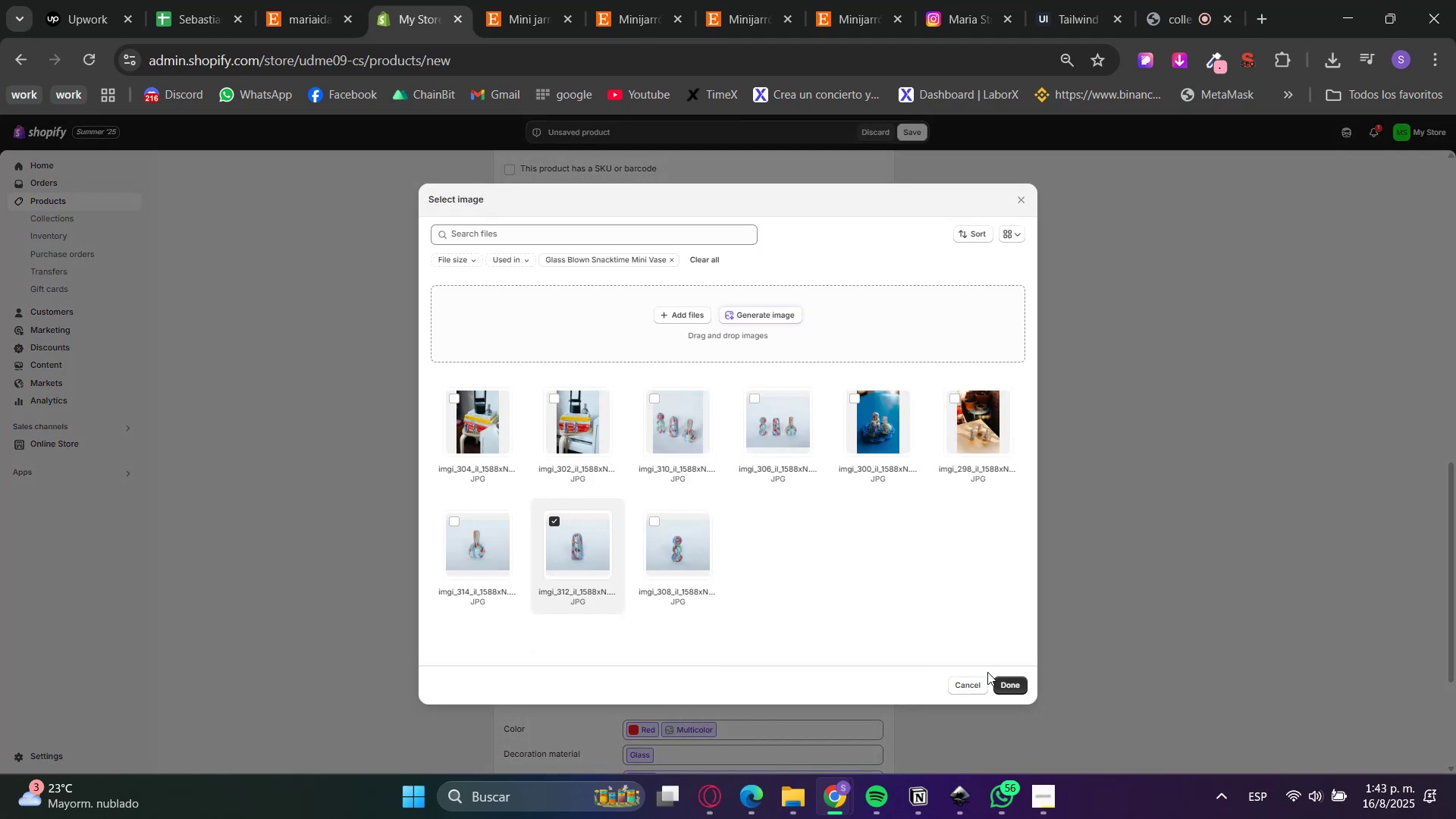 
left_click([1025, 689])
 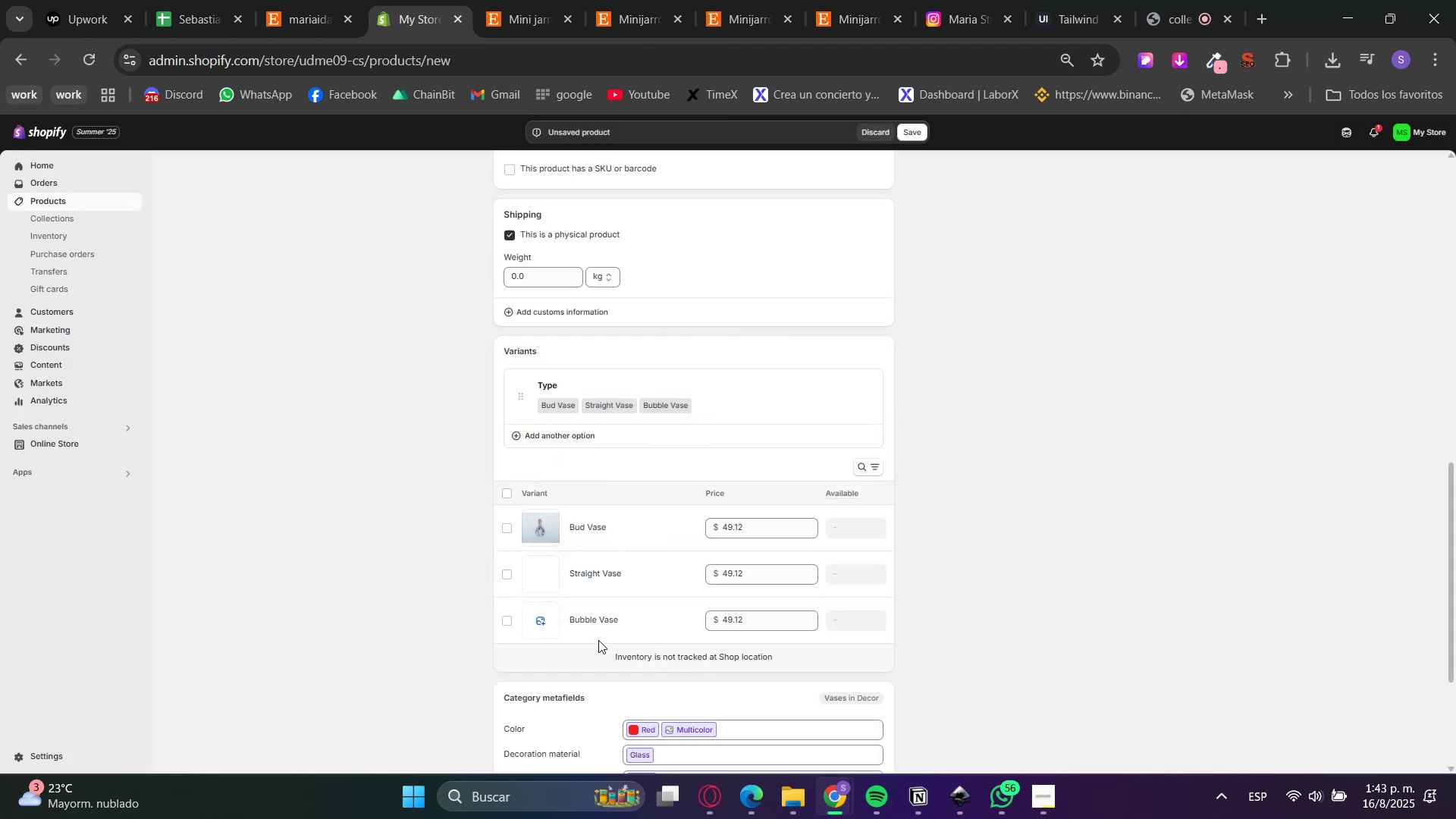 
left_click([544, 622])
 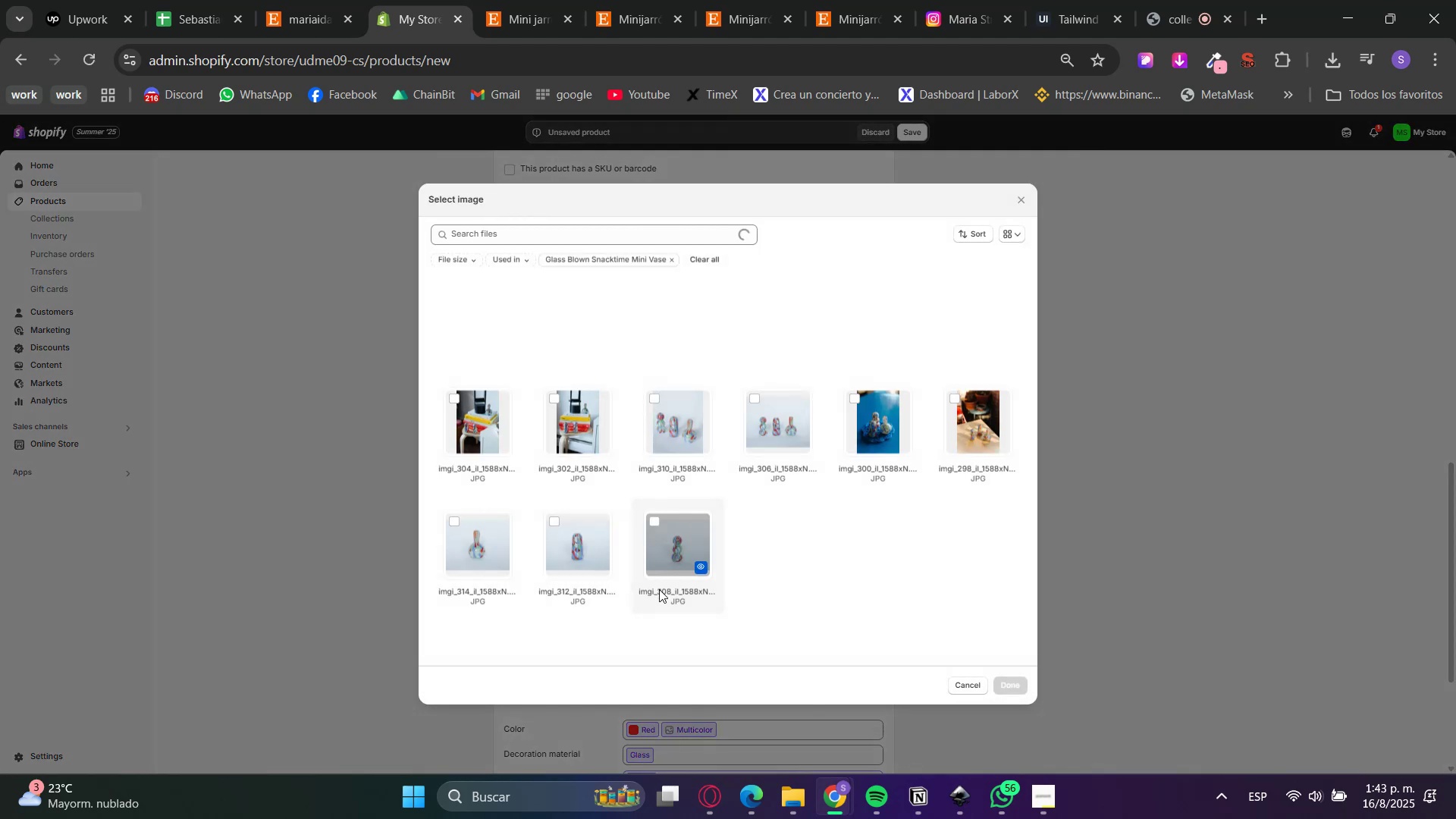 
left_click([676, 531])
 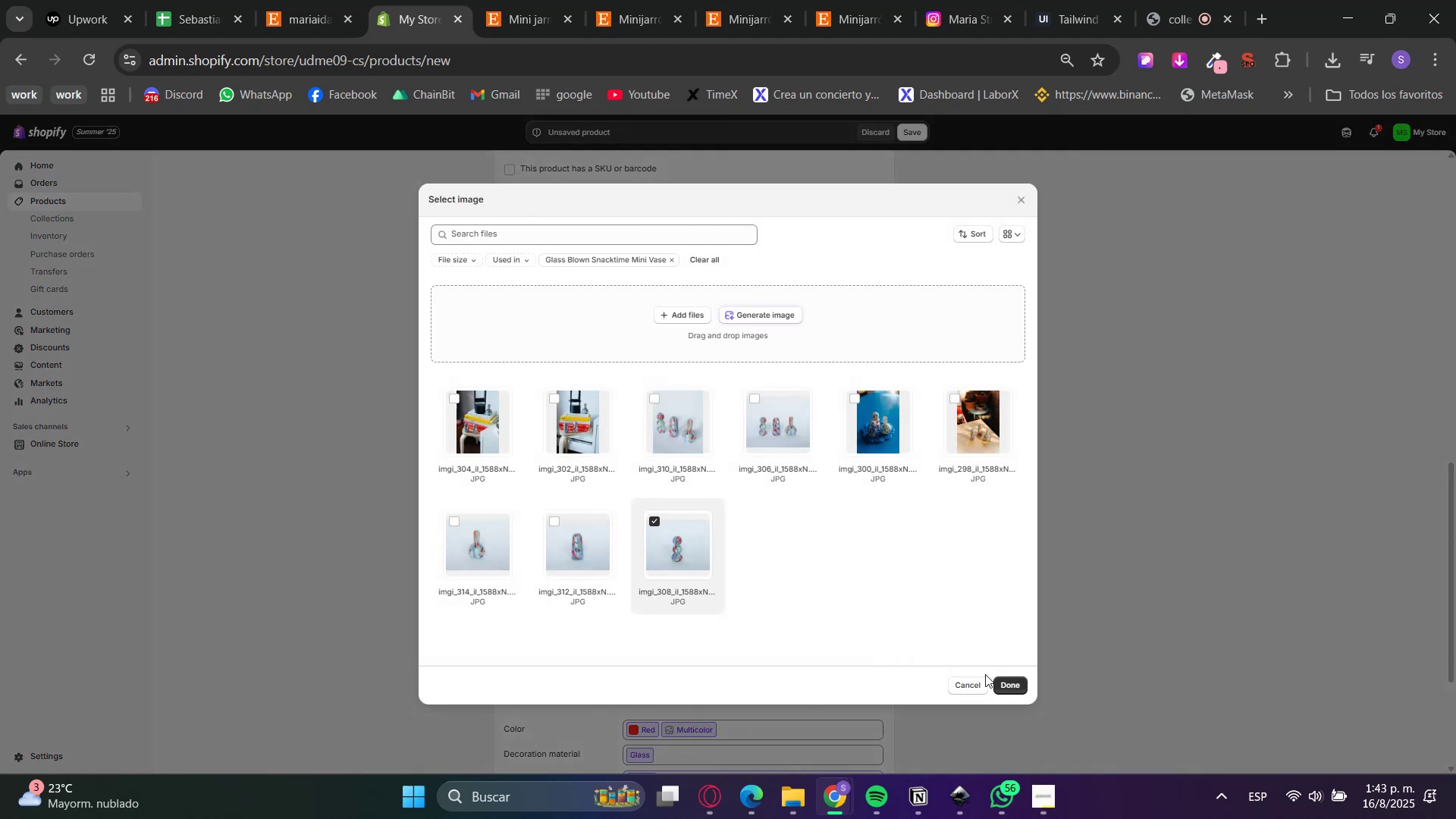 
left_click([1005, 689])
 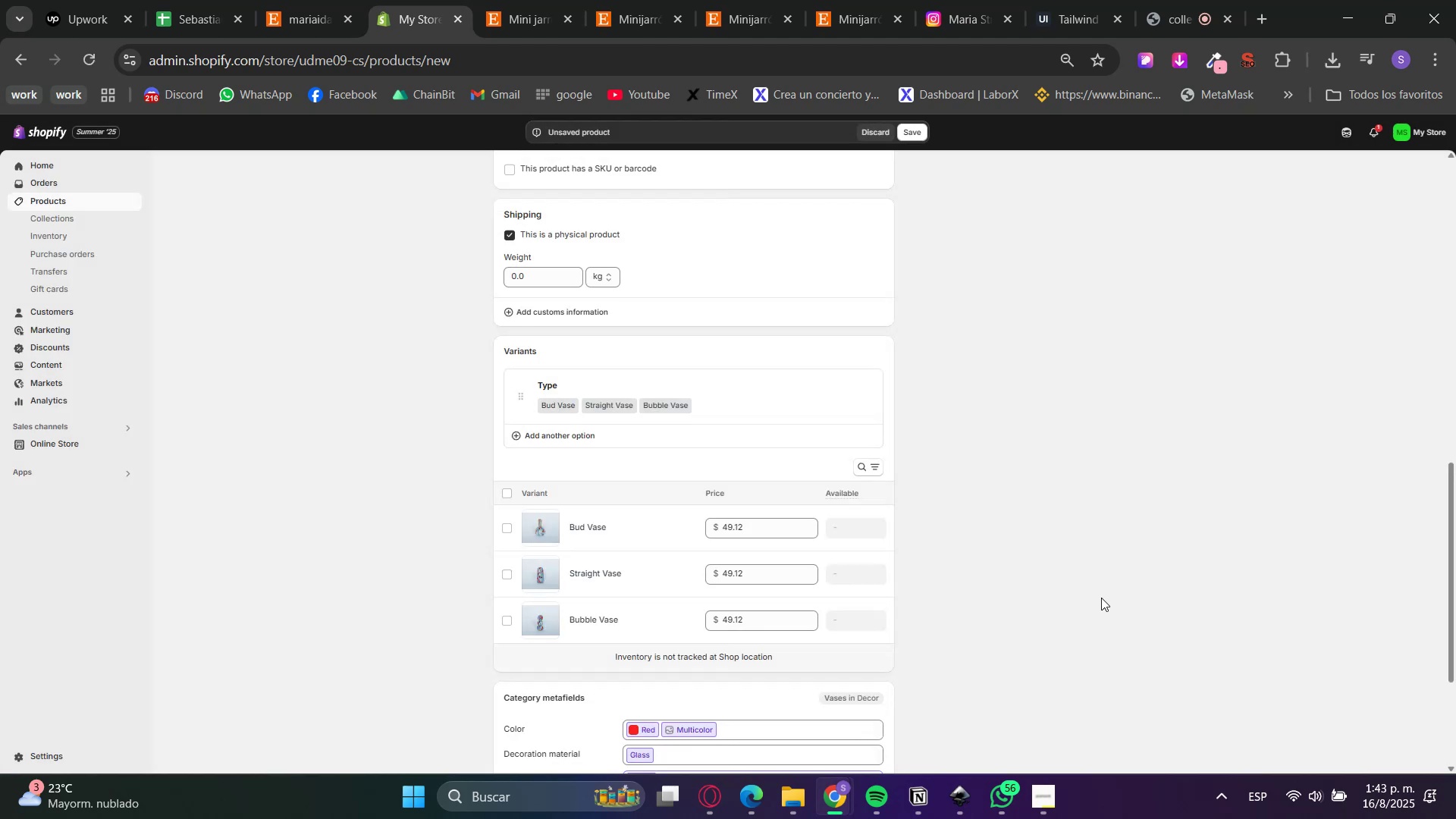 
scroll: coordinate [1126, 605], scroll_direction: up, amount: 10.0
 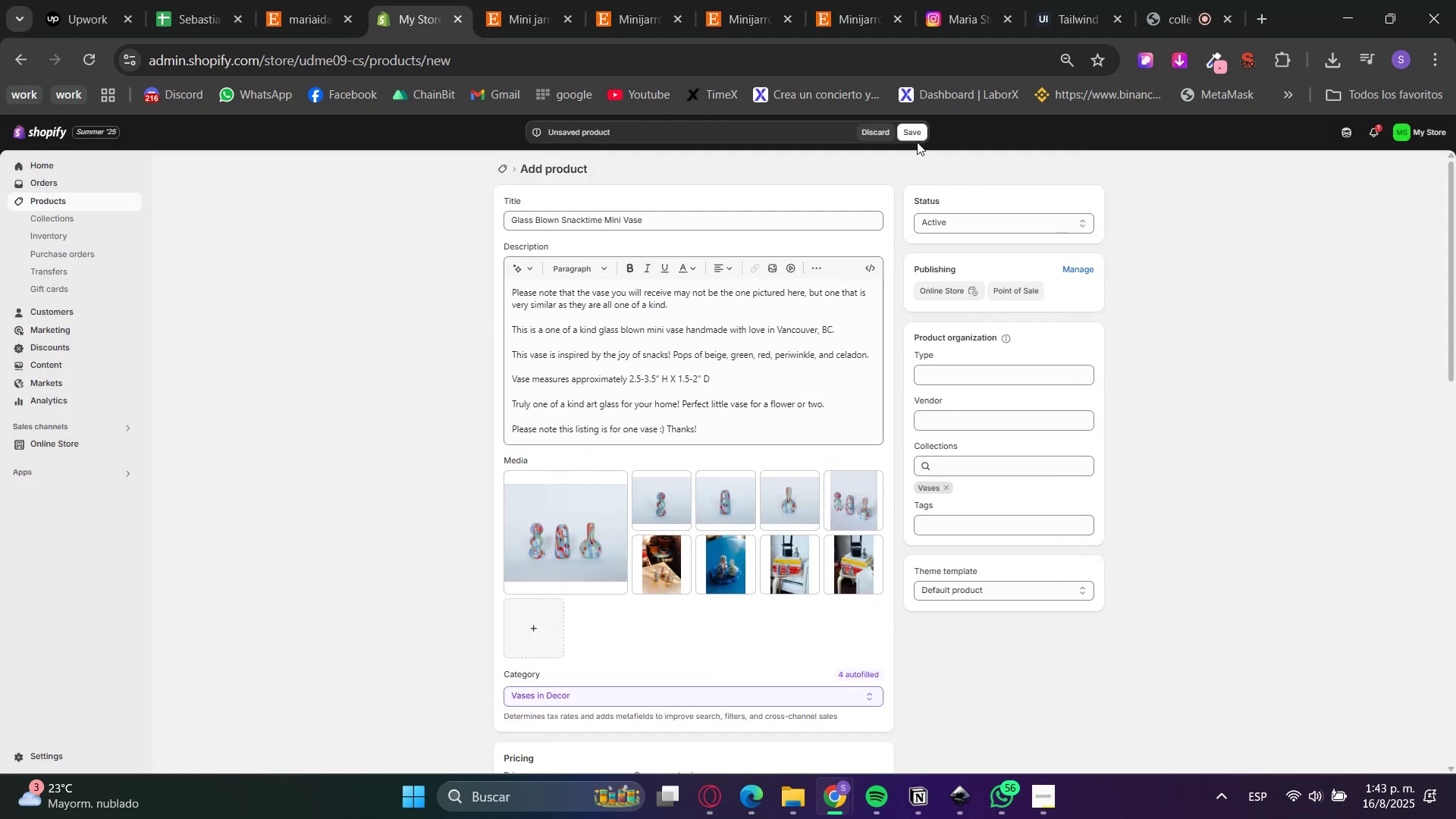 
double_click([912, 133])
 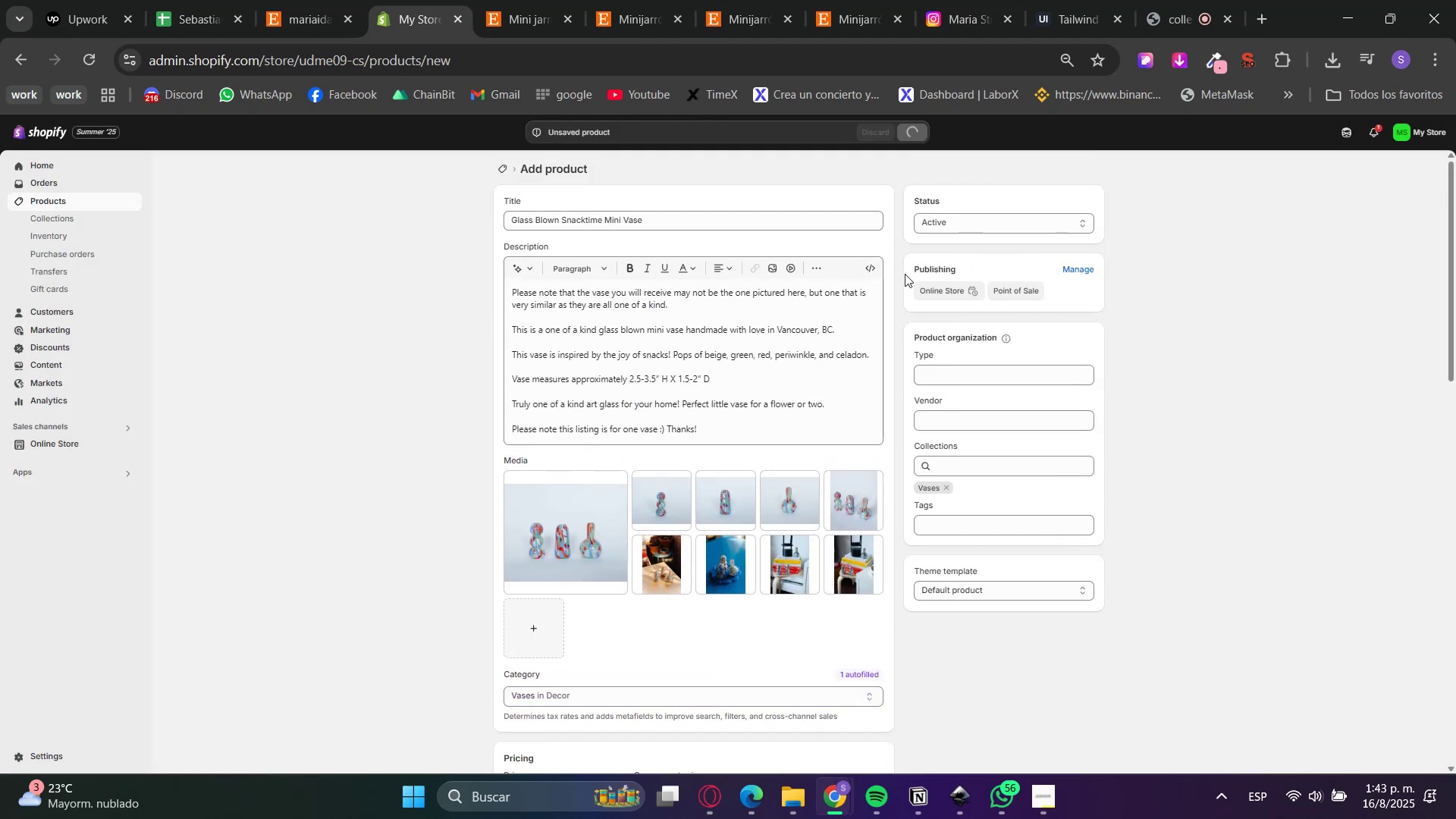 
left_click([518, 0])
 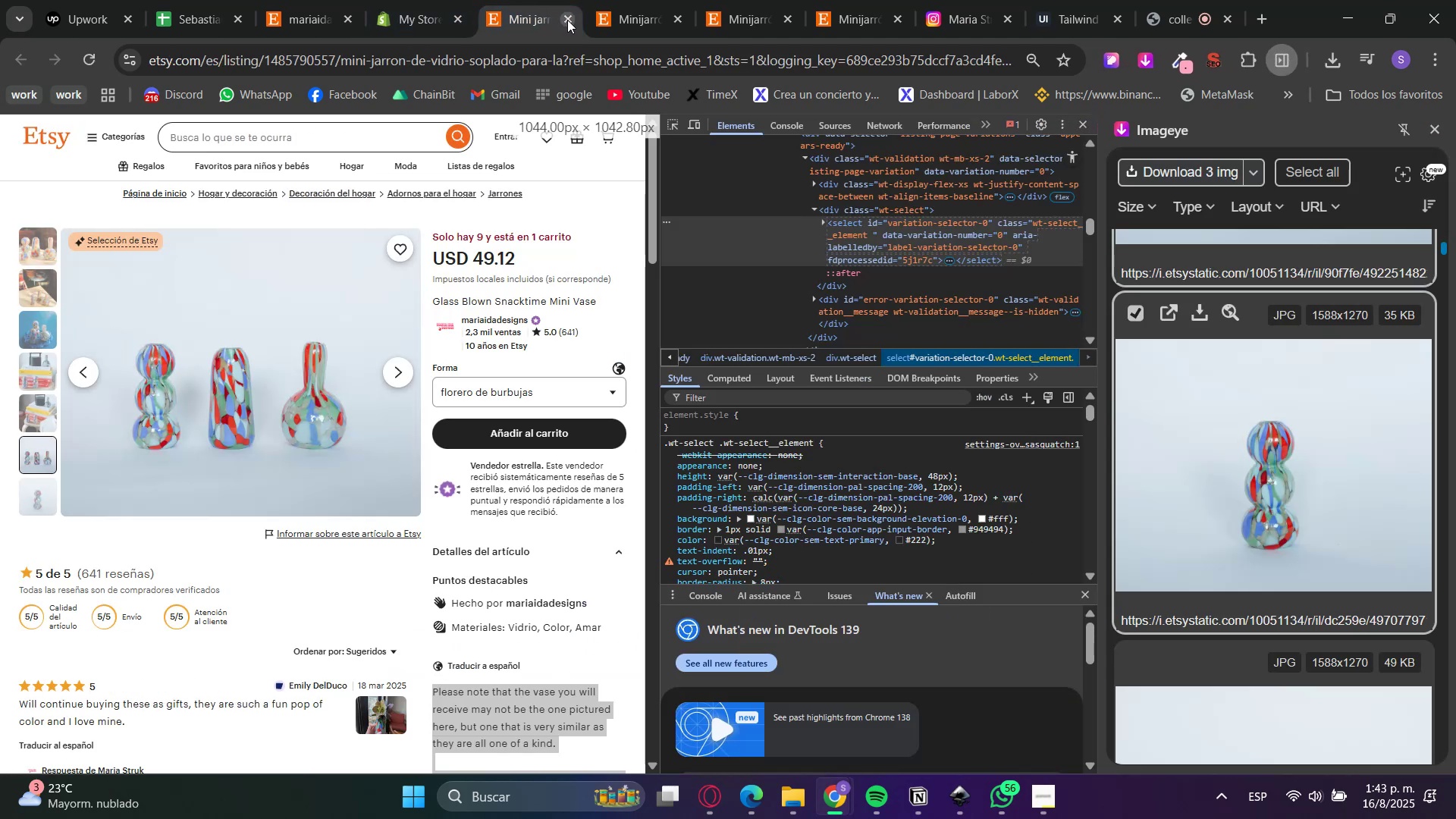 
left_click([567, 20])
 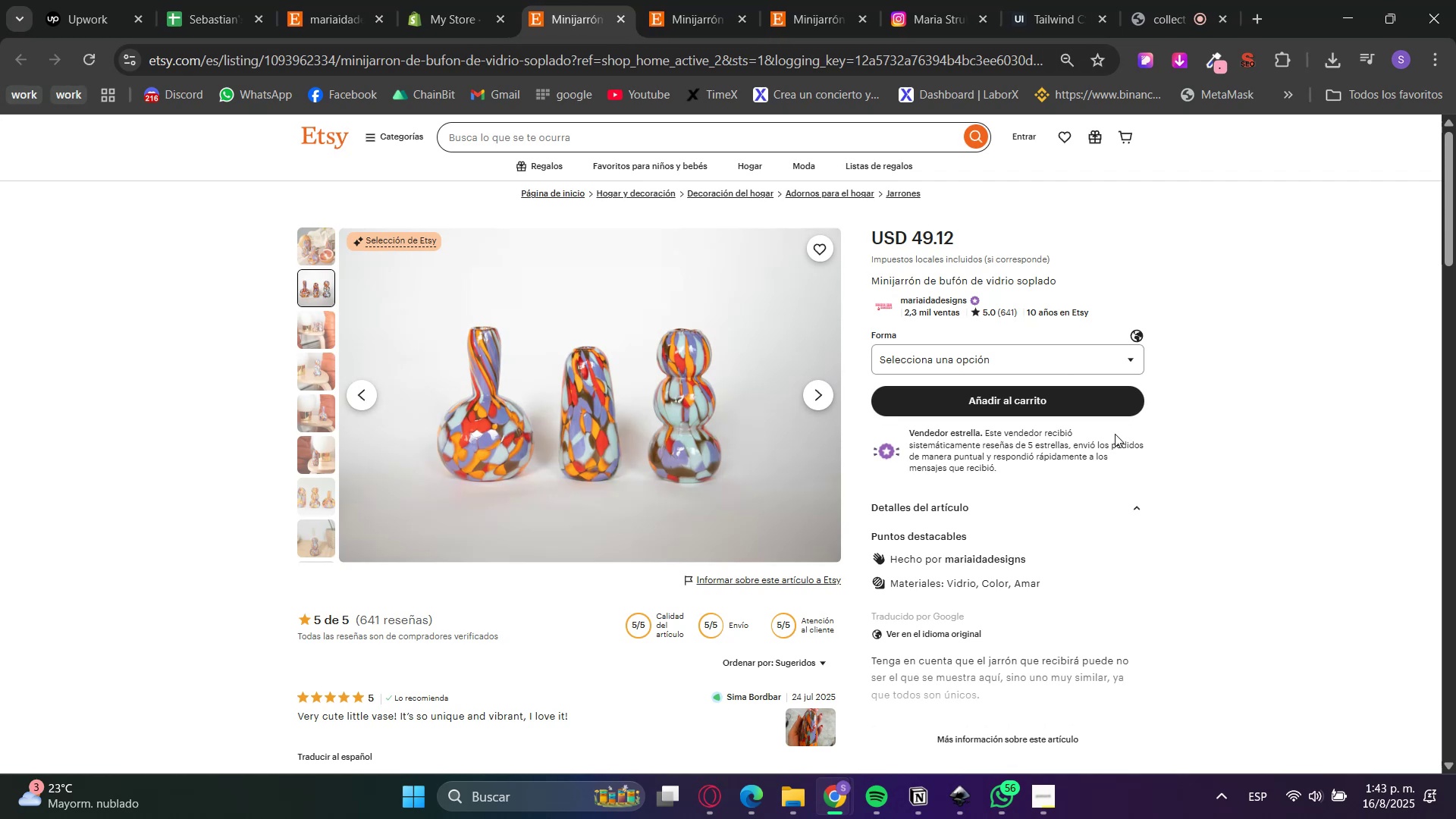 
mouse_move([1006, 356])
 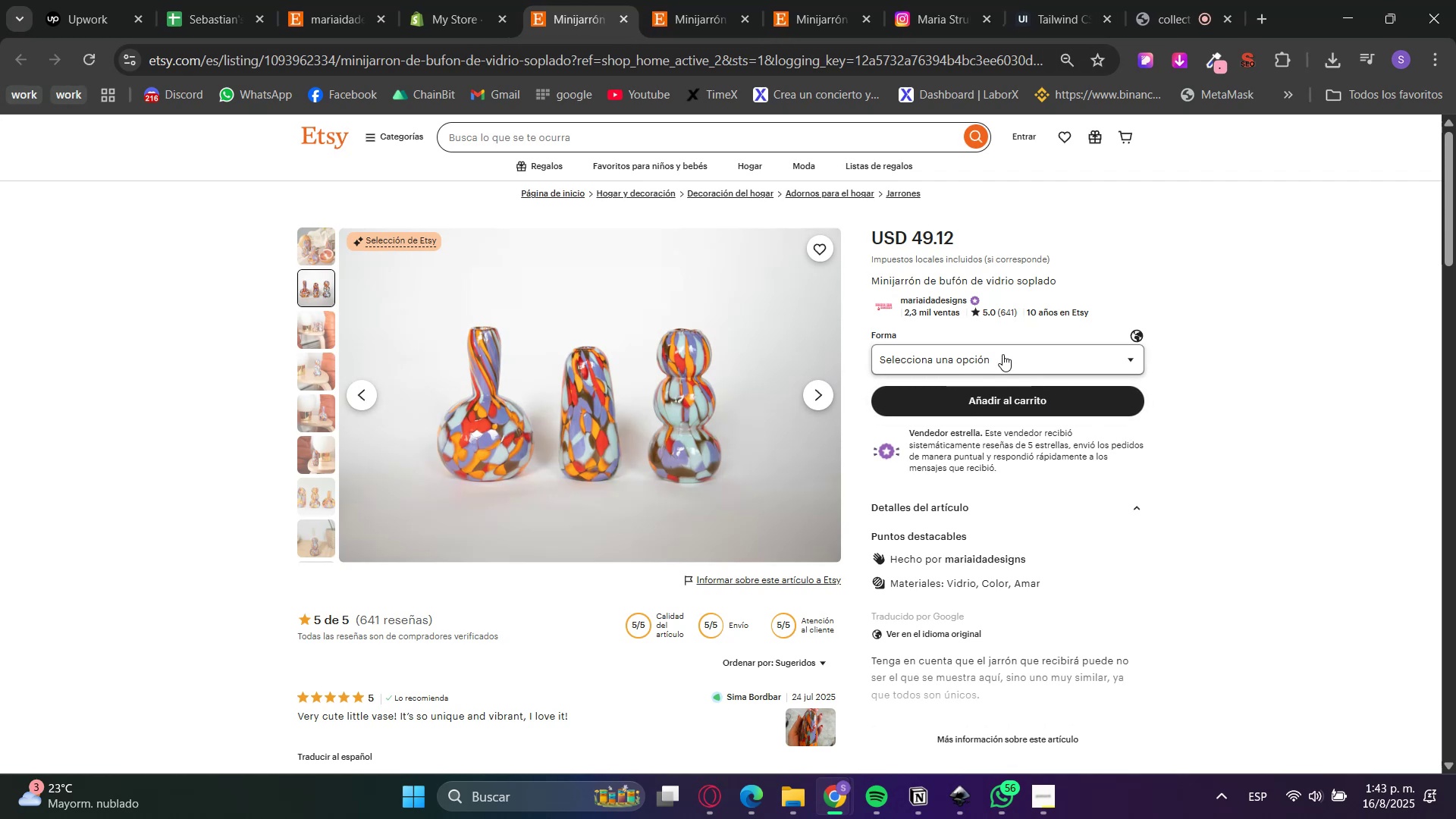 
left_click([1003, 354])
 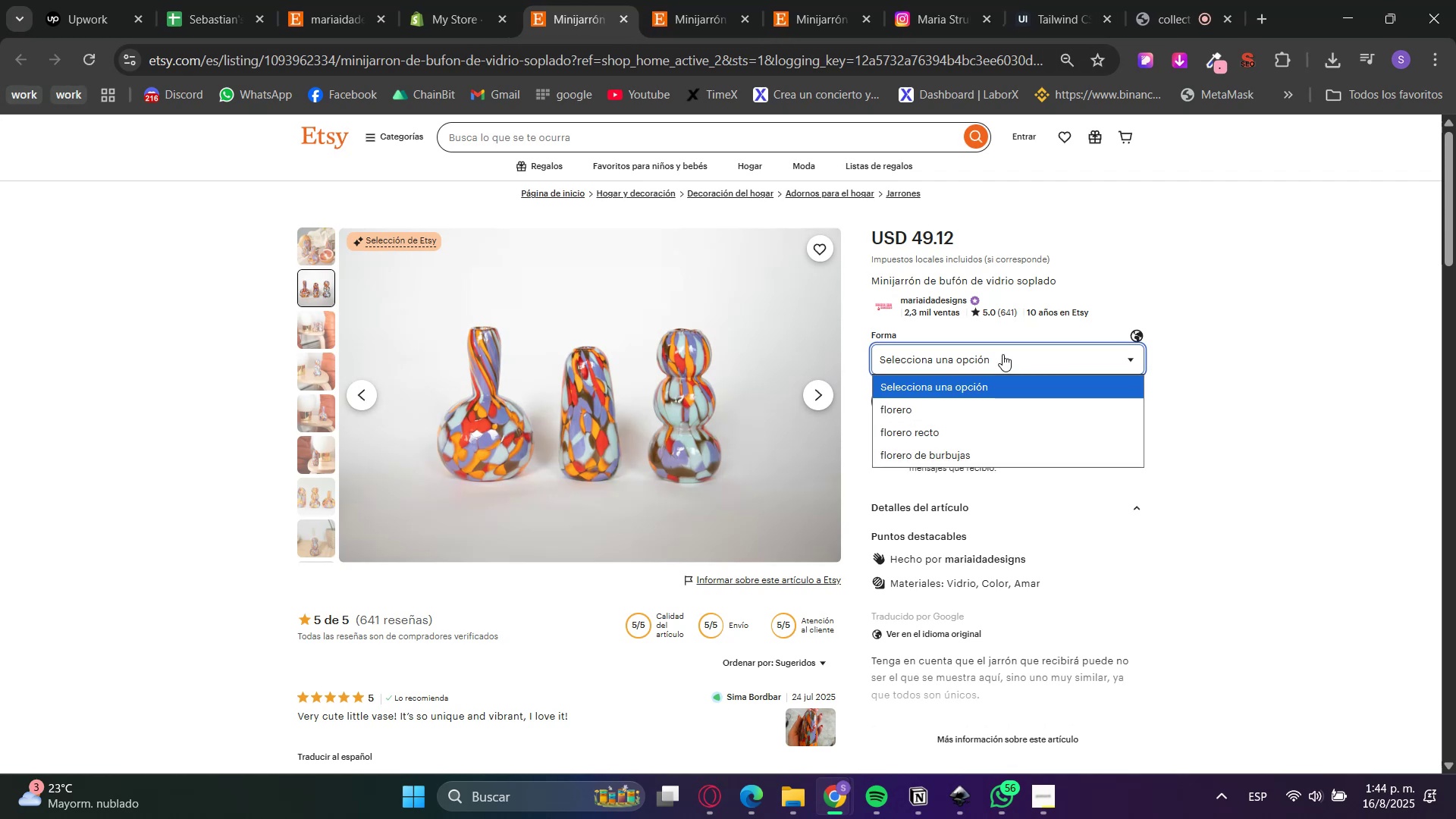 
left_click([1003, 354])
 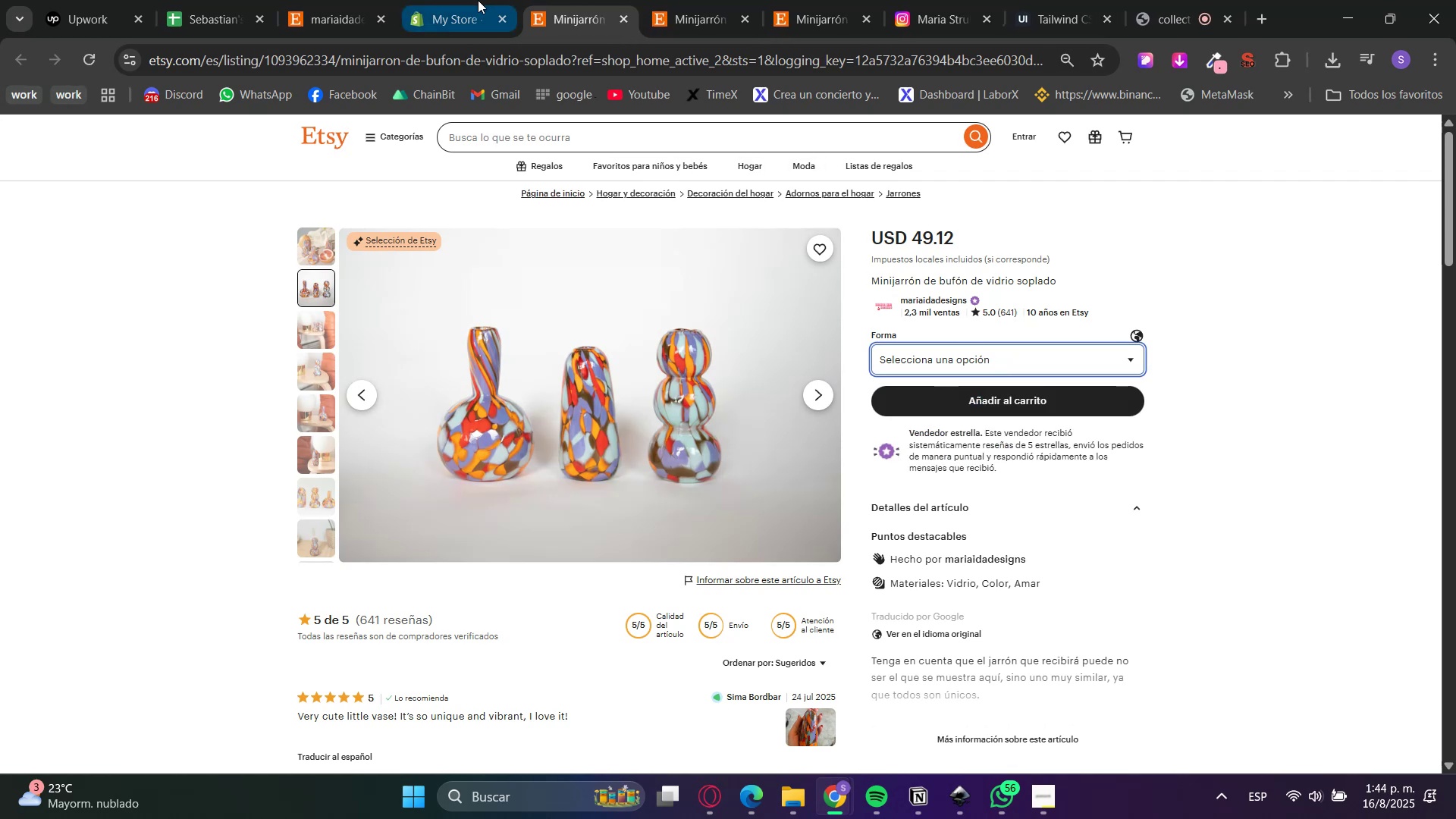 
left_click([478, 0])
 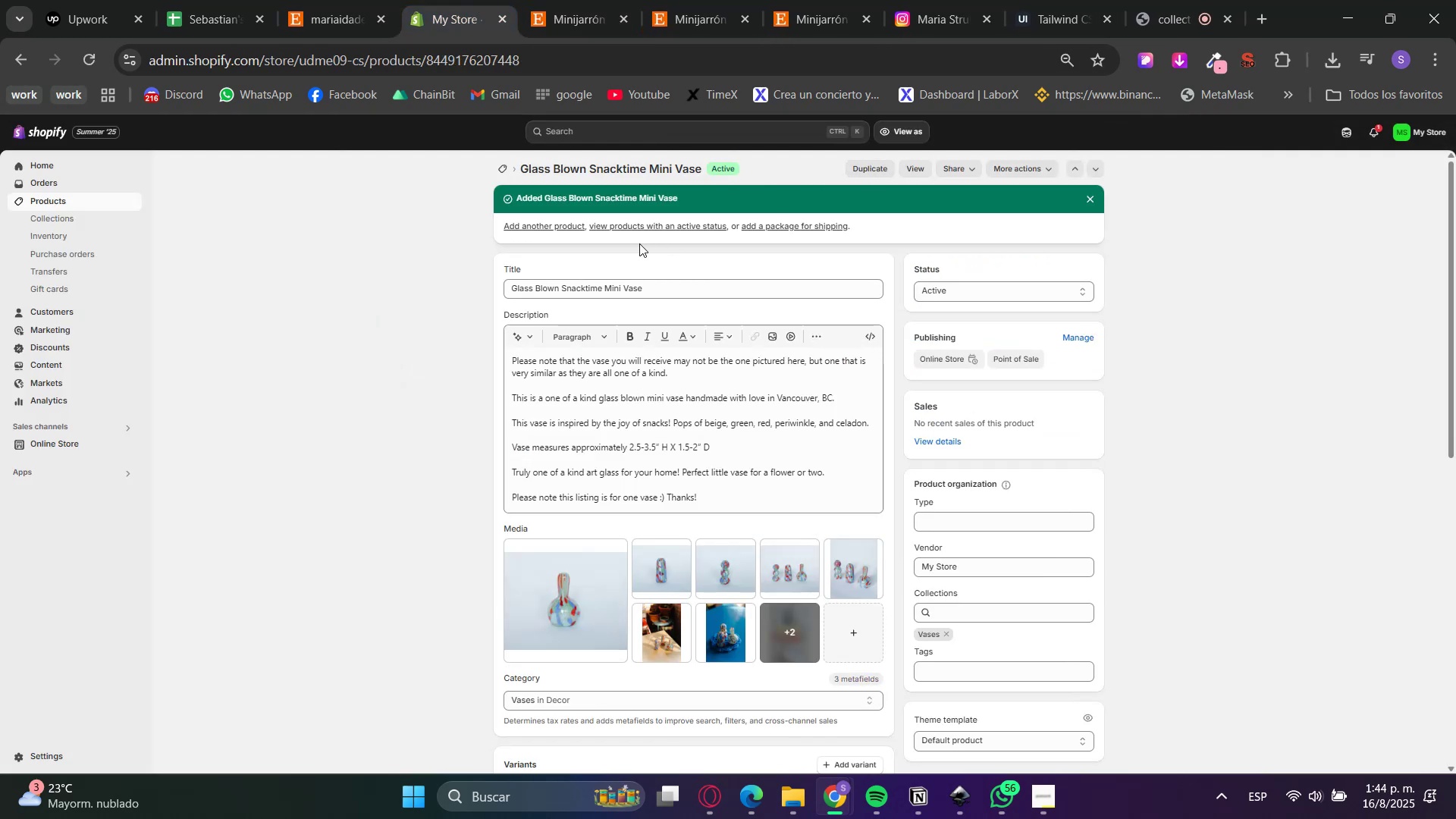 
left_click([553, 228])
 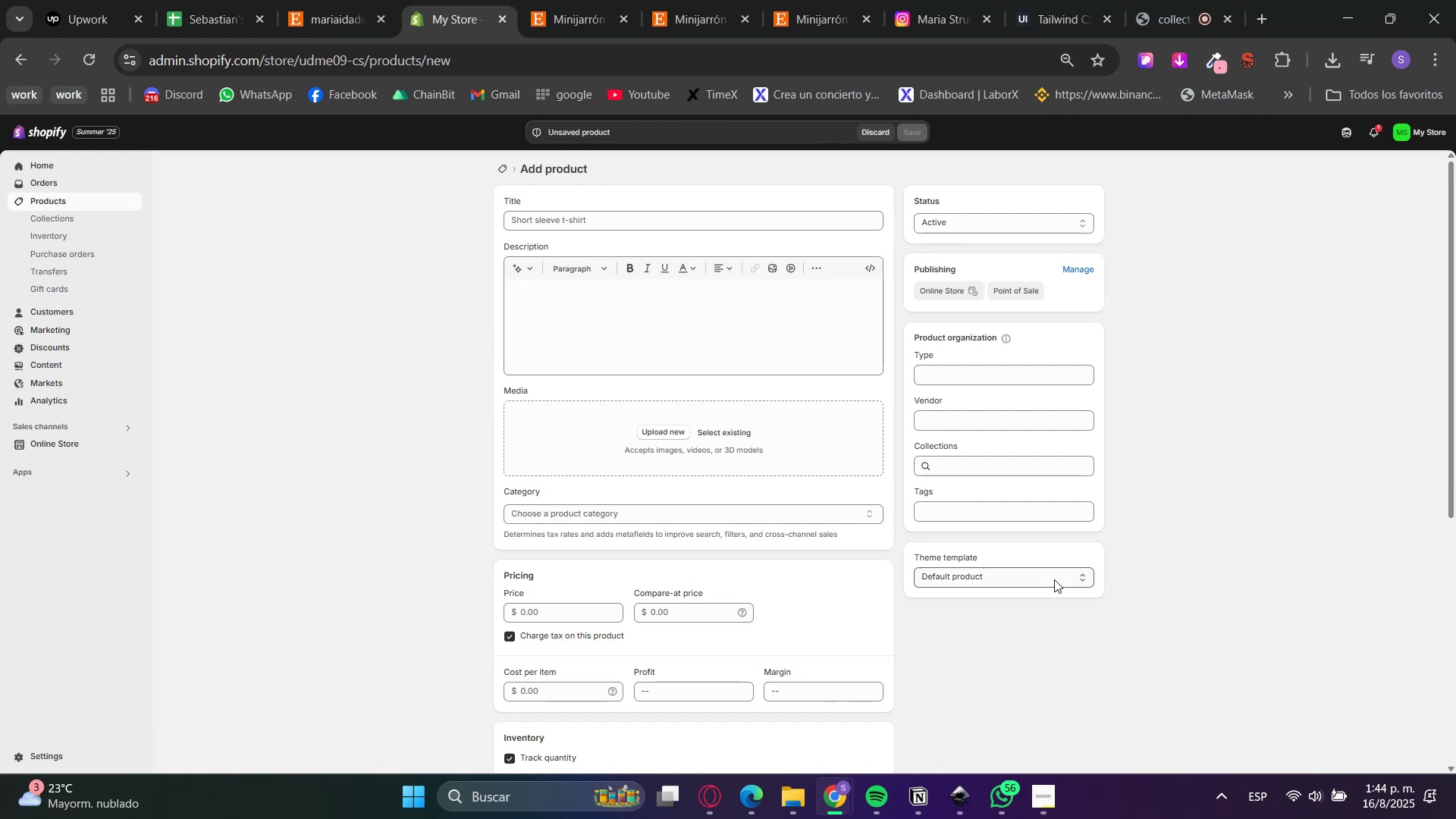 
wait(16.78)
 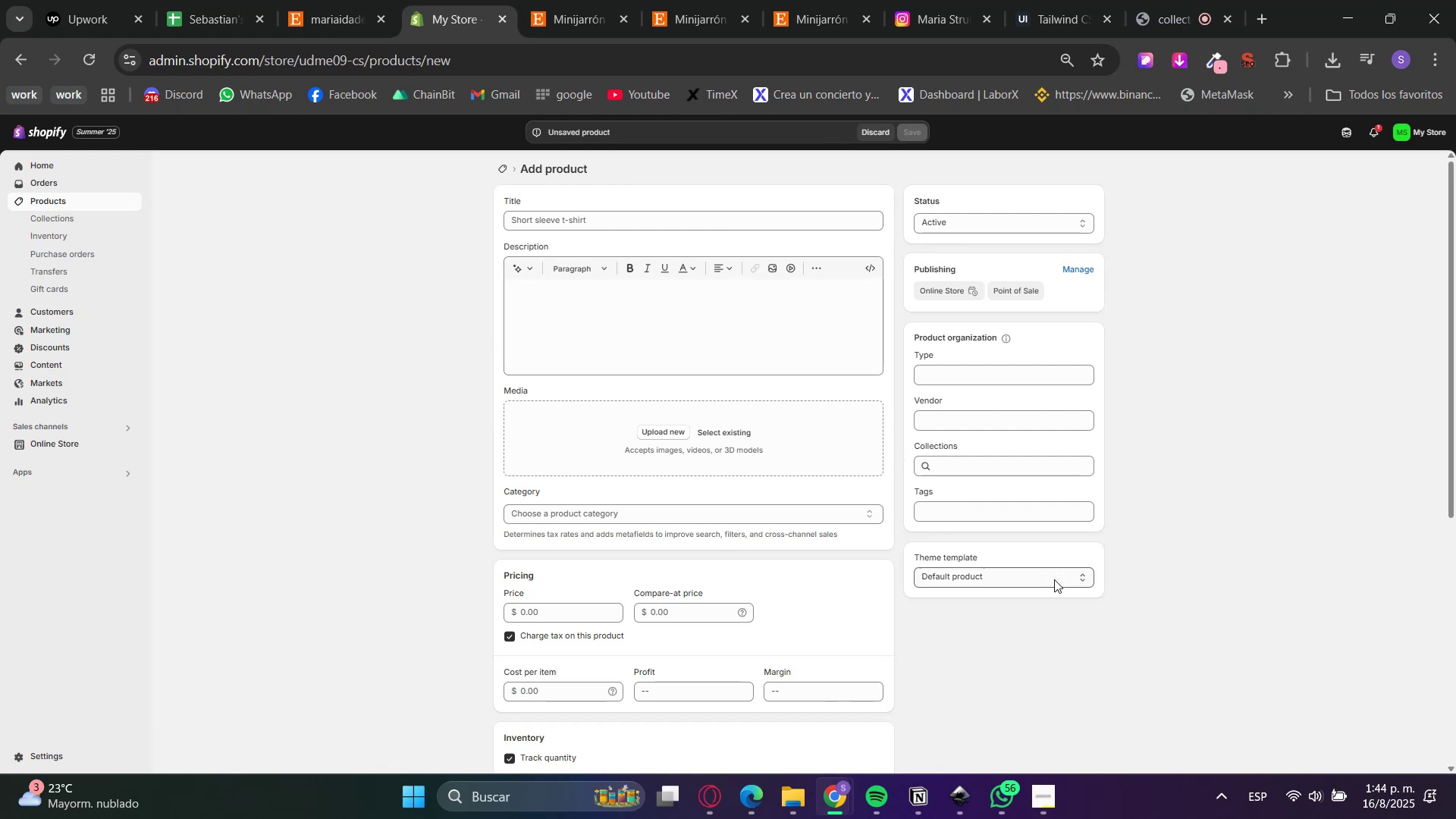 
left_click([558, 0])
 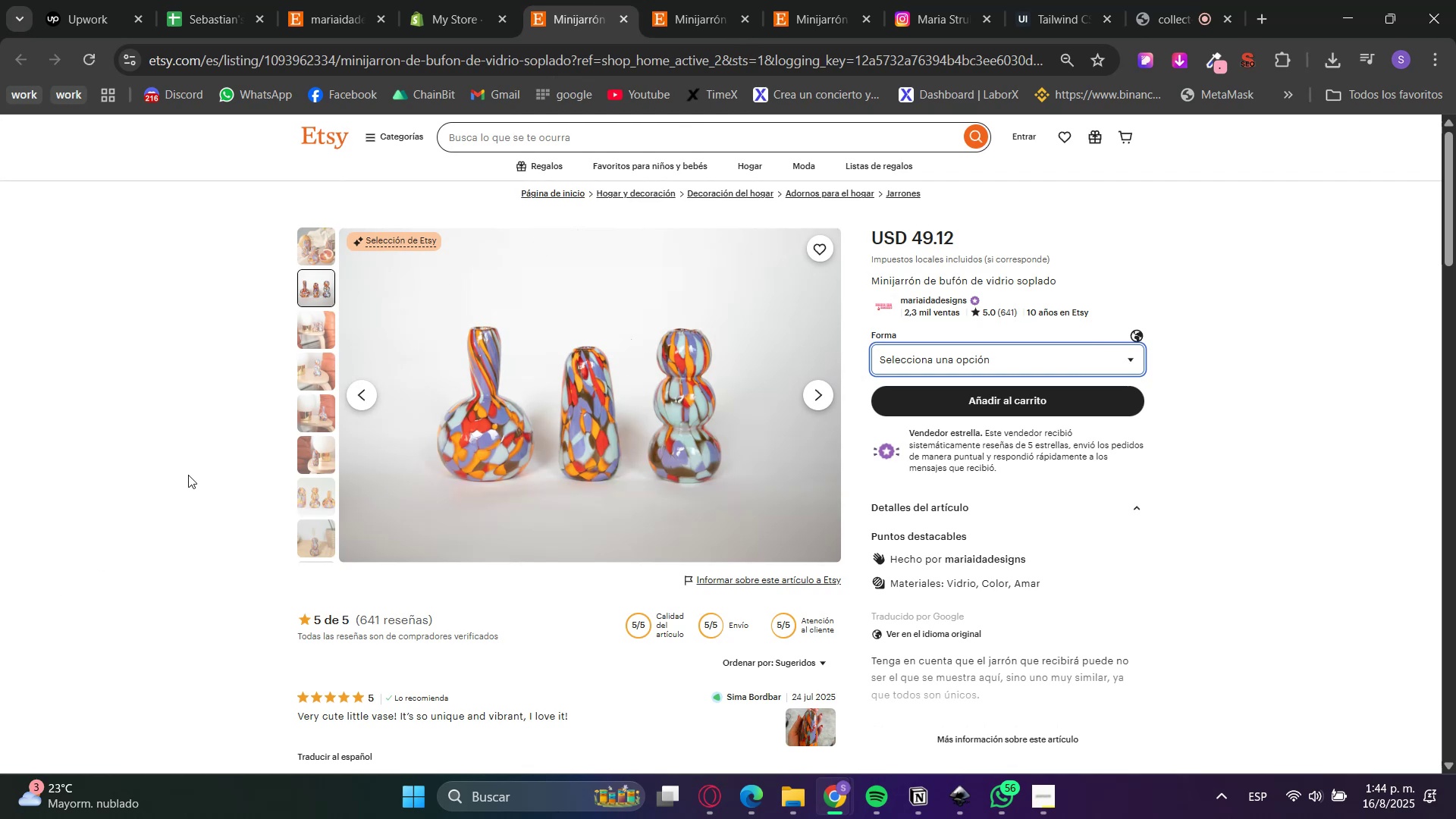 
wait(13.26)
 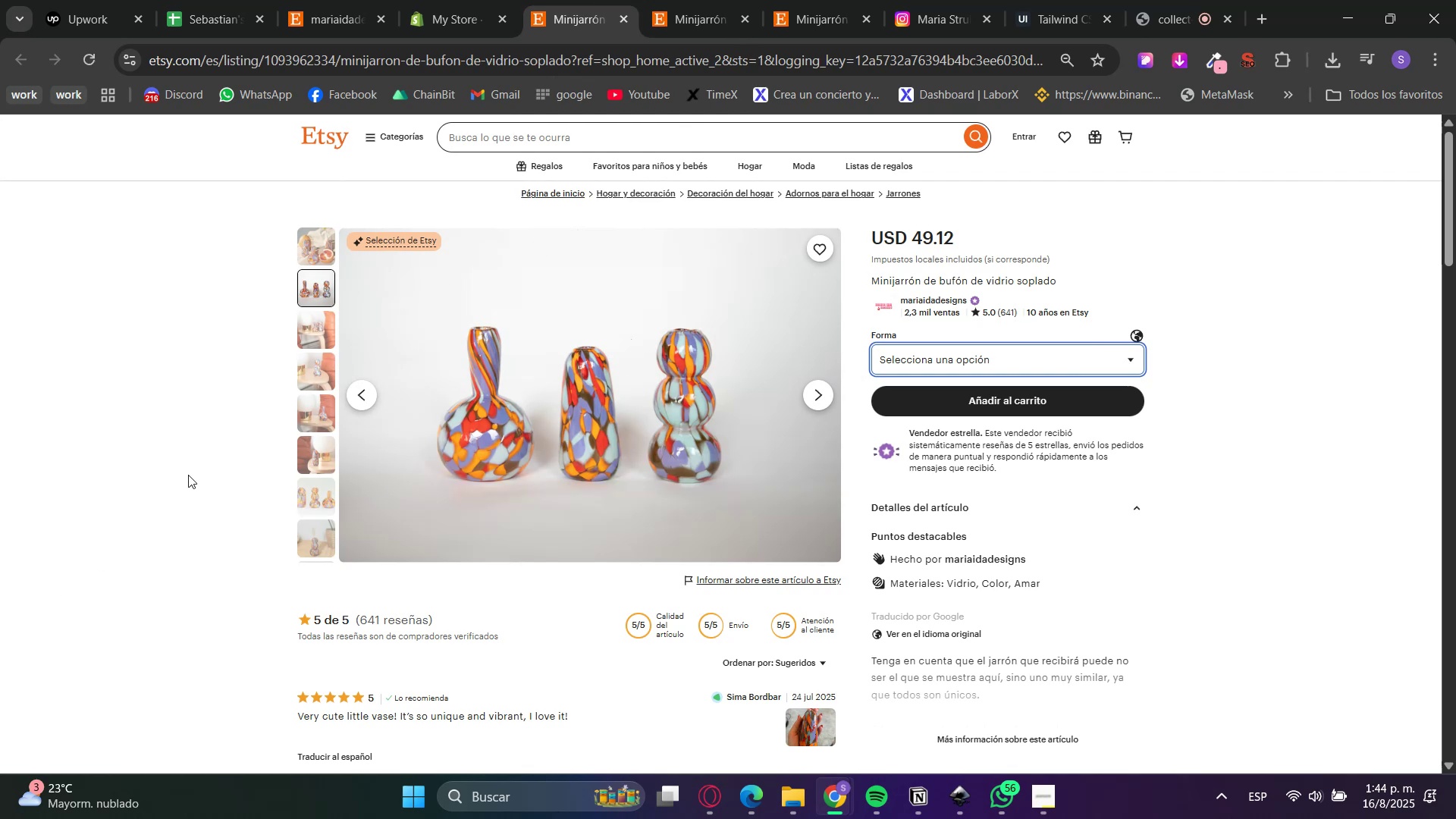 
left_click([922, 635])
 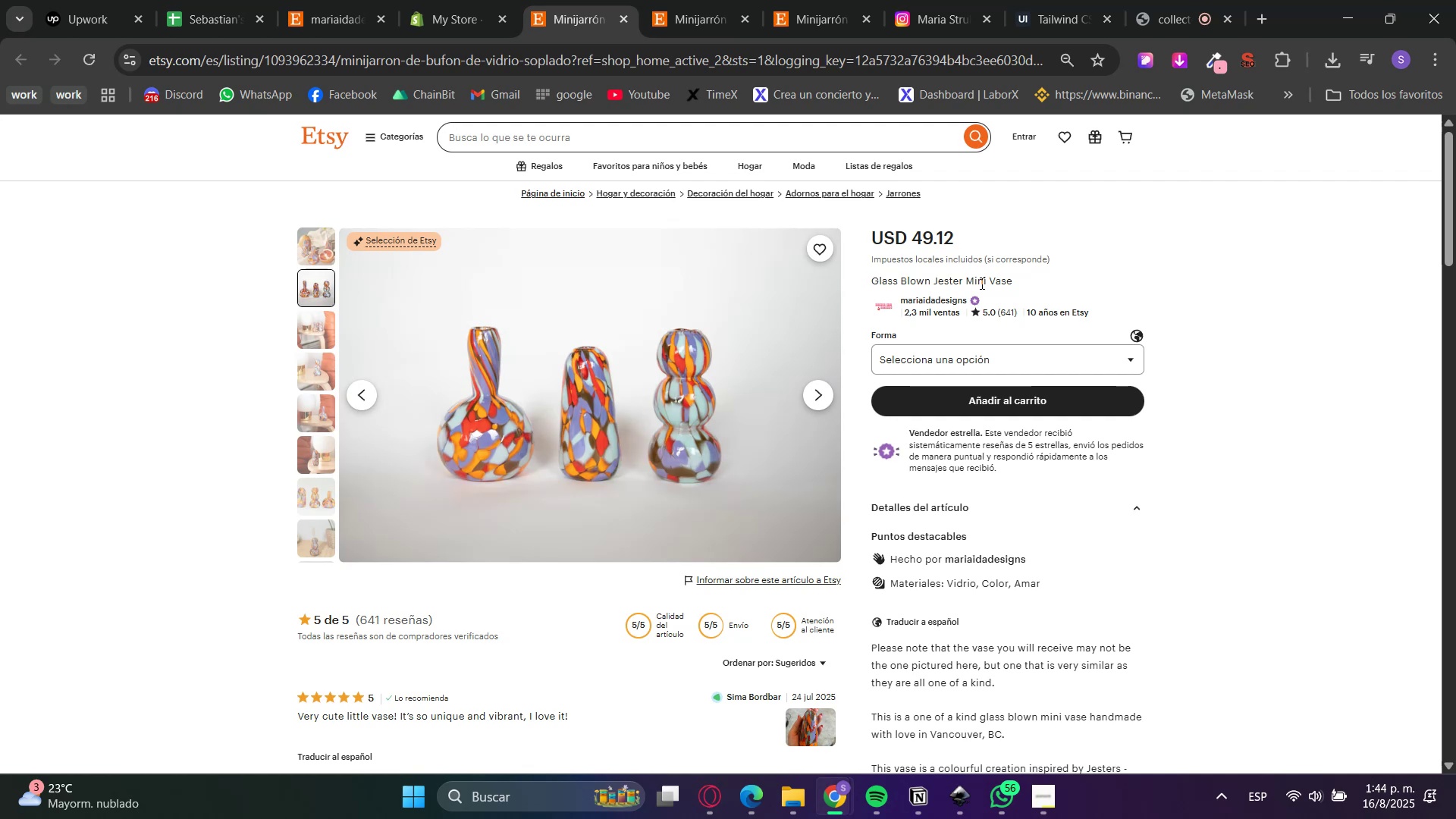 
double_click([981, 283])
 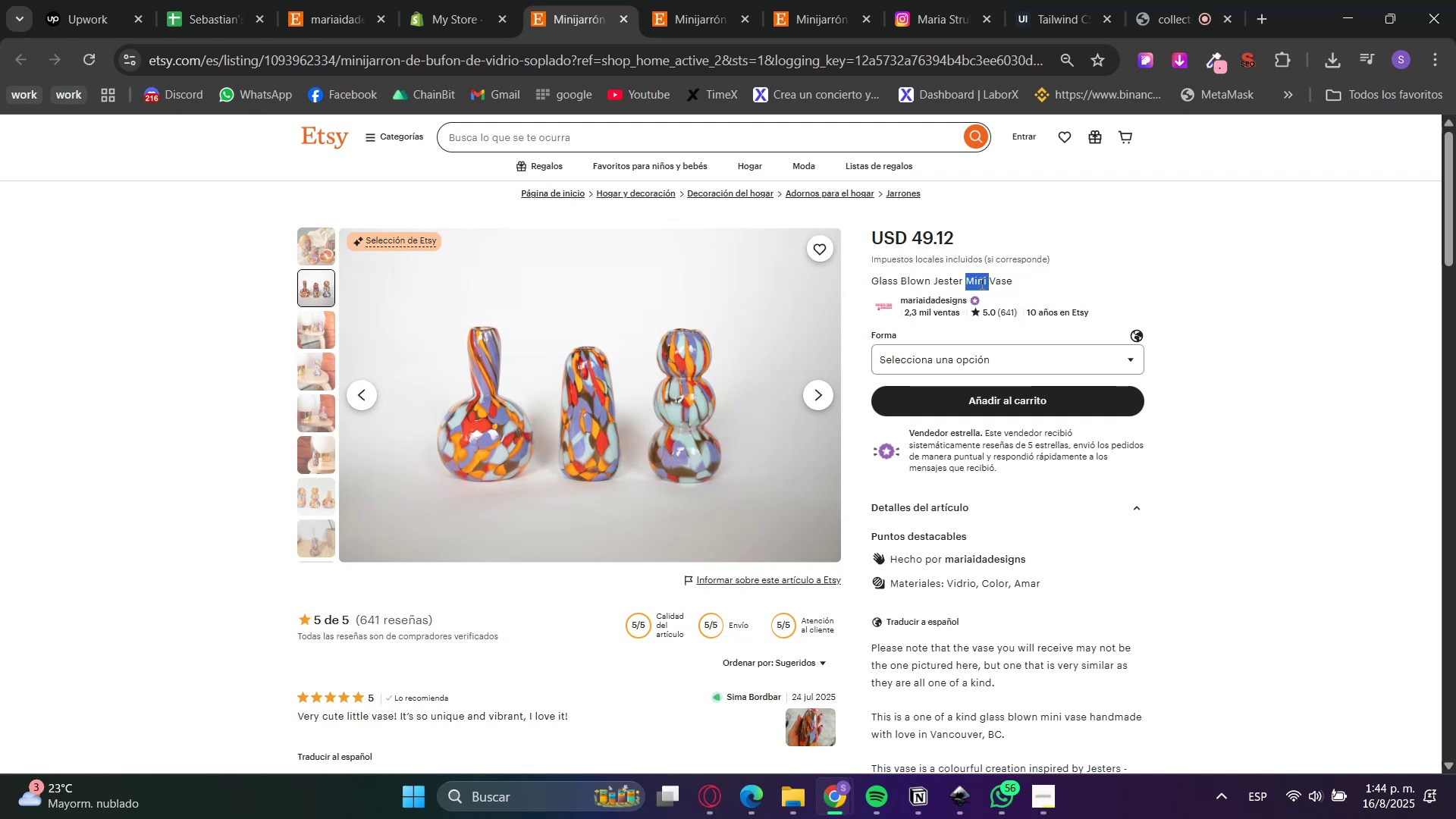 
triple_click([981, 283])
 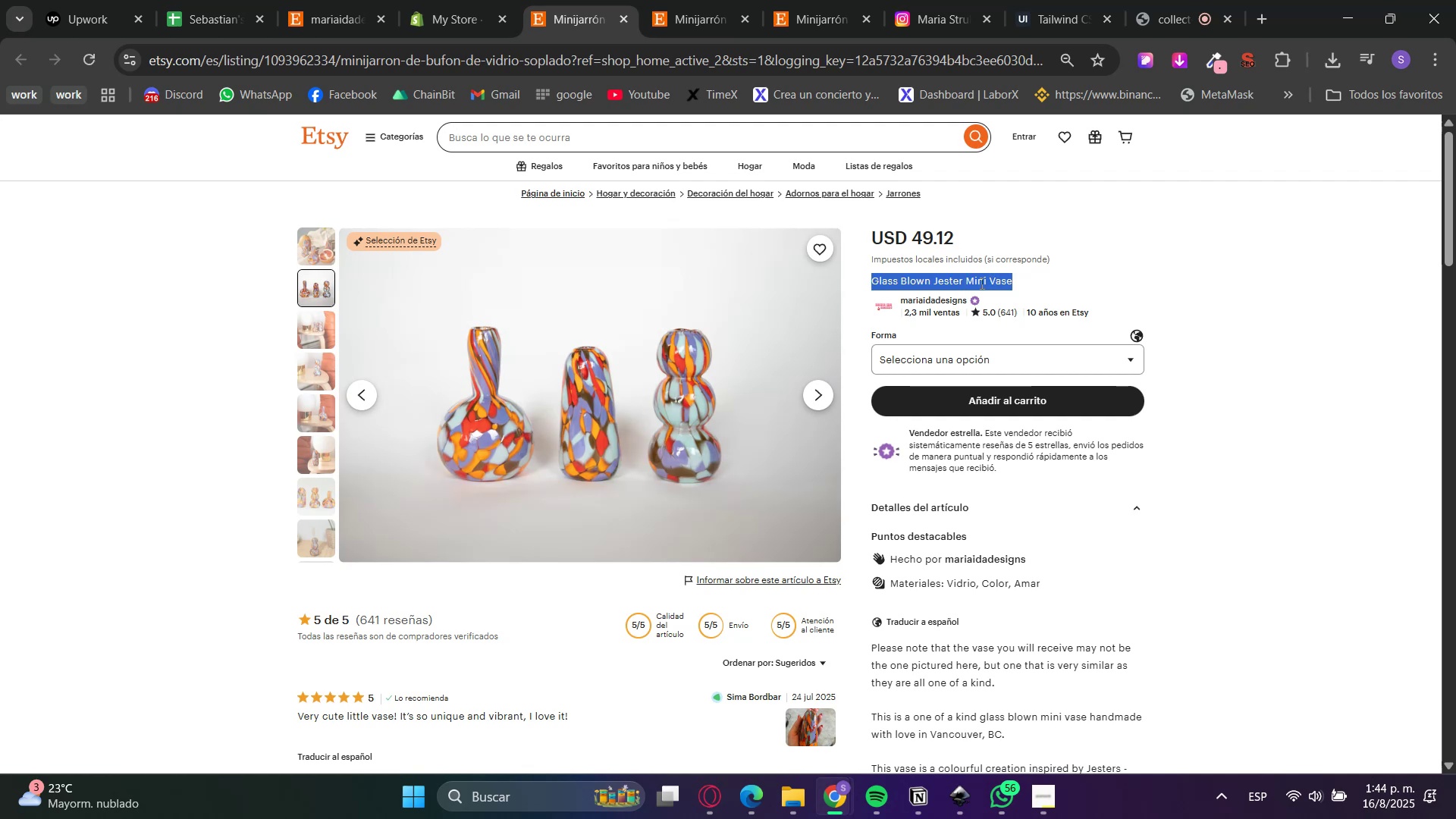 
key(Control+C)
 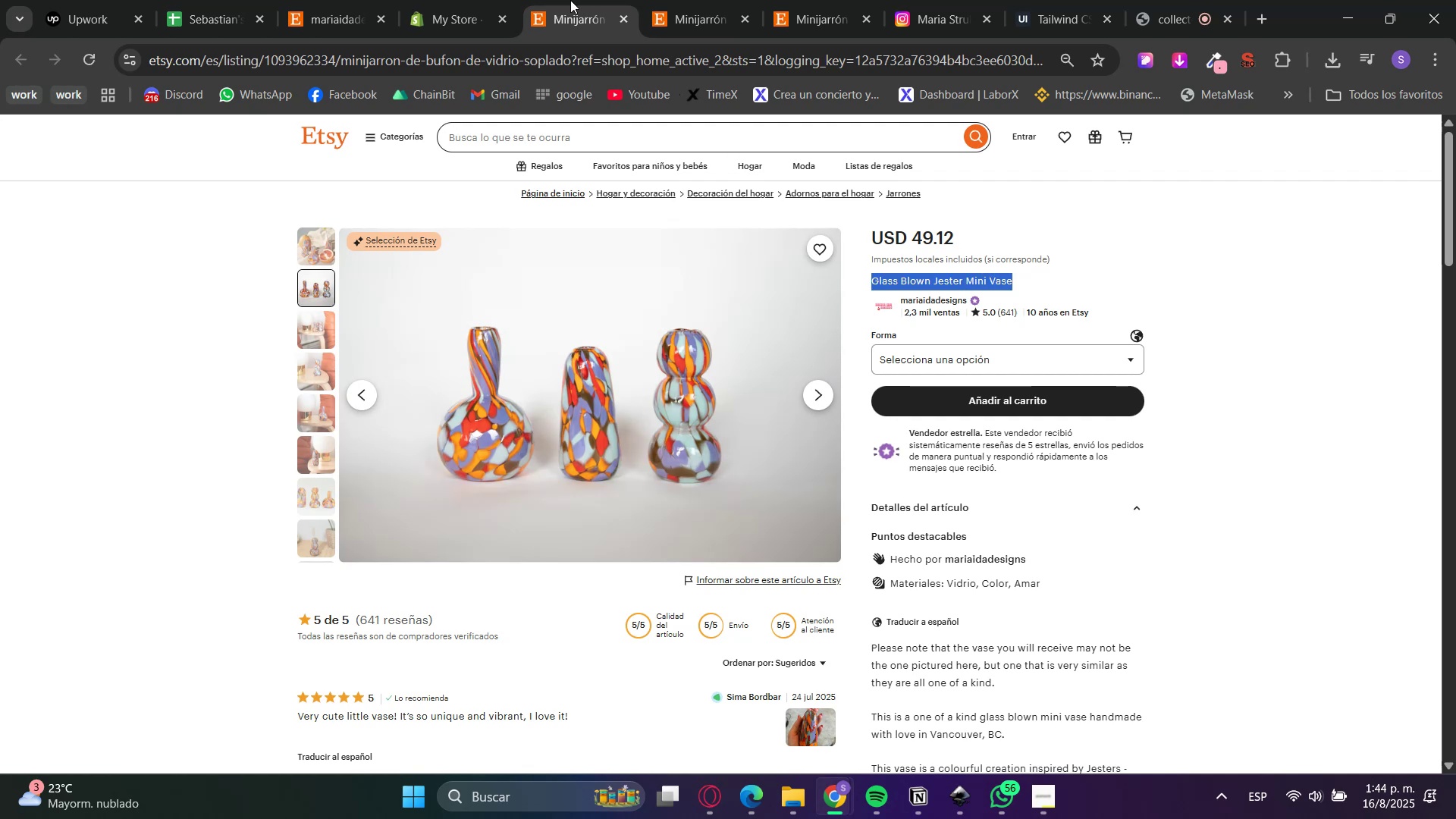 
left_click([473, 0])
 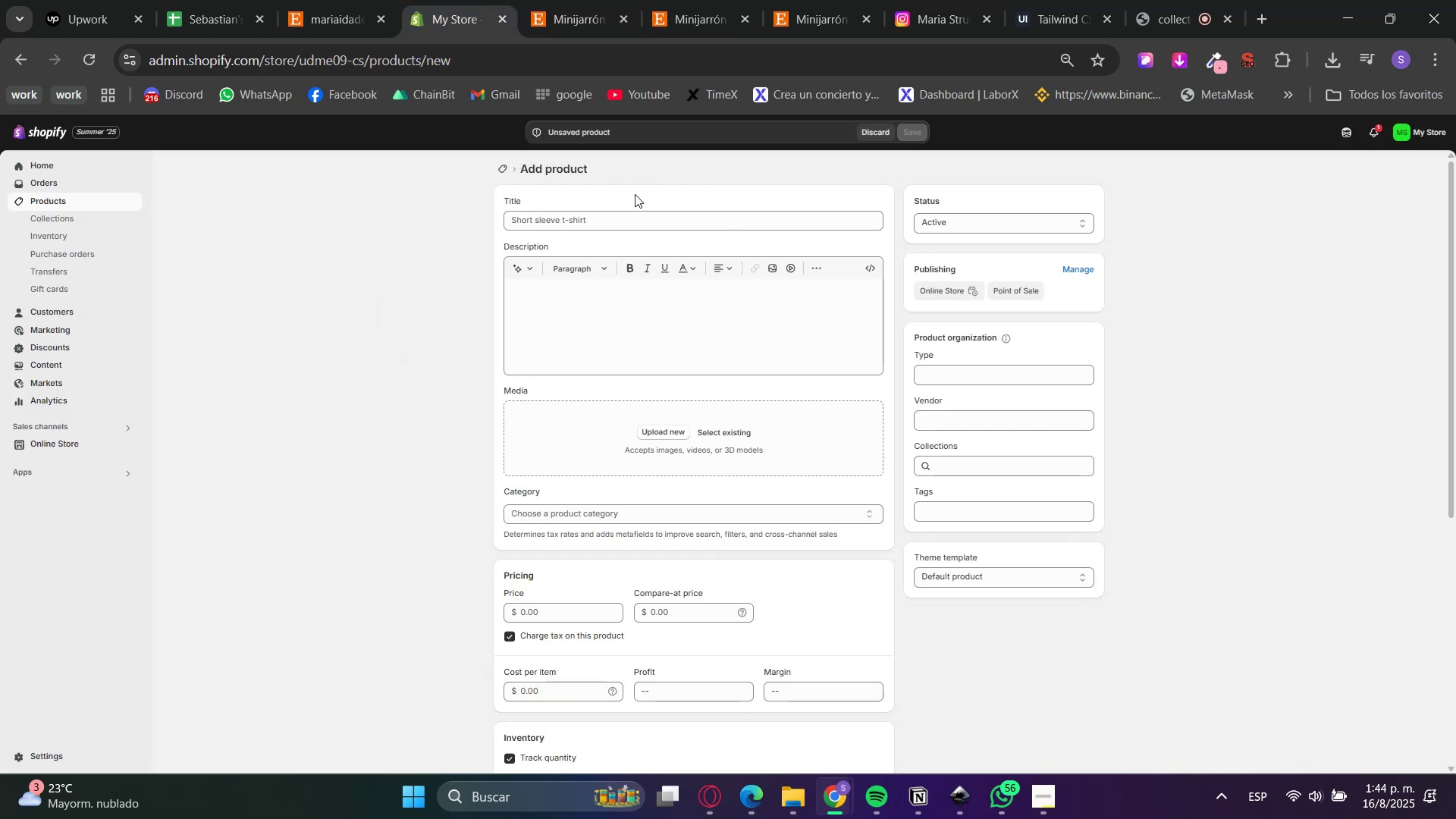 
double_click([637, 228])
 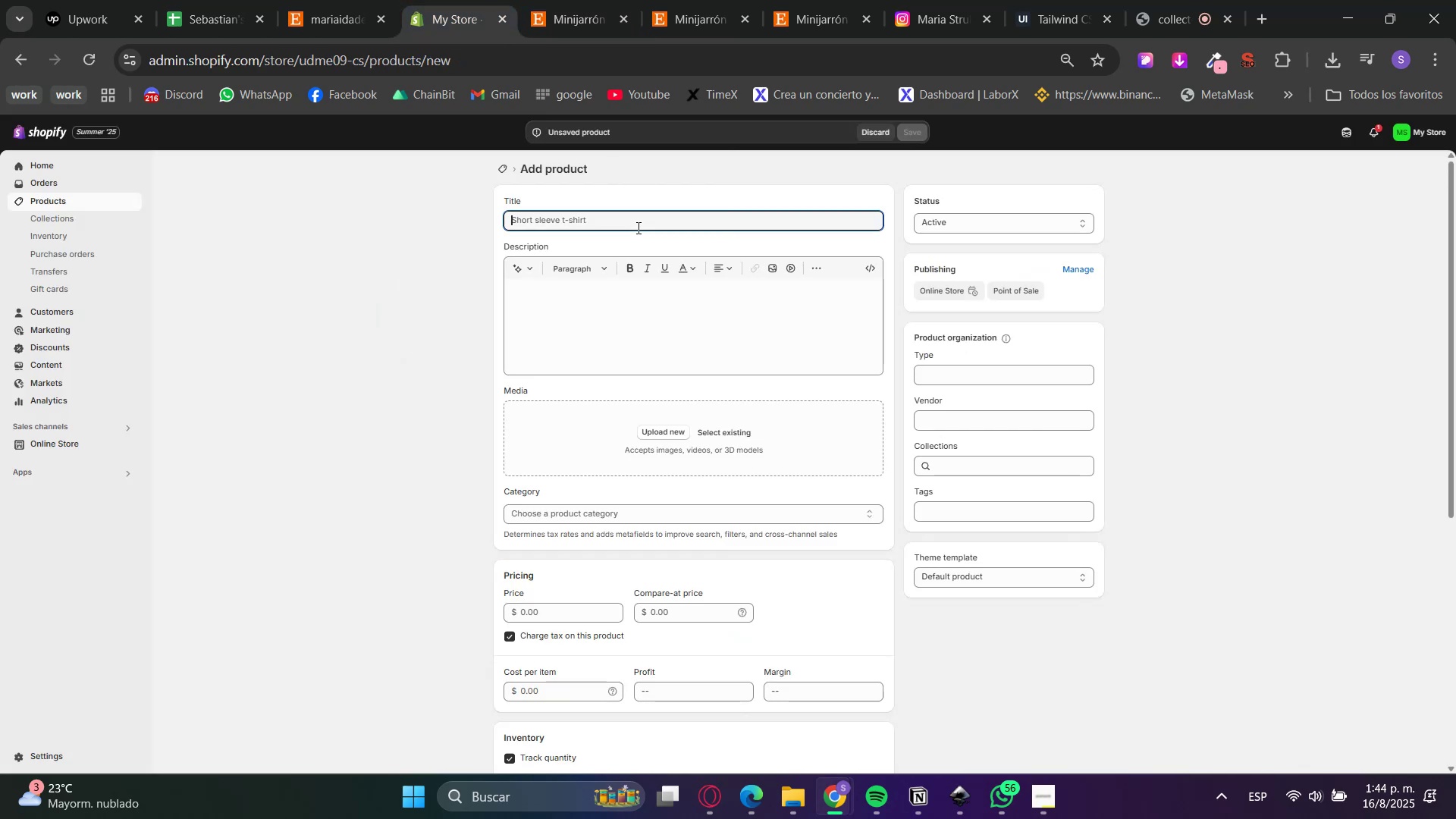 
key(Control+V)
 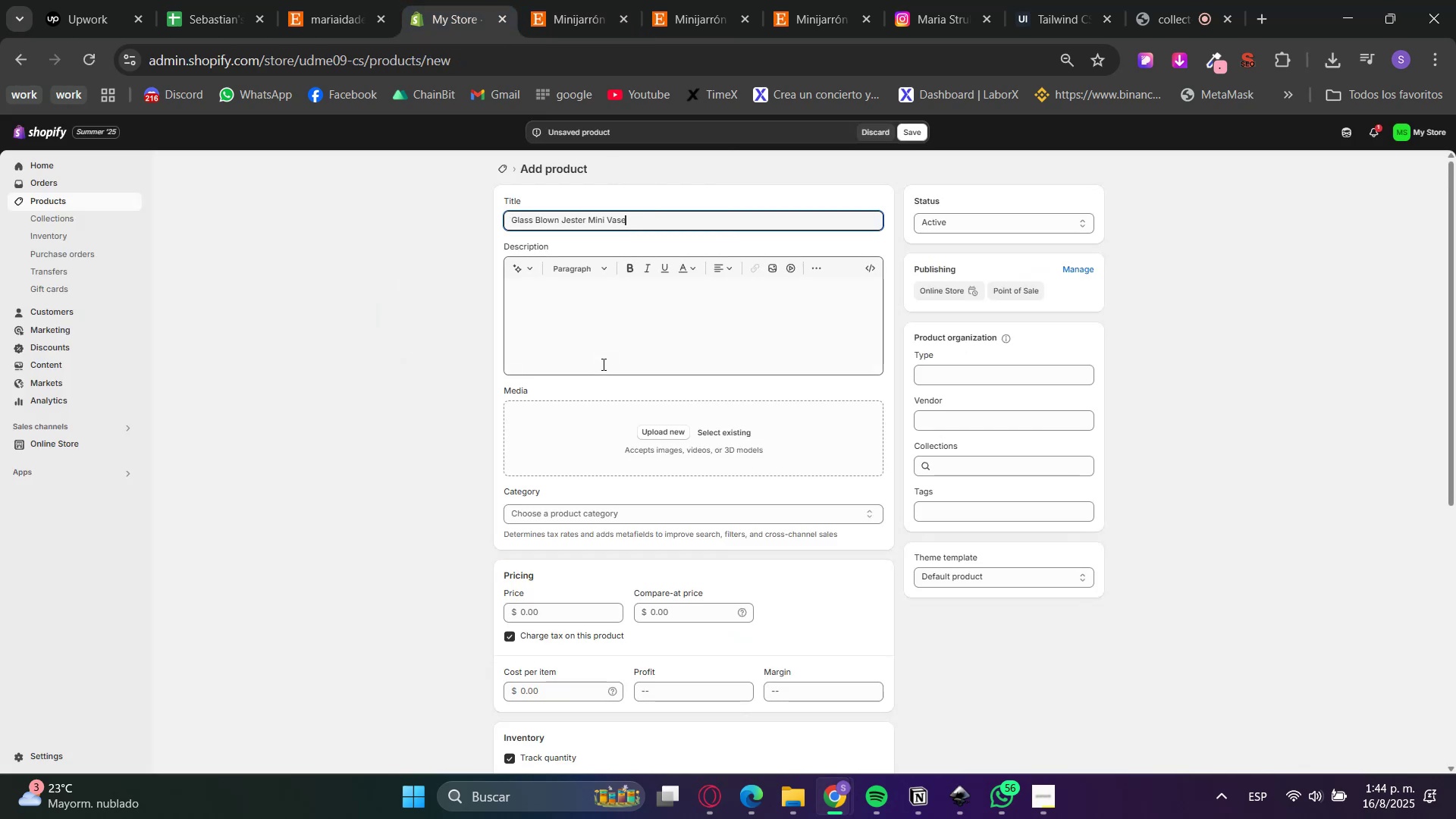 
double_click([560, 0])
 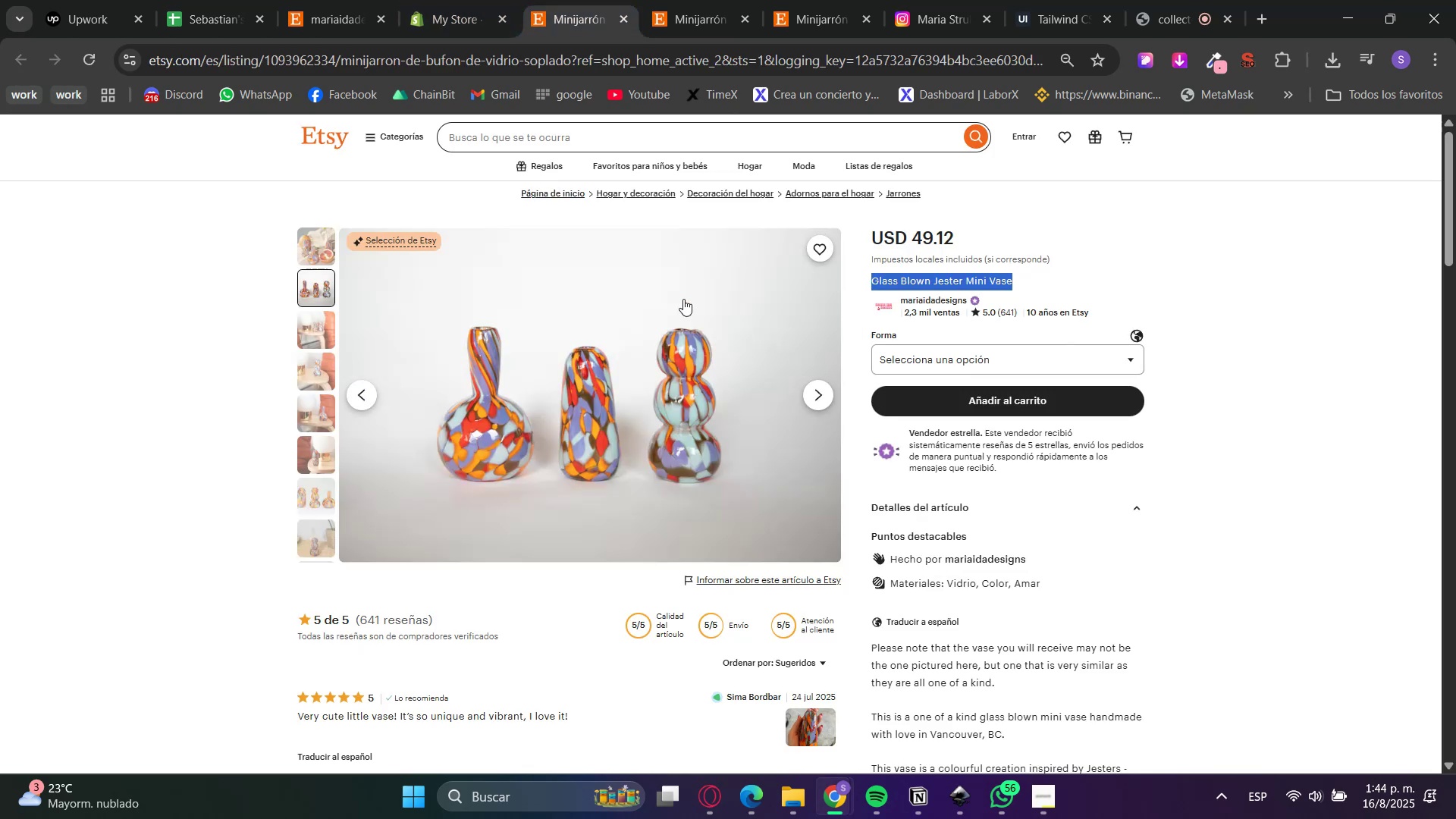 
scroll: coordinate [952, 548], scroll_direction: down, amount: 4.0
 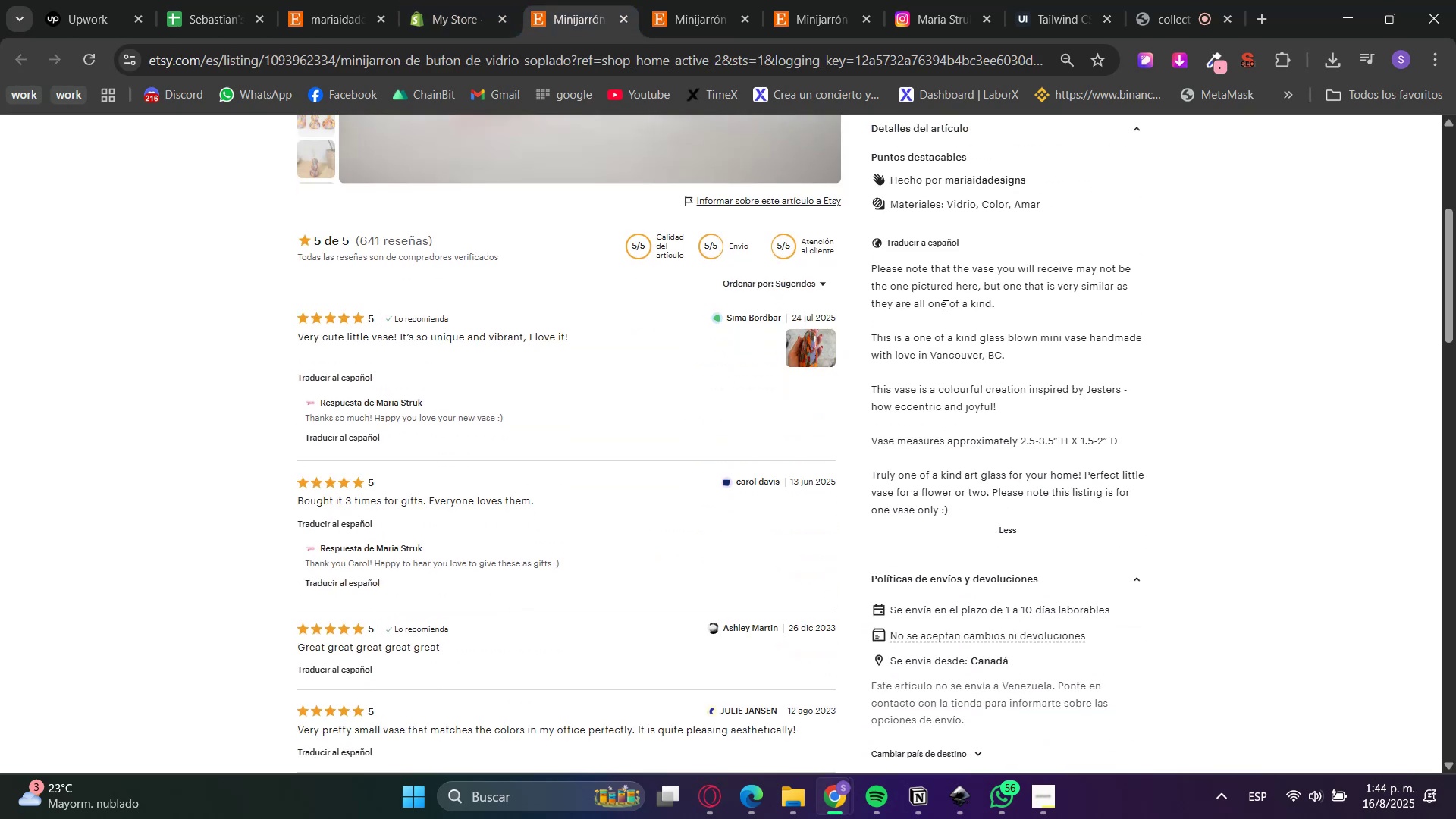 
double_click([933, 290])
 